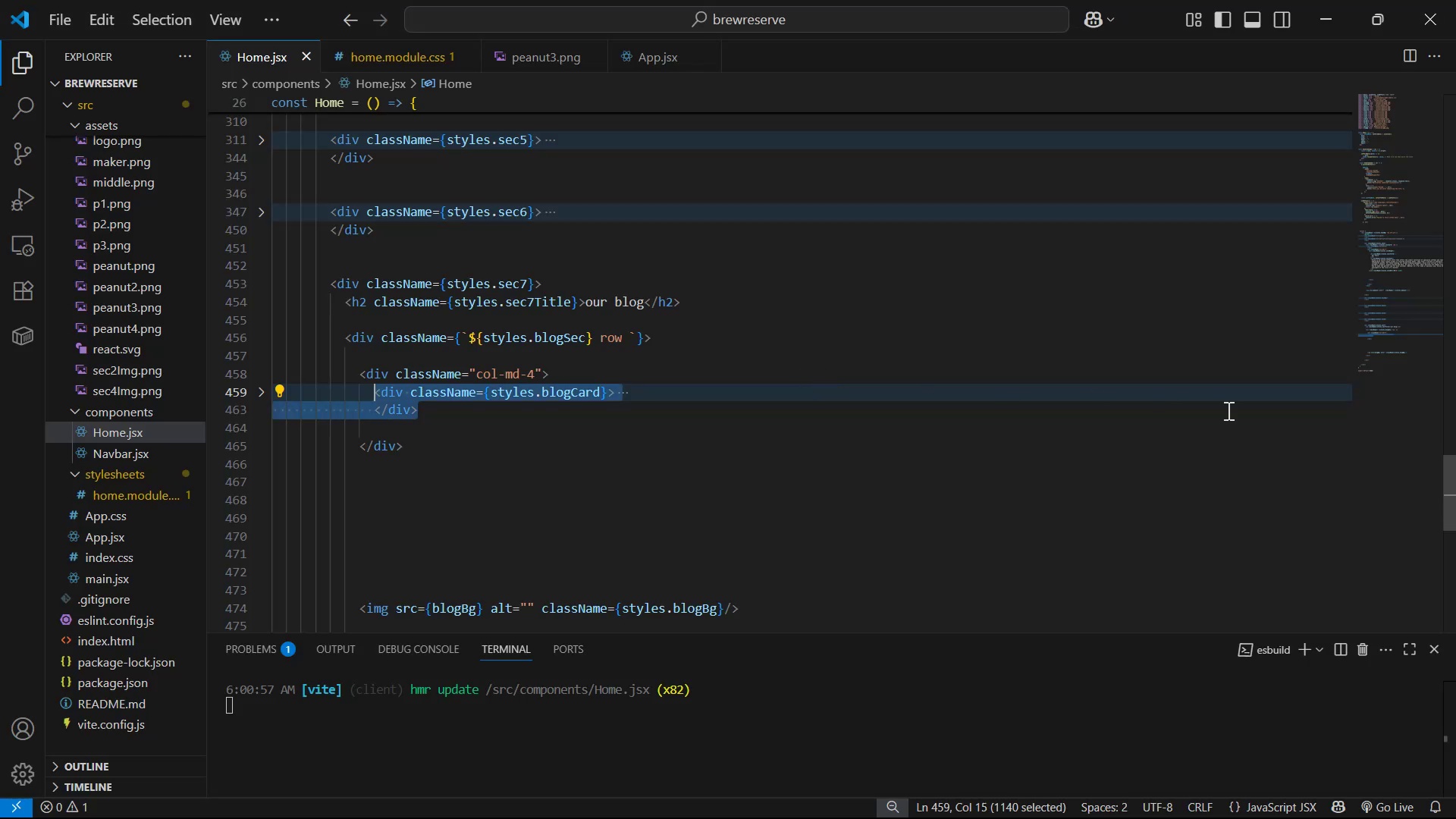 
left_click_drag(start_coordinate=[1455, 466], to_coordinate=[1455, 125])
 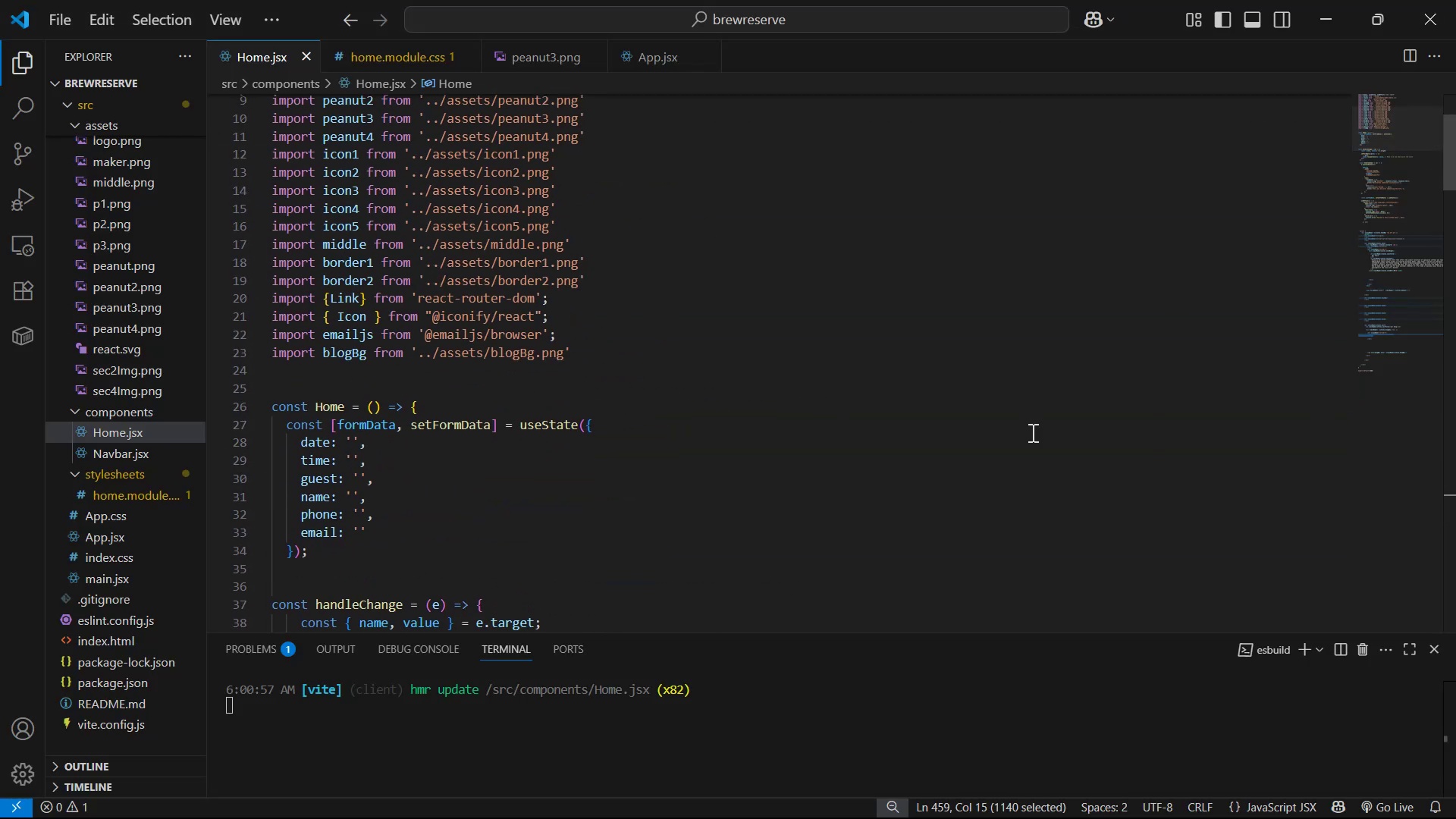 
scroll: coordinate [532, 475], scroll_direction: down, amount: 21.0
 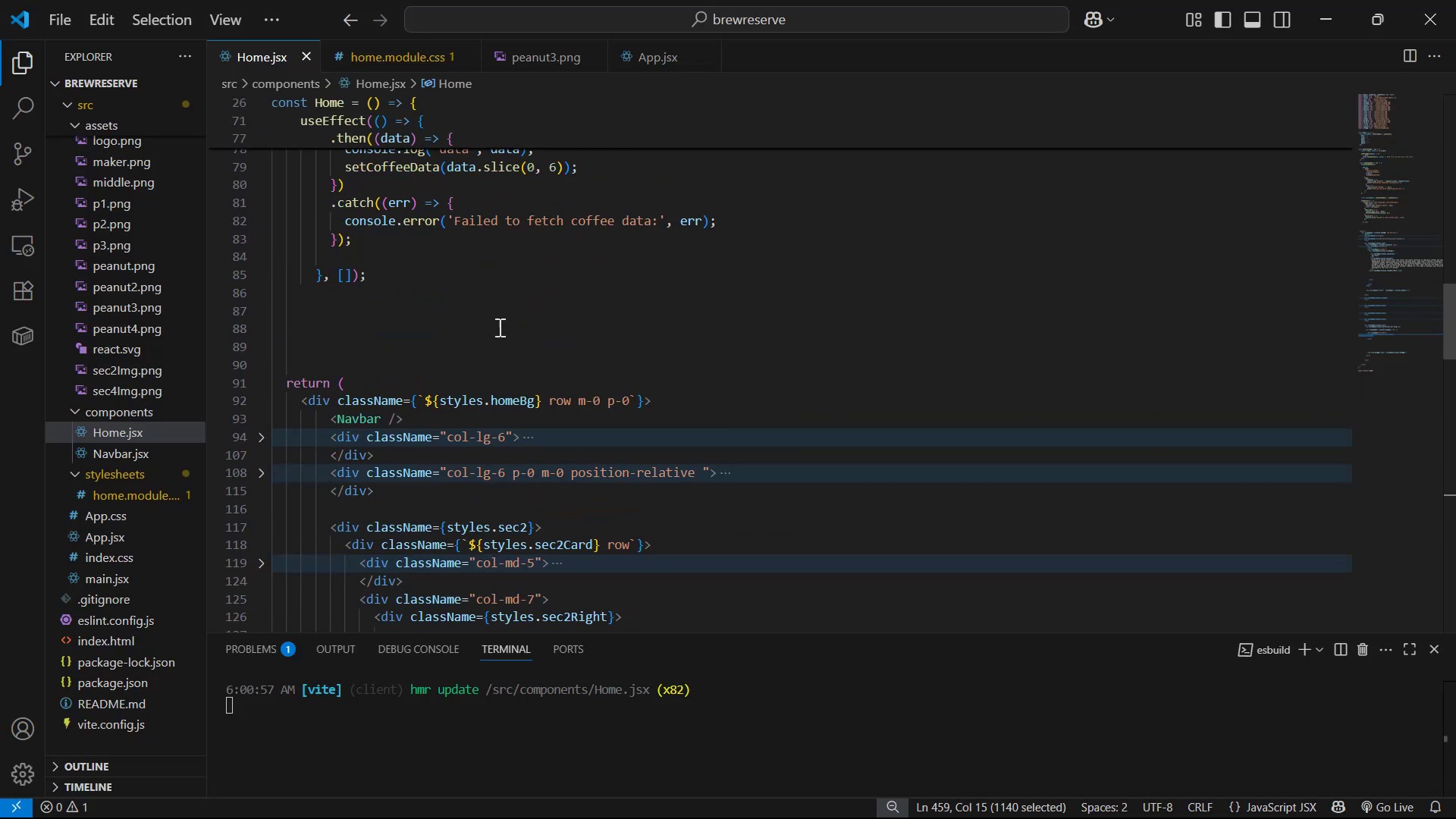 
left_click([500, 282])
 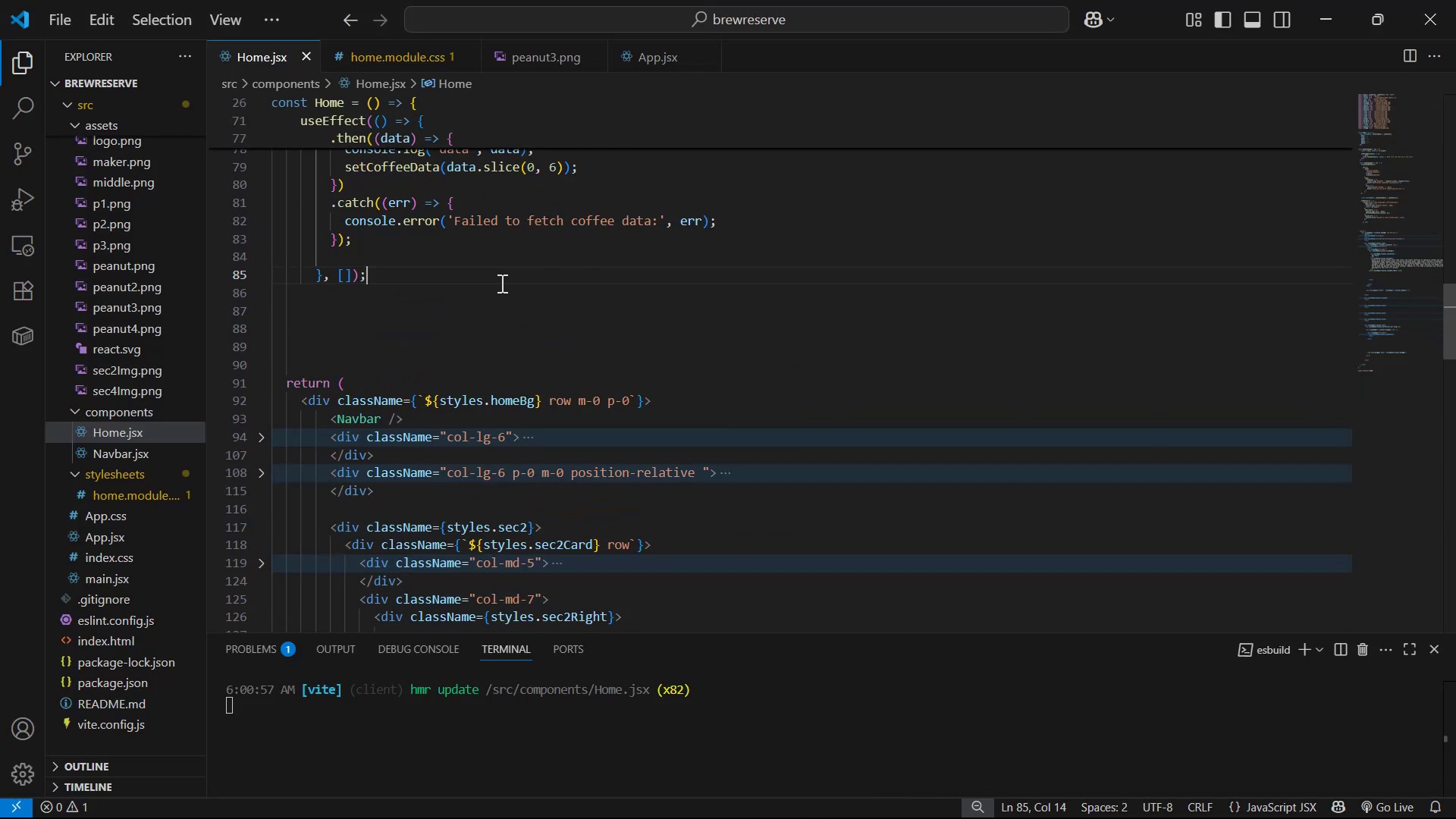 
key(Enter)
 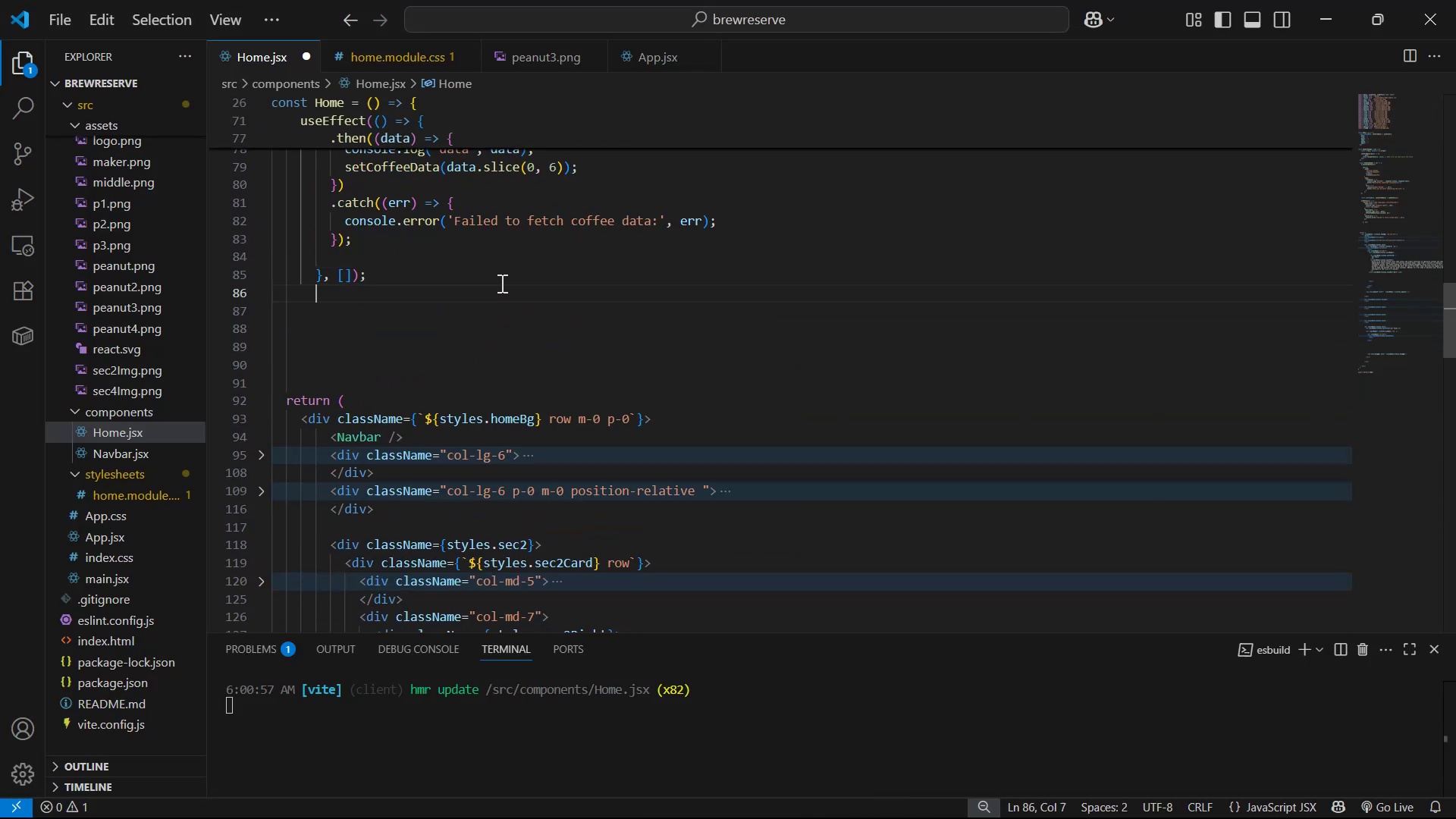 
key(Enter)
 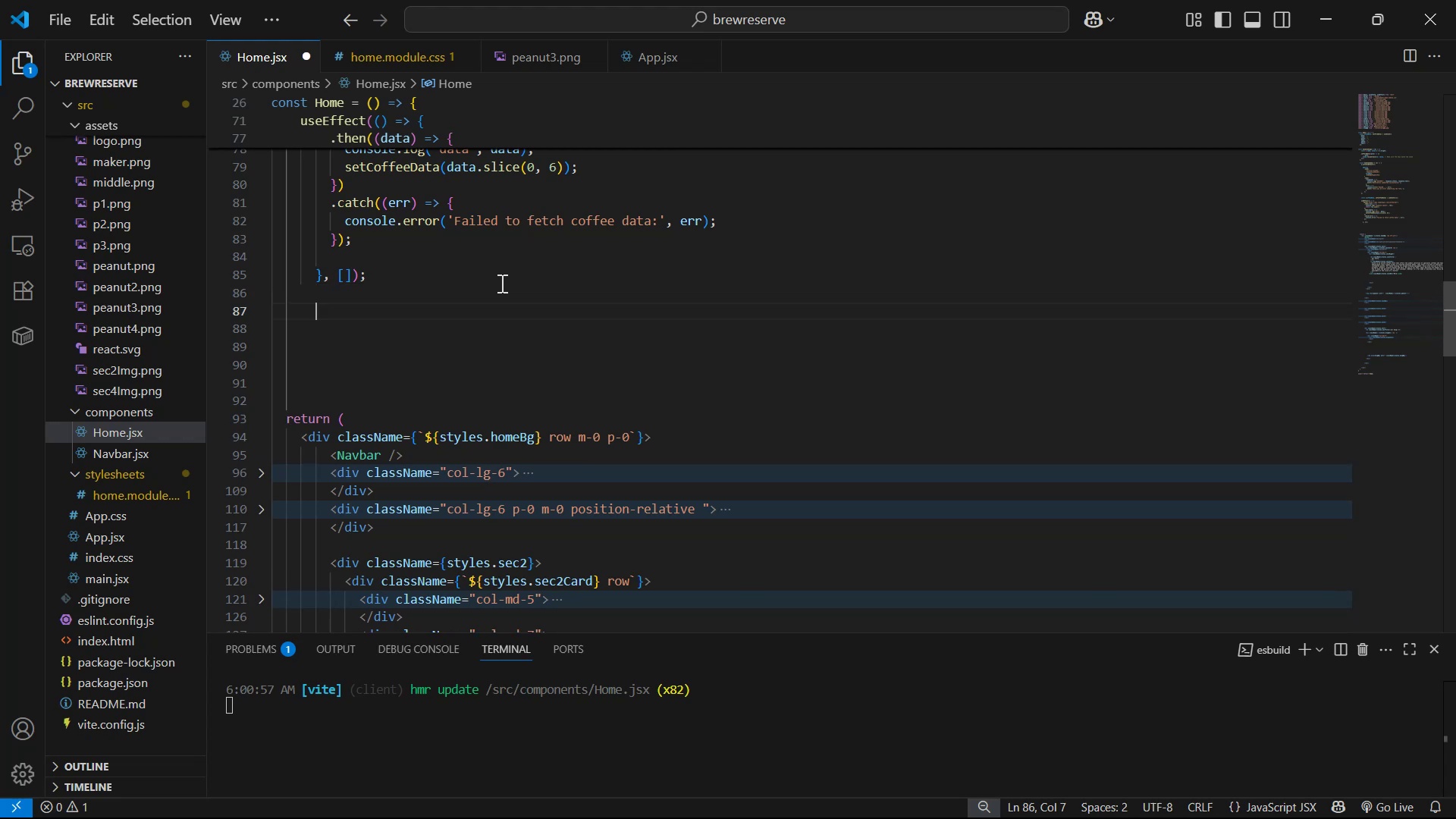 
key(Enter)
 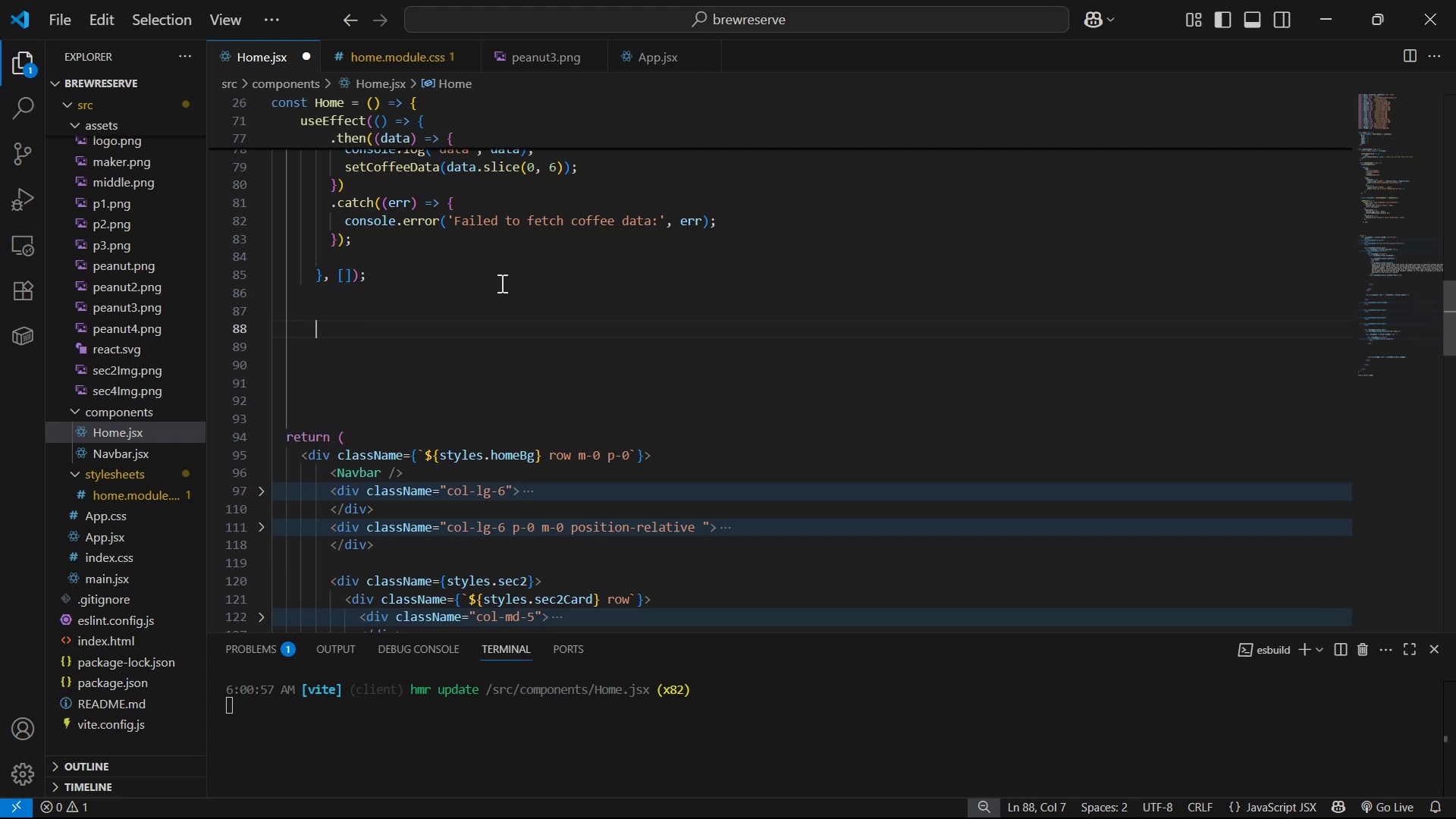 
key(Control+V)
 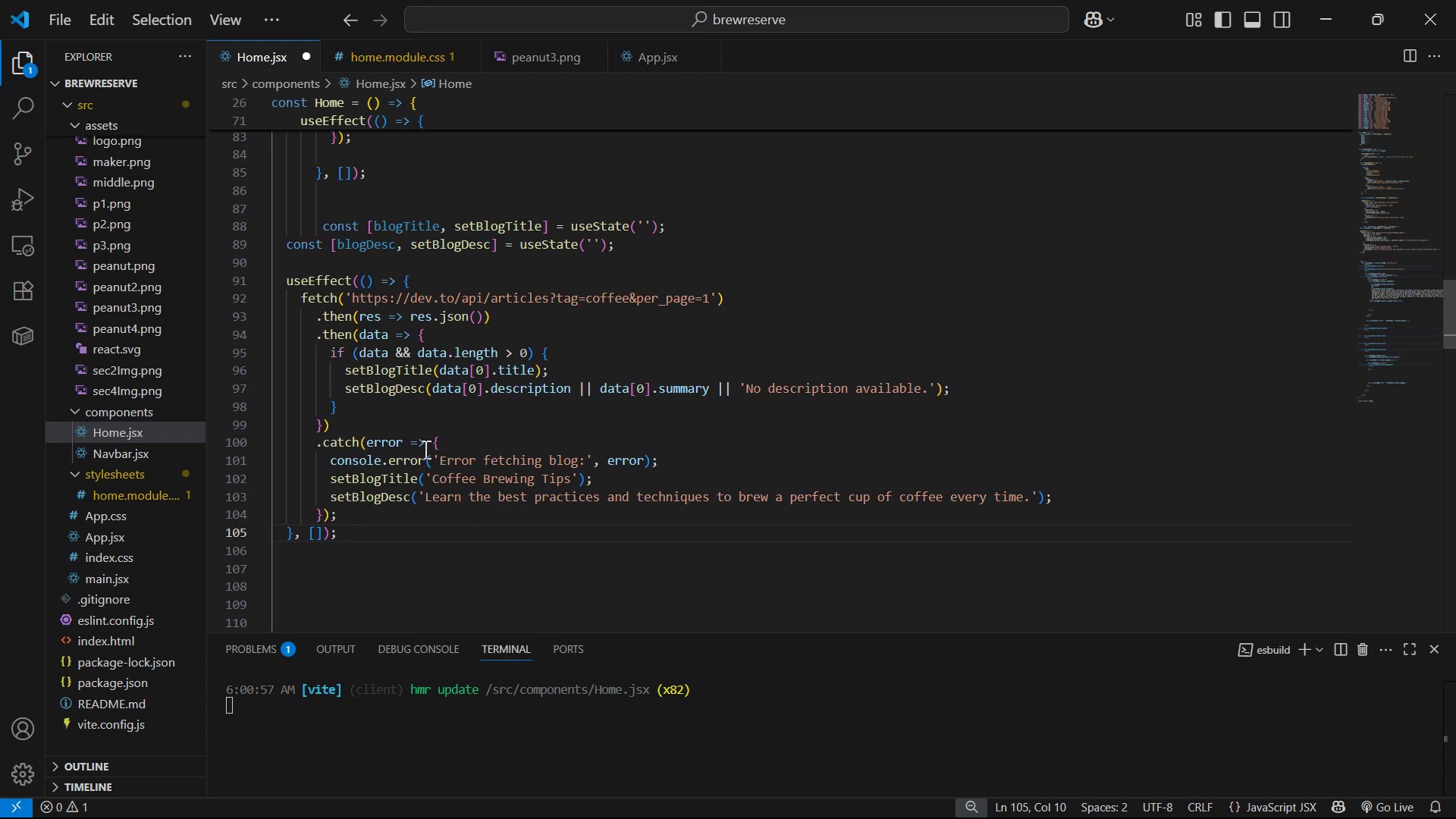 
left_click_drag(start_coordinate=[384, 551], to_coordinate=[206, 237])
 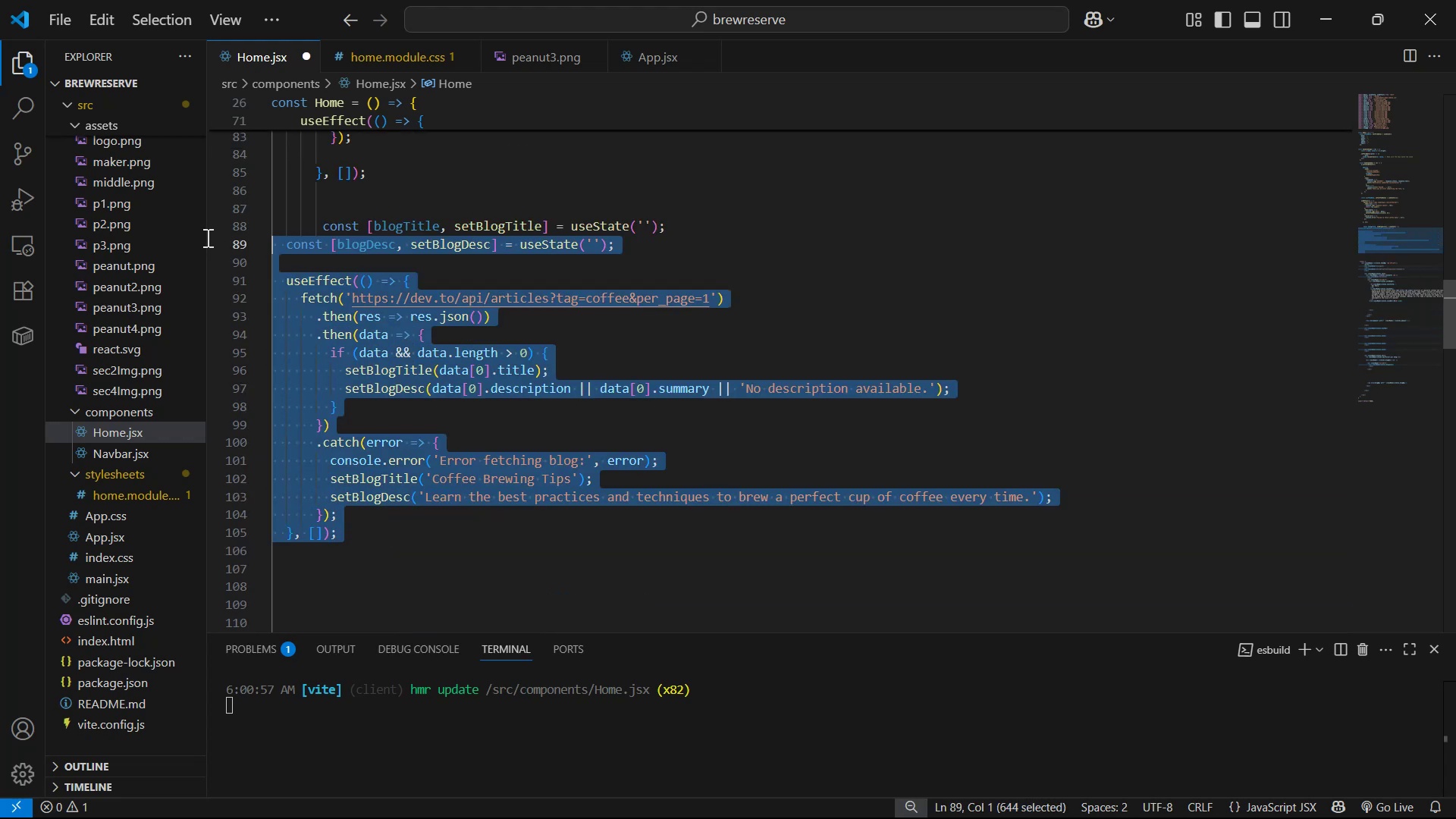 
key(Tab)
 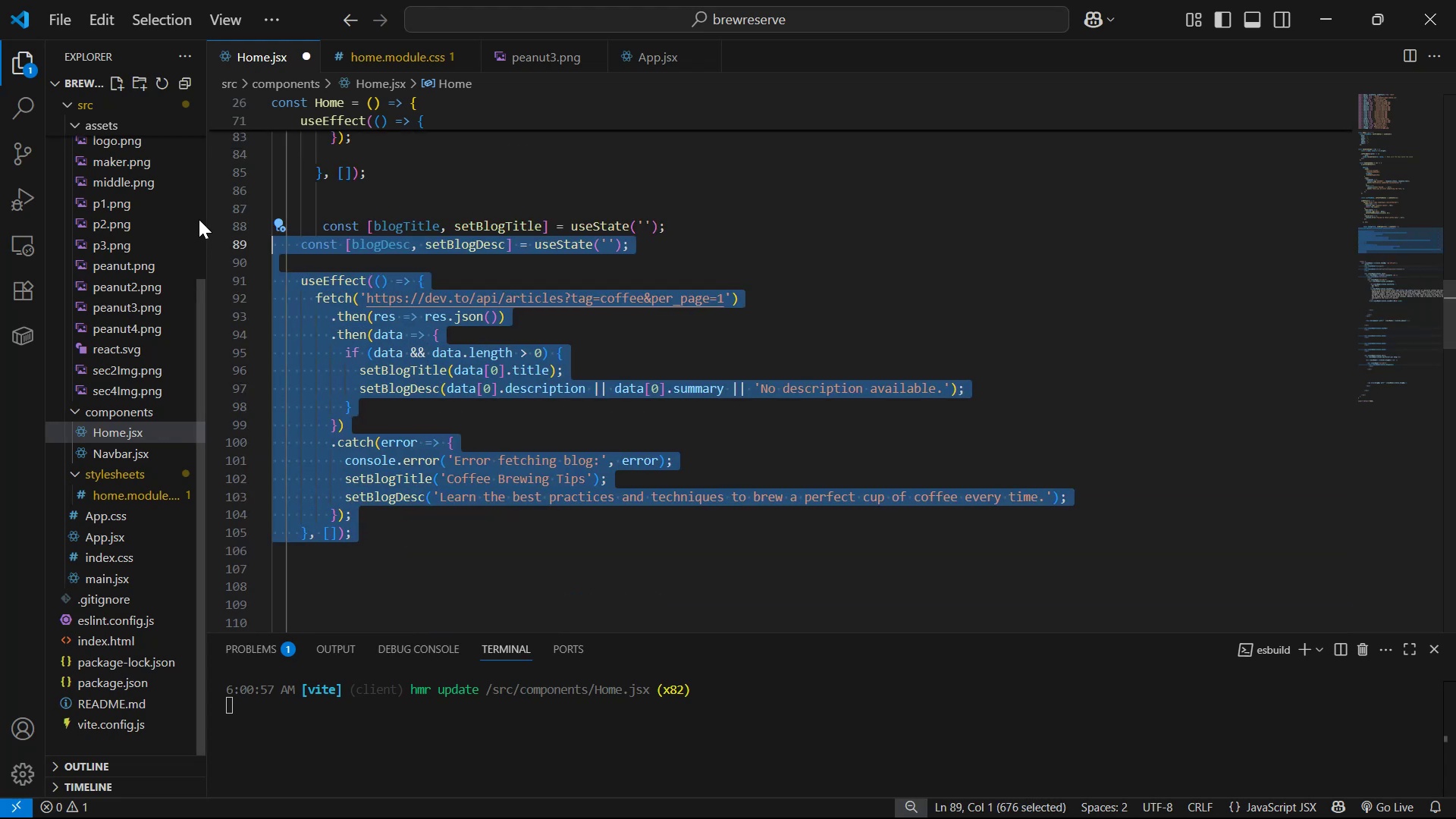 
key(Control+S)
 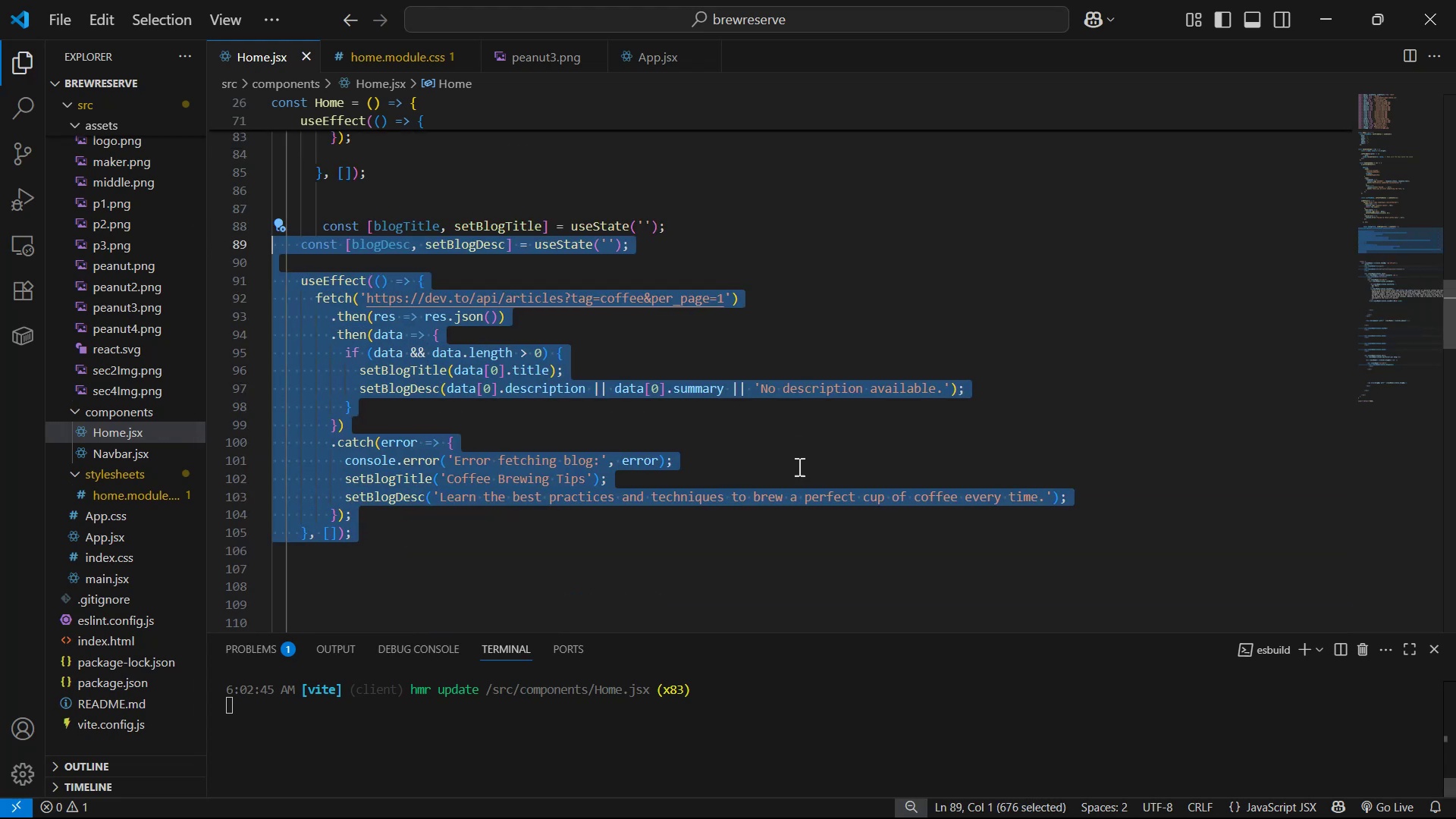 
key(Tab)
 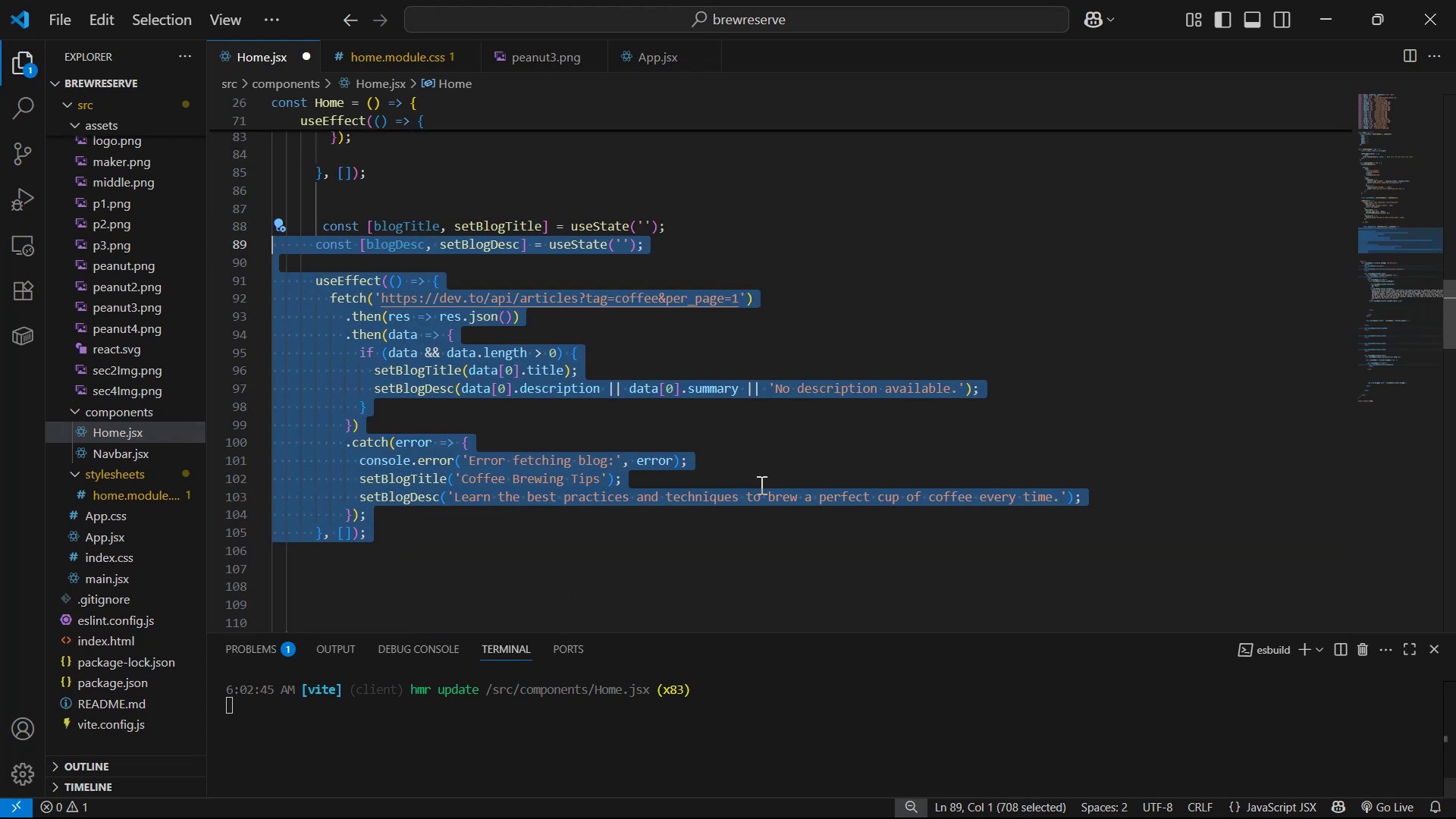 
key(Control+S)
 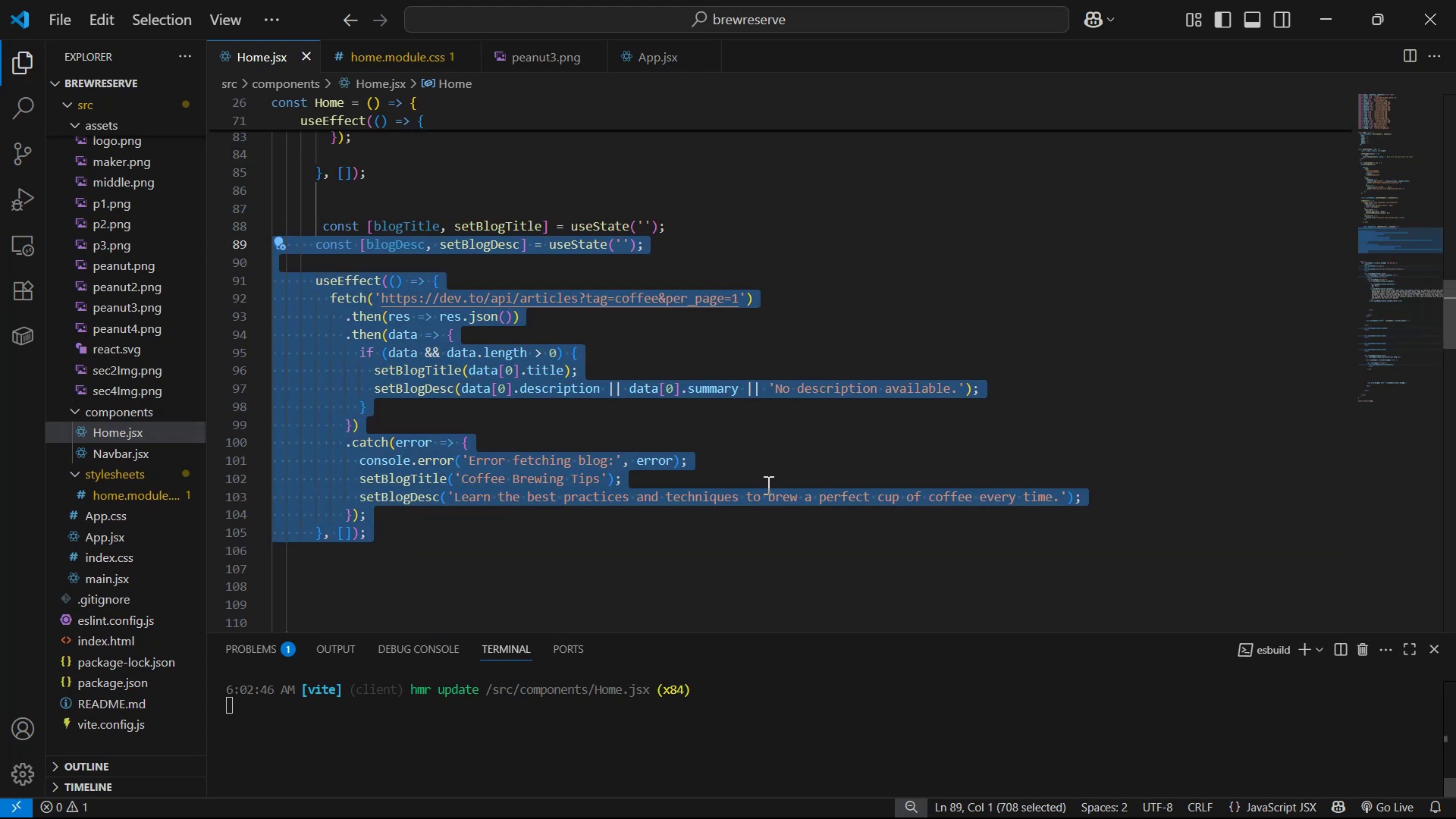 
key(Alt+AltLeft)
 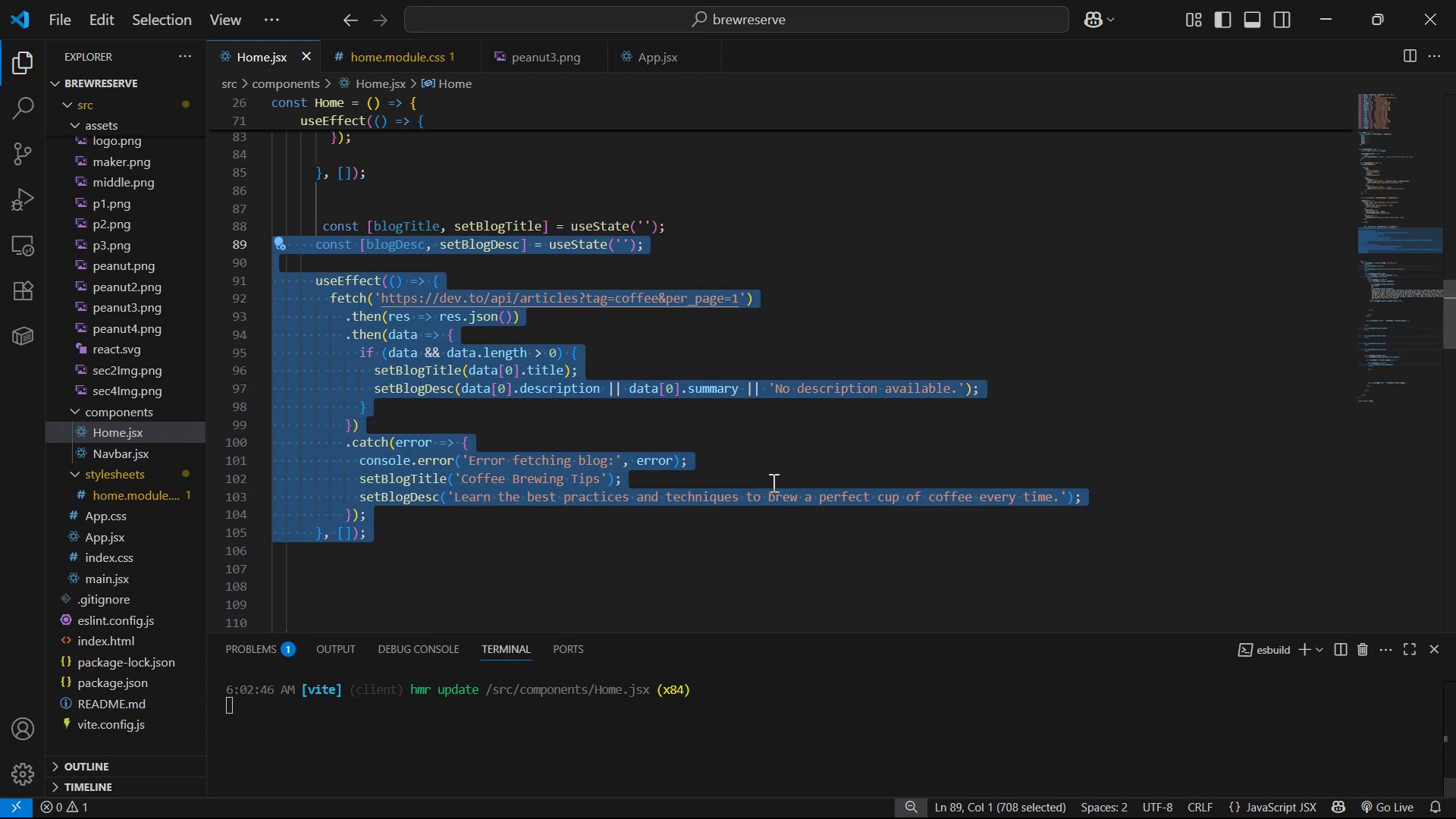 
key(Alt+Tab)
 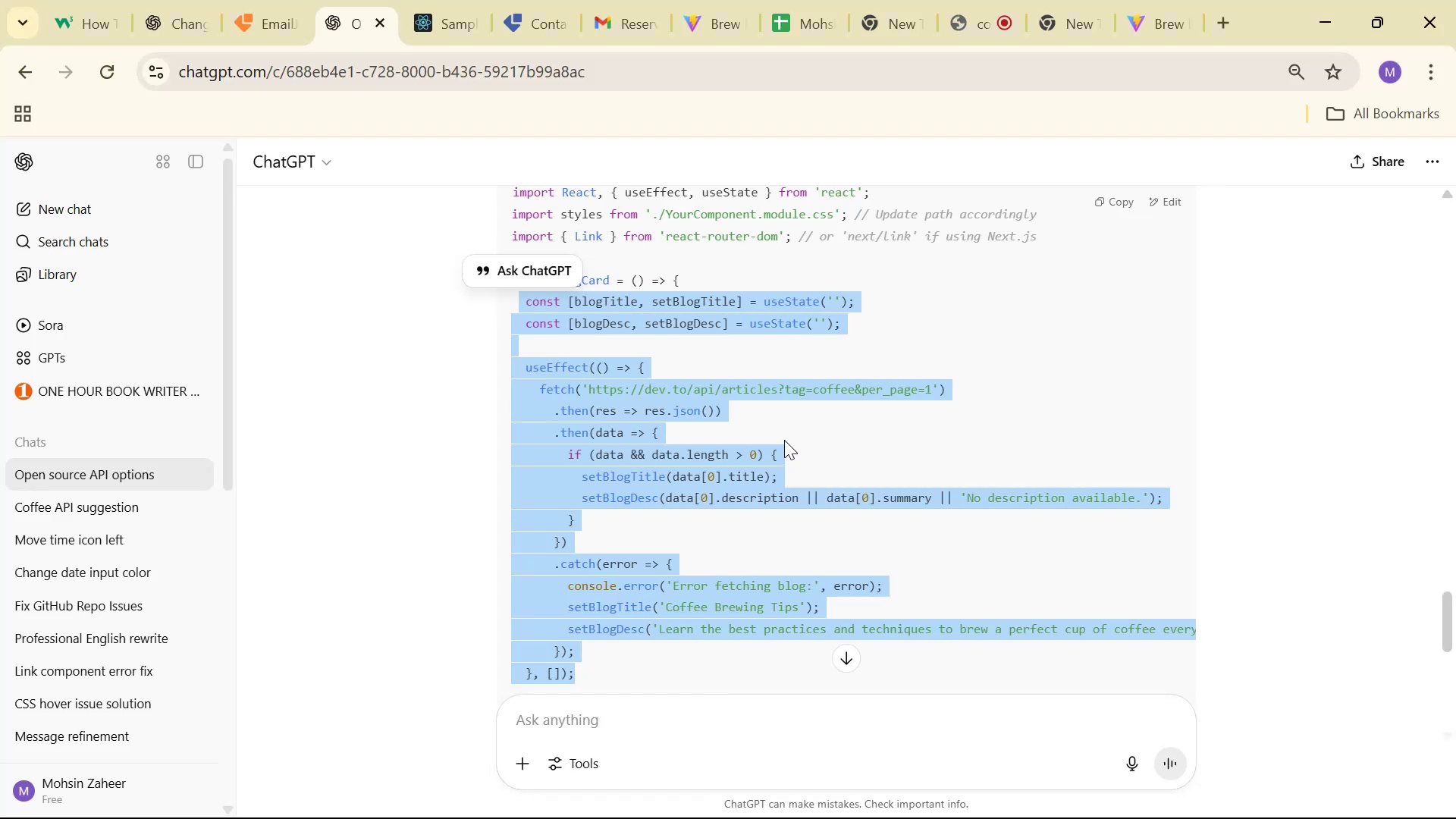 
scroll: coordinate [792, 441], scroll_direction: down, amount: 3.0
 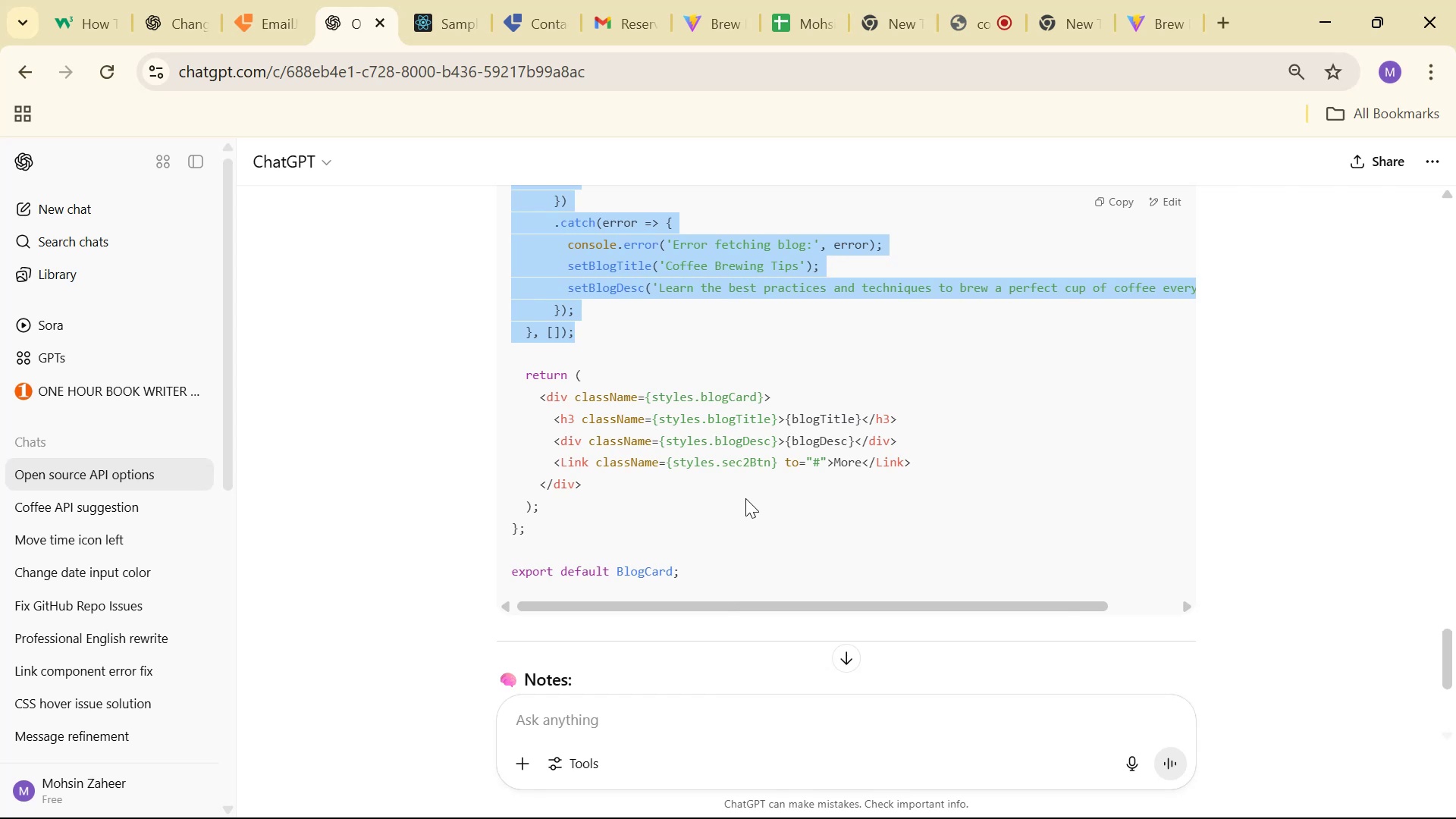 
wait(7.21)
 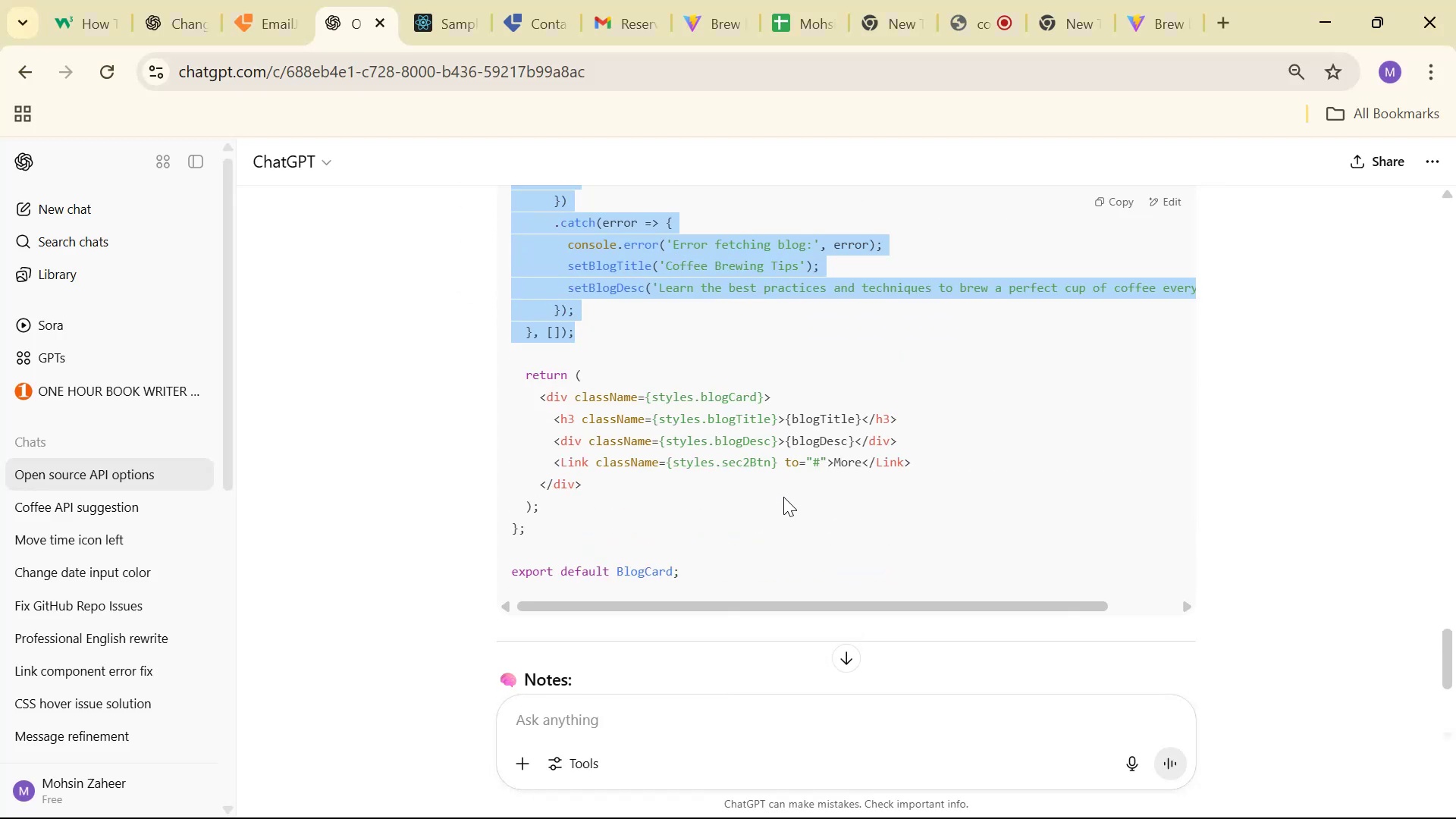 
left_click_drag(start_coordinate=[596, 482], to_coordinate=[535, 394])
 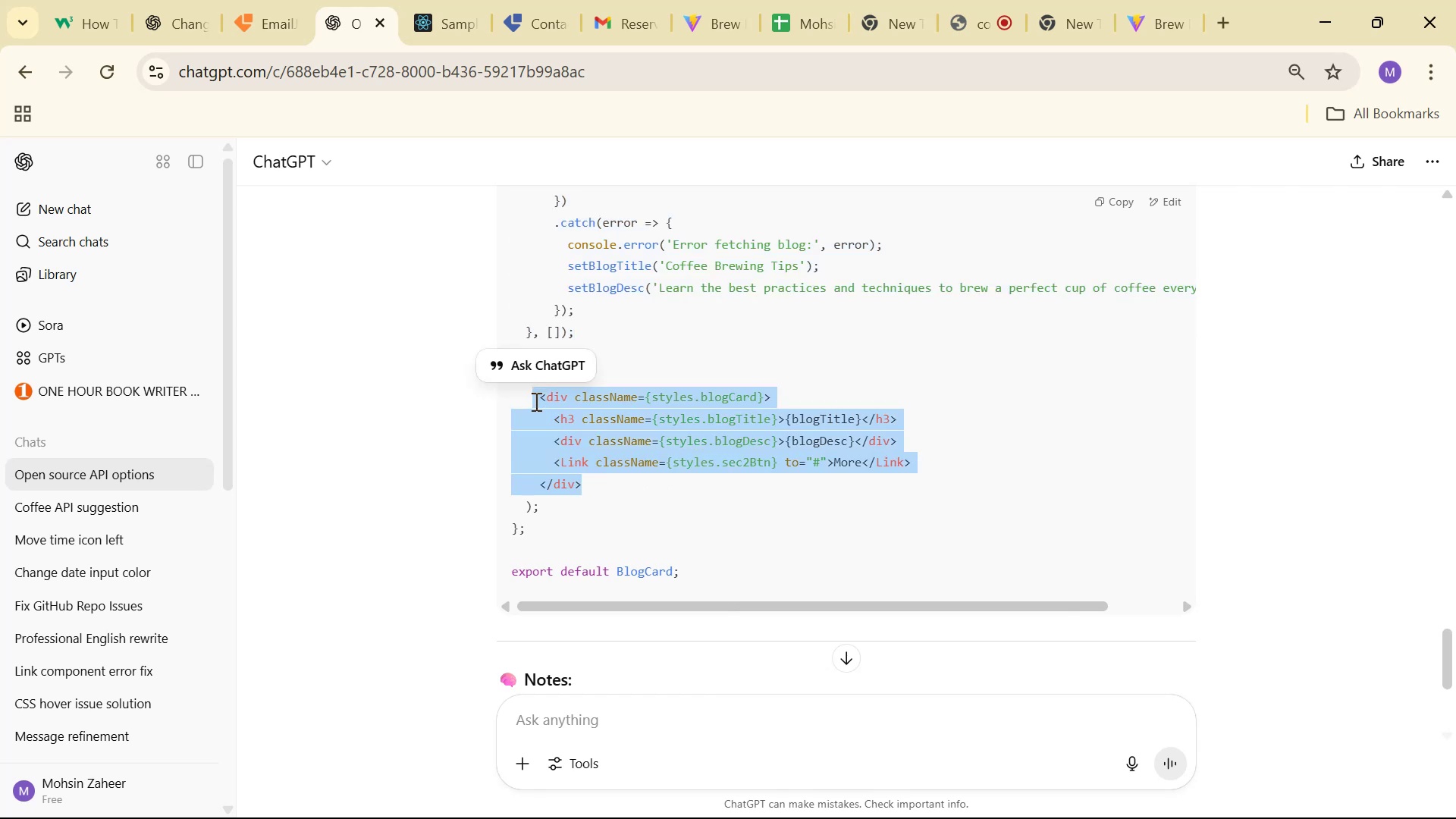 
key(Control+C)
 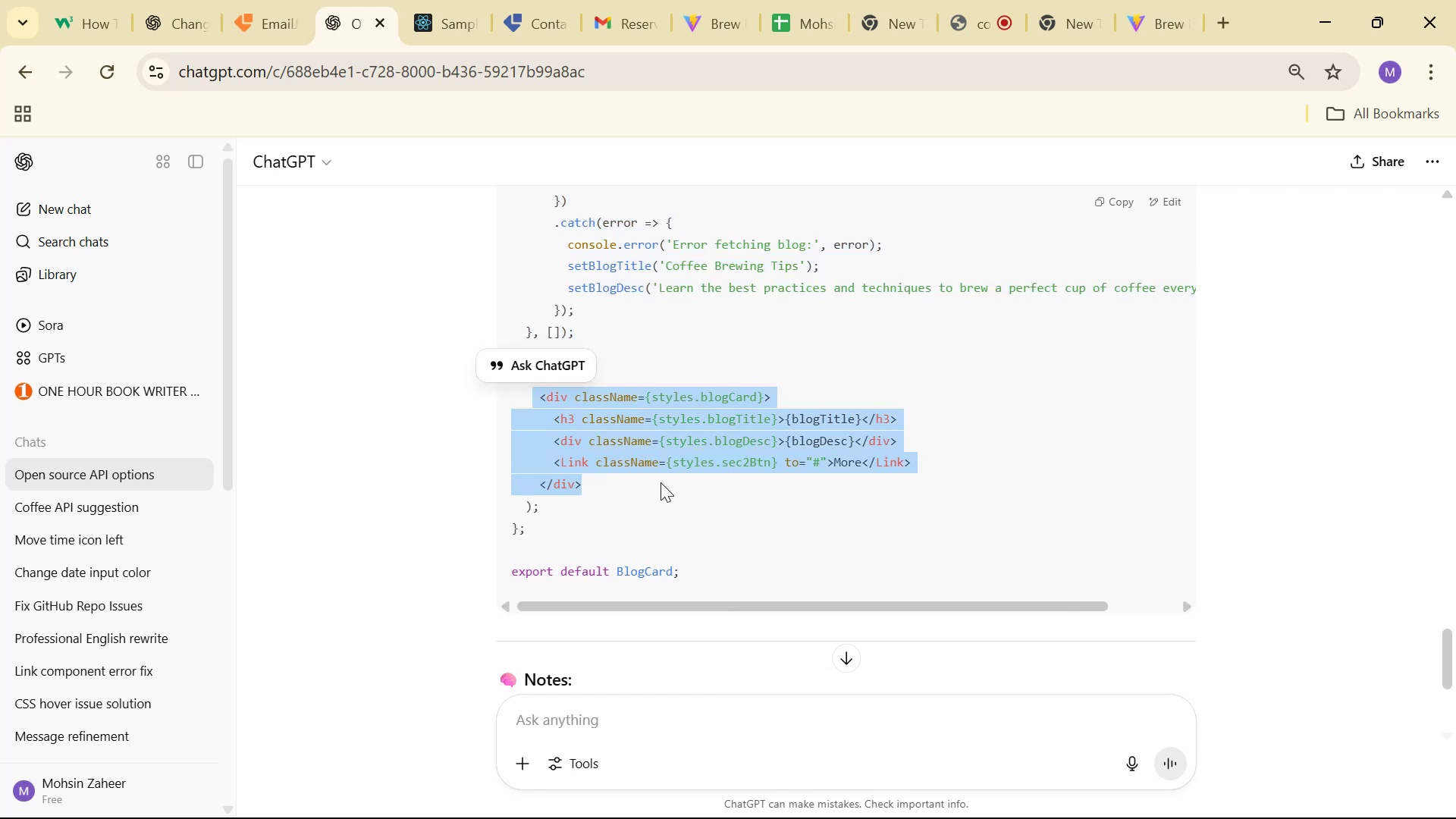 
key(Alt+AltLeft)
 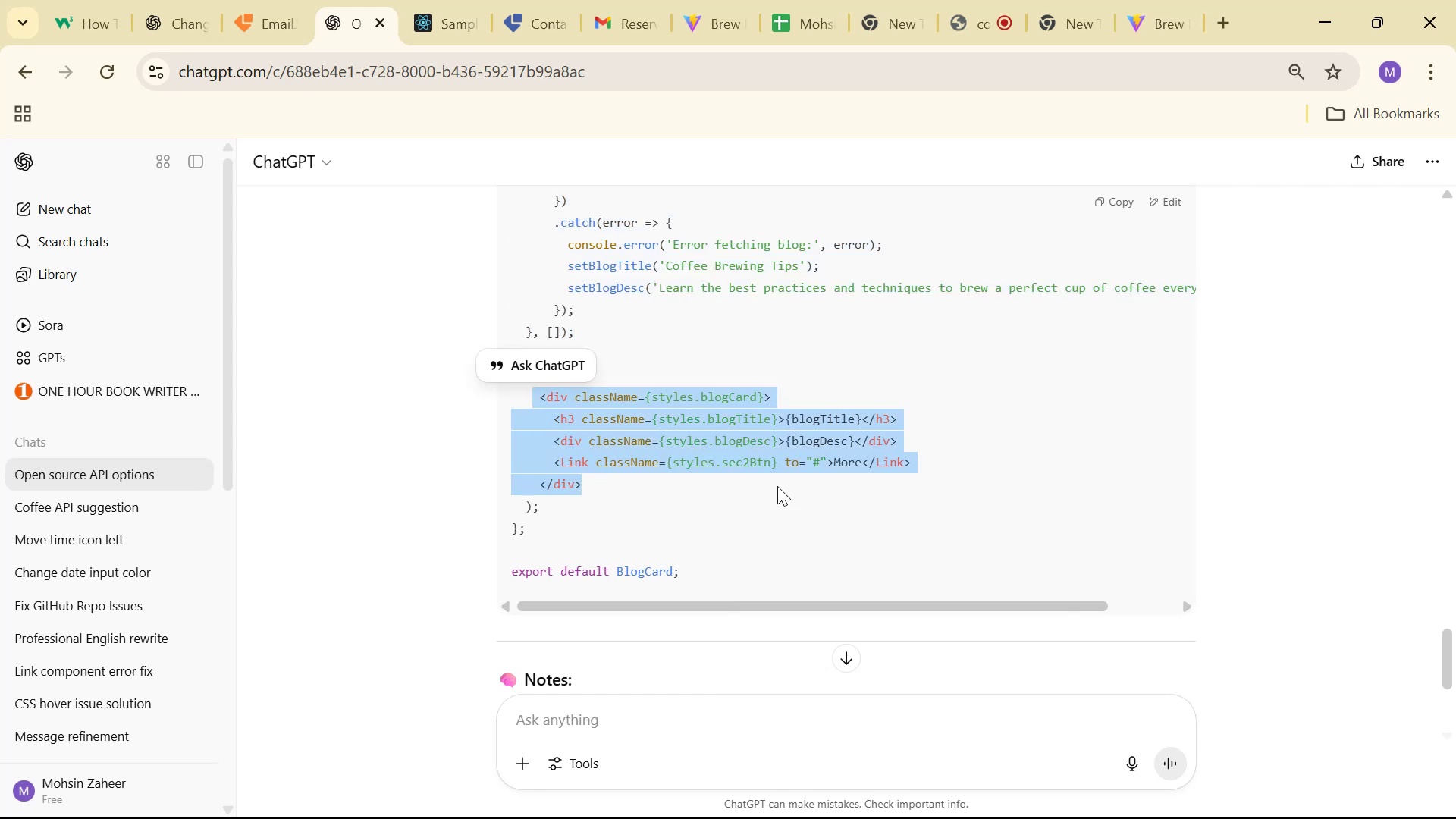 
key(Alt+Tab)
 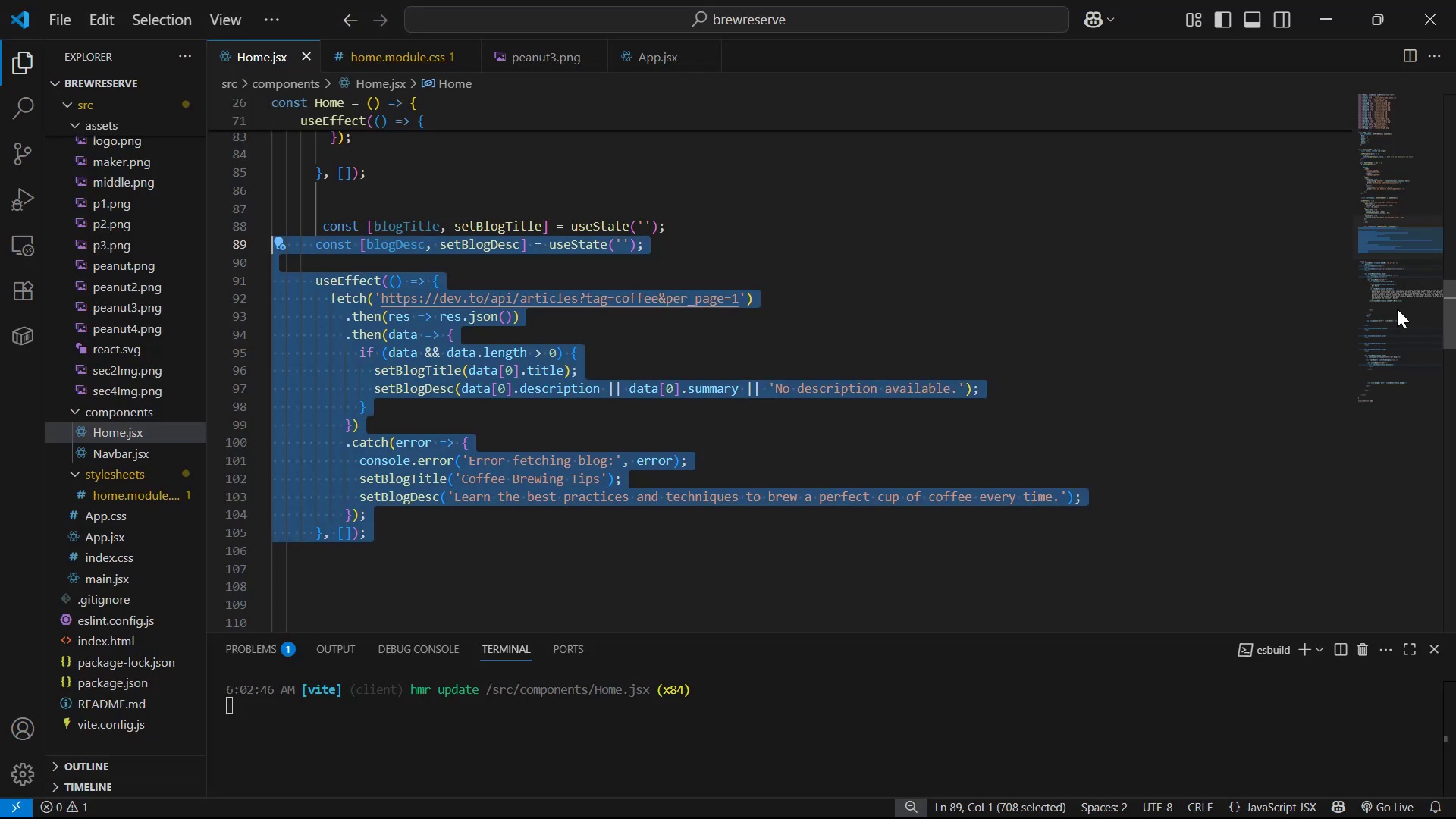 
left_click_drag(start_coordinate=[1447, 327], to_coordinate=[1419, 527])
 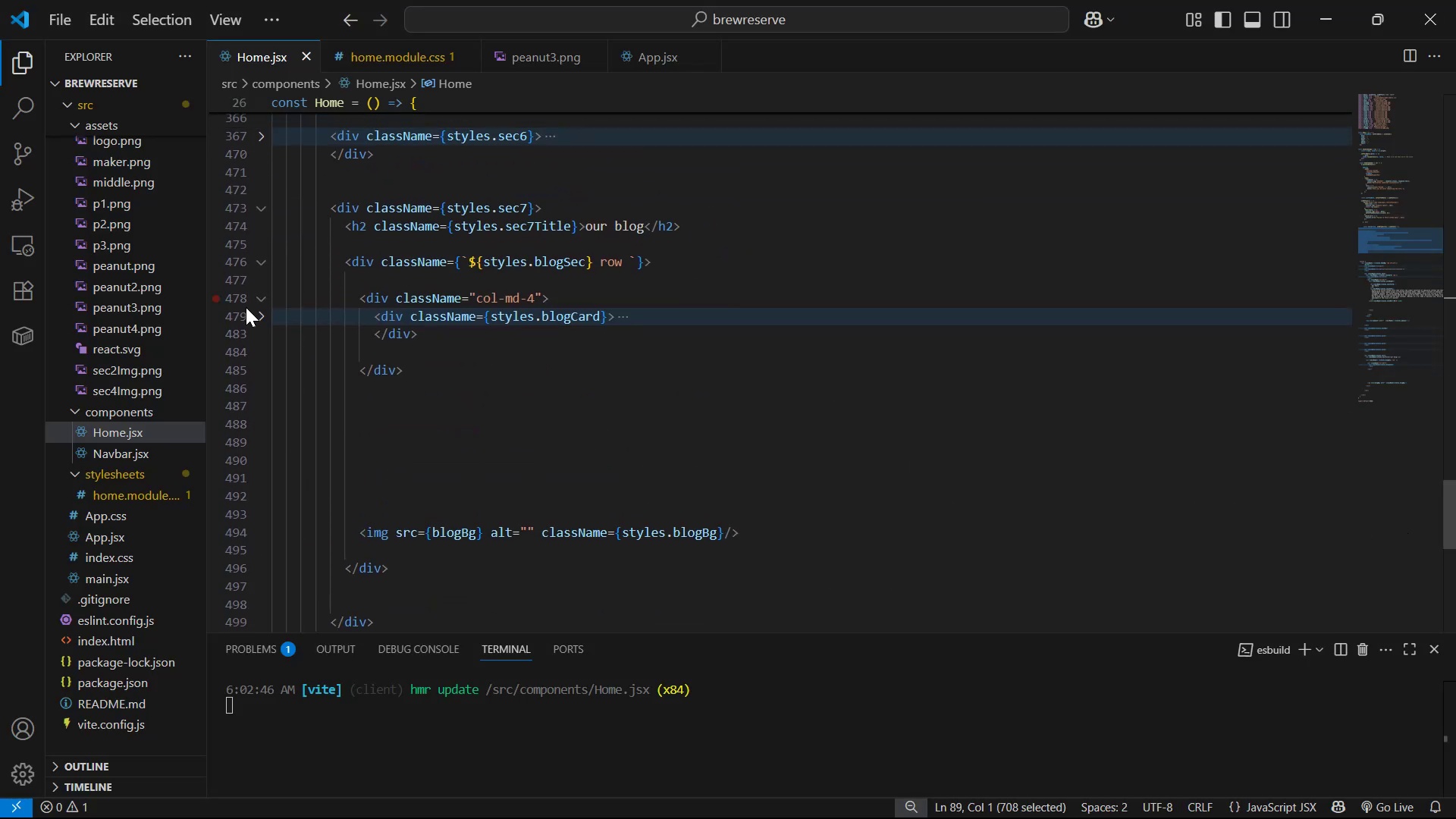 
left_click([263, 312])
 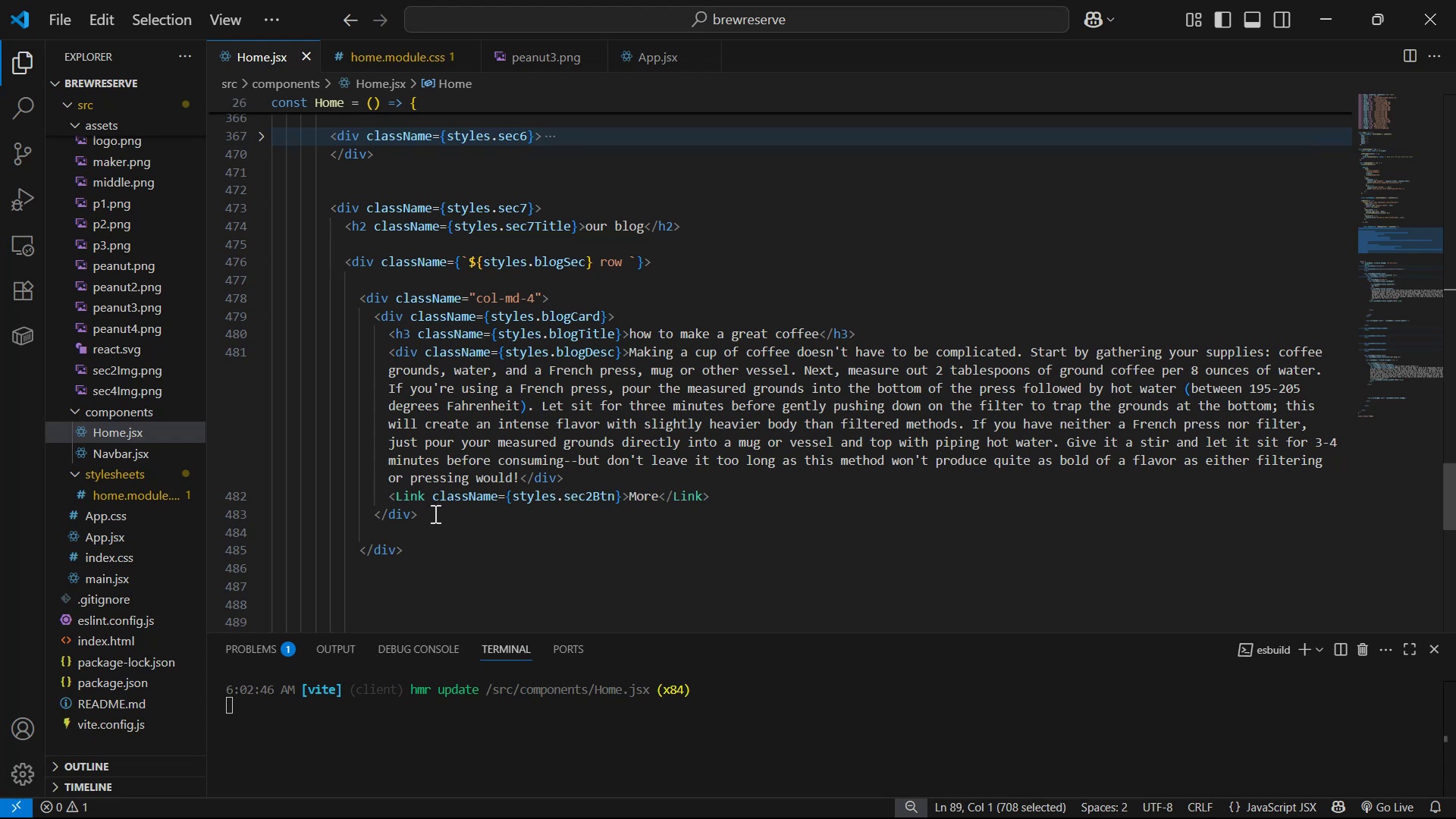 
left_click([391, 312])
 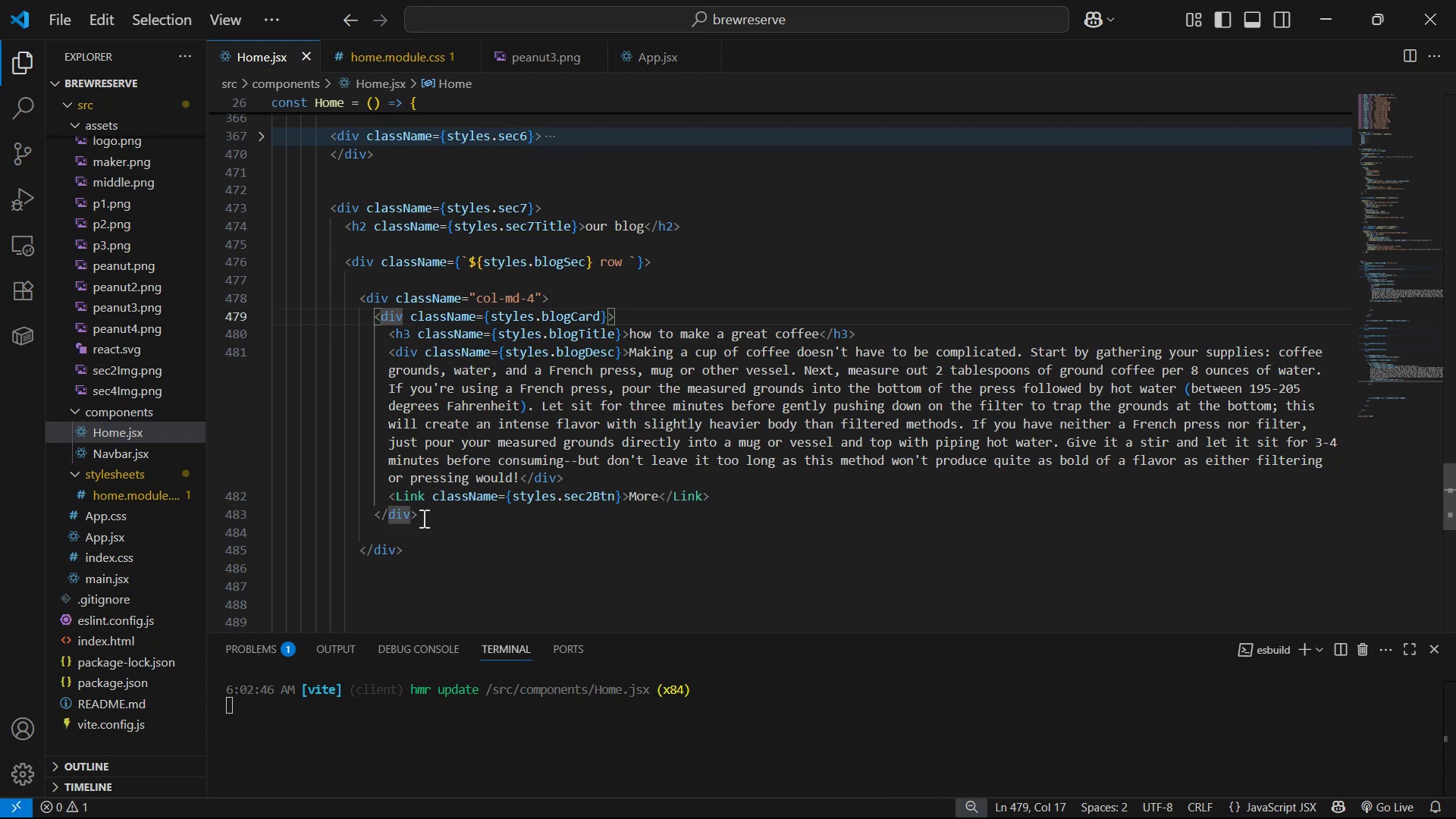 
left_click_drag(start_coordinate=[418, 510], to_coordinate=[370, 317])
 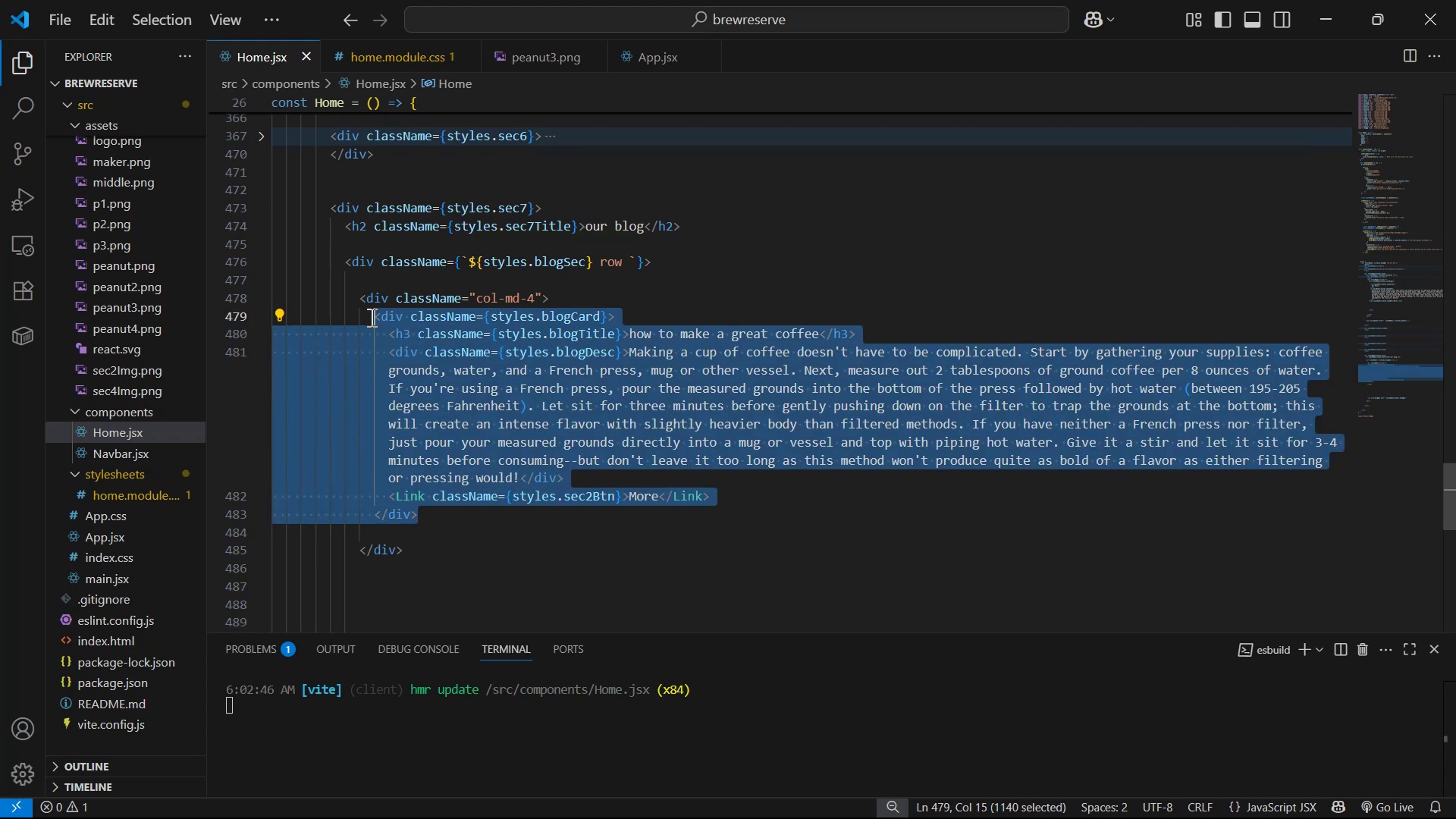 
key(Control+V)
 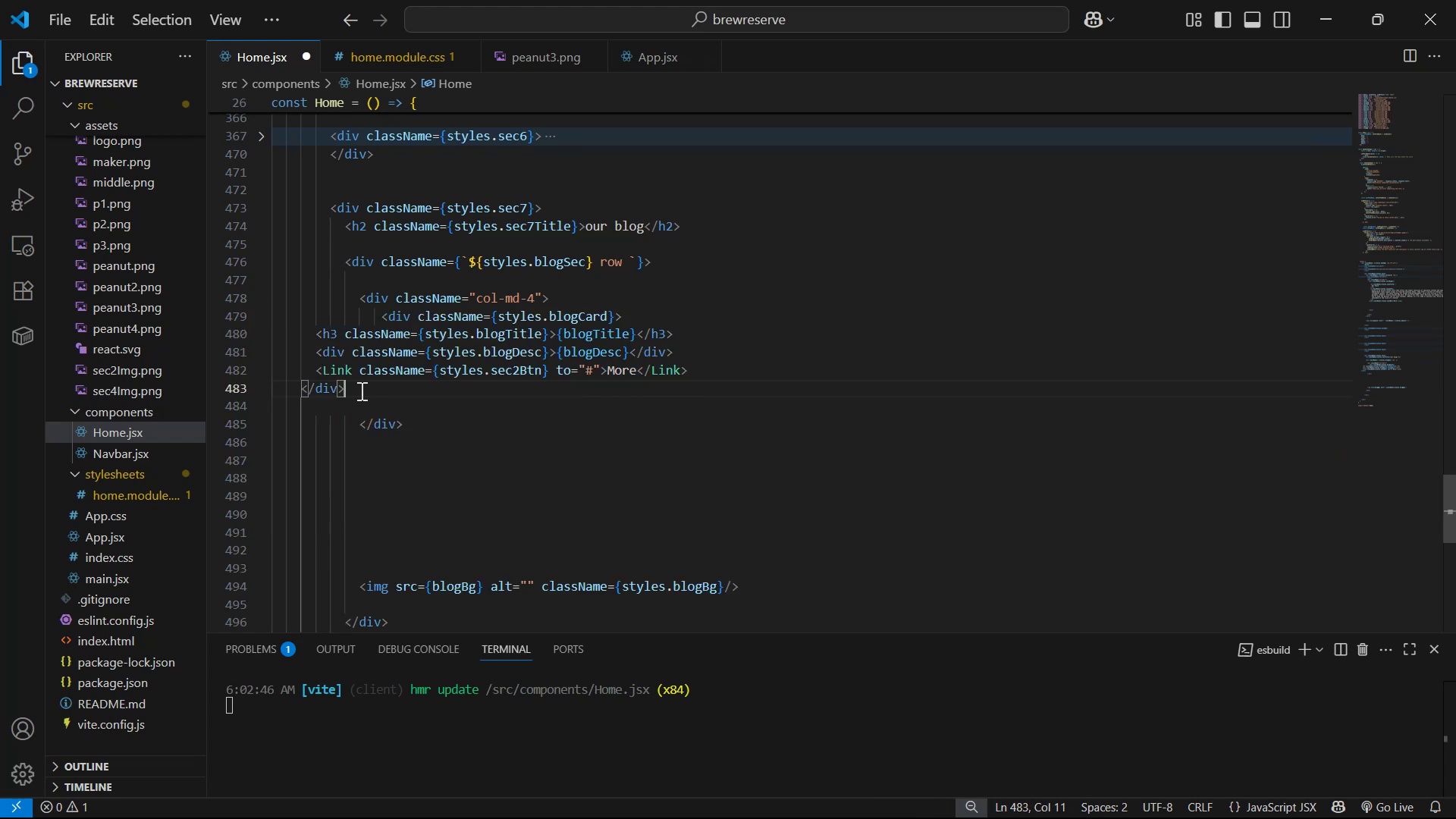 
left_click_drag(start_coordinate=[362, 391], to_coordinate=[299, 319])
 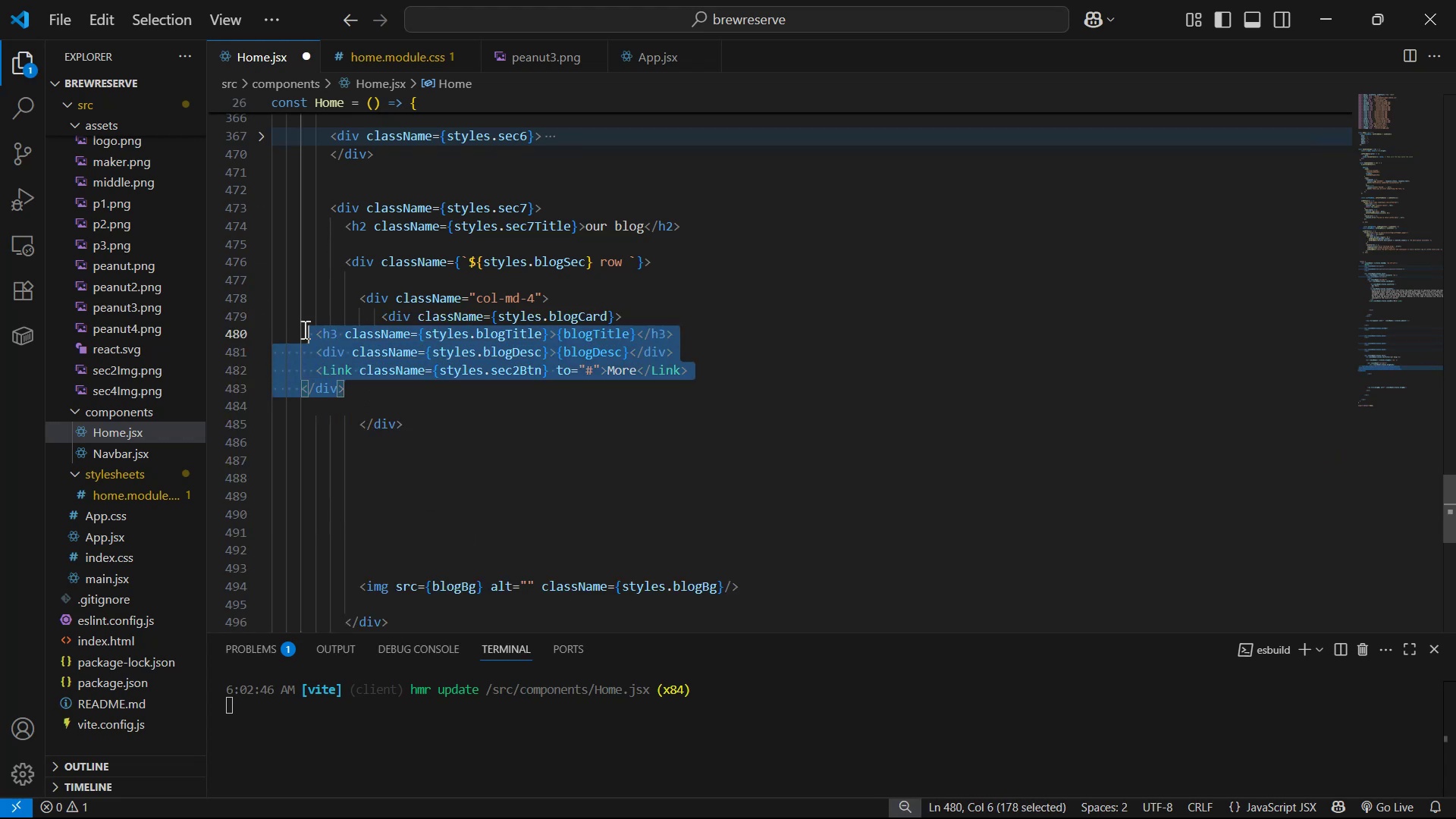 
key(Tab)
 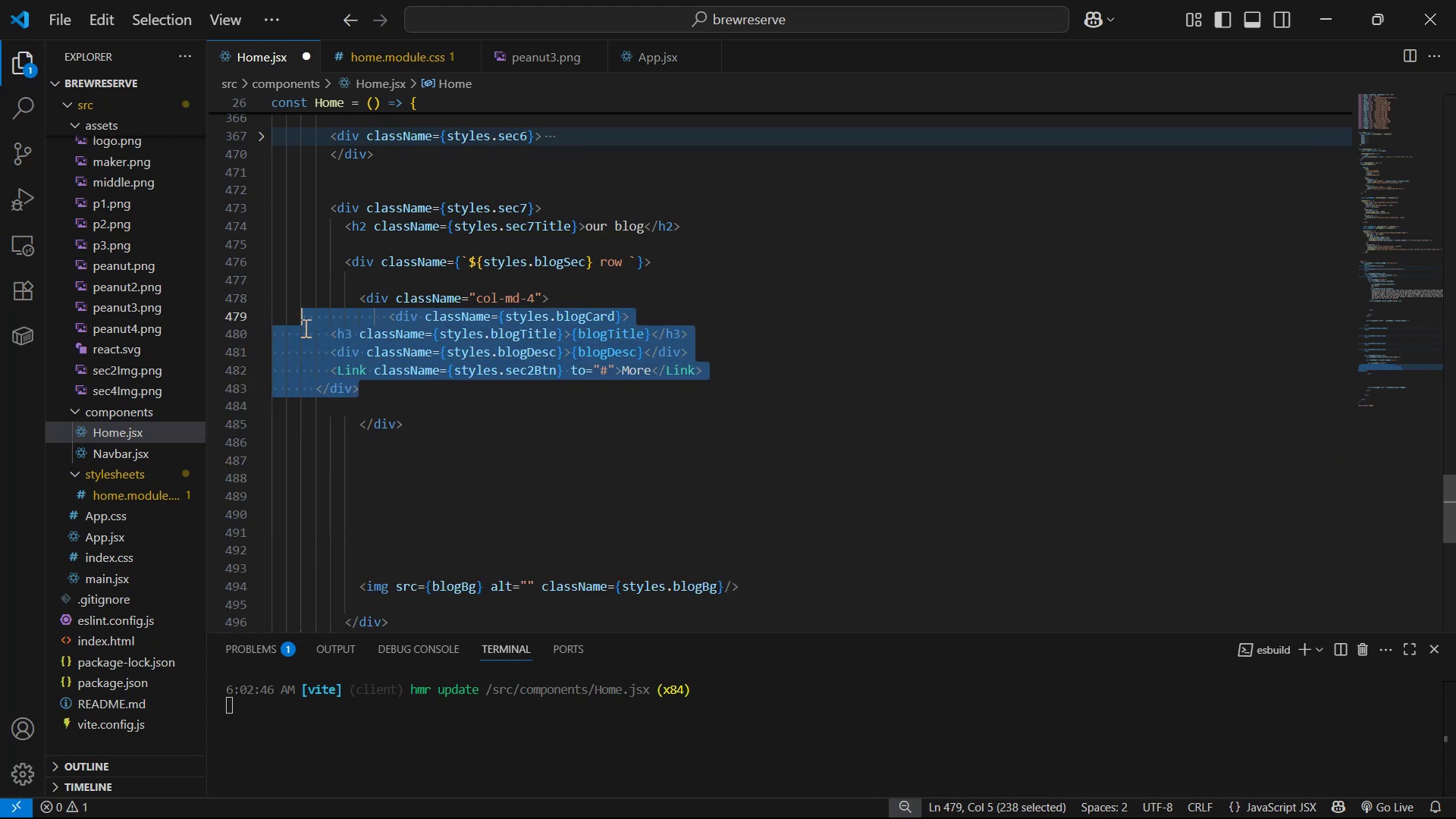 
key(Tab)
 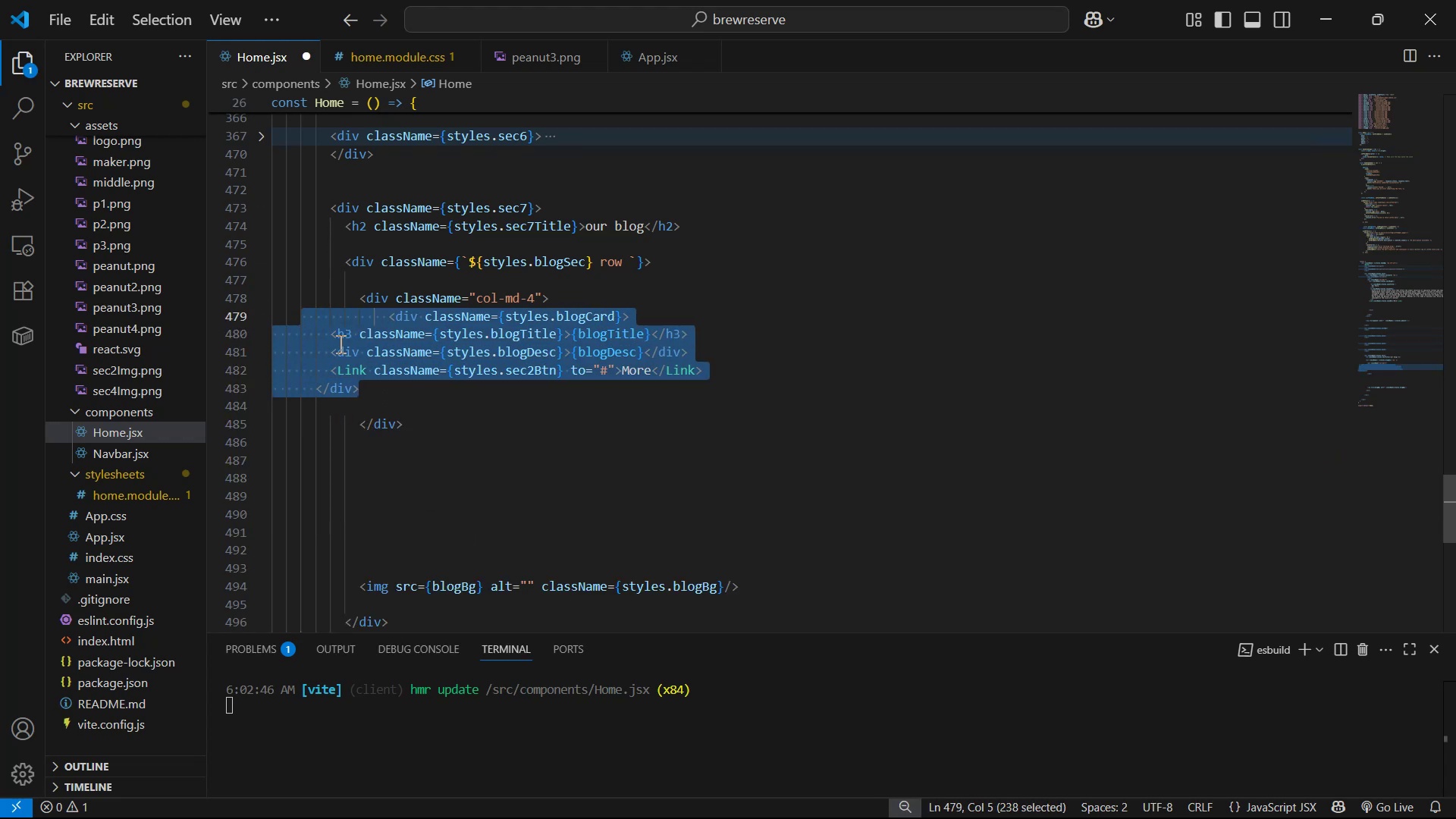 
key(Tab)
 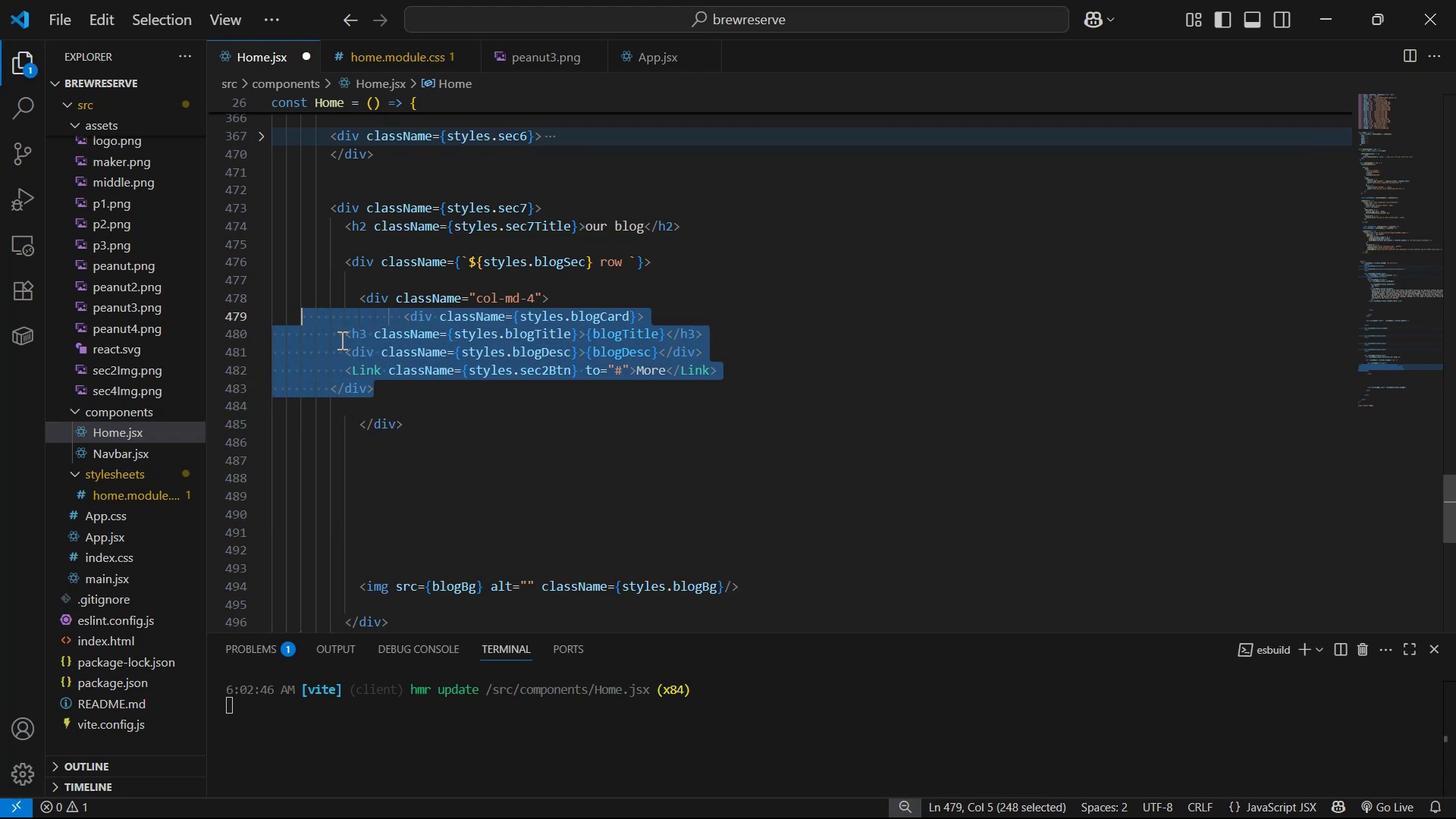 
key(Tab)
 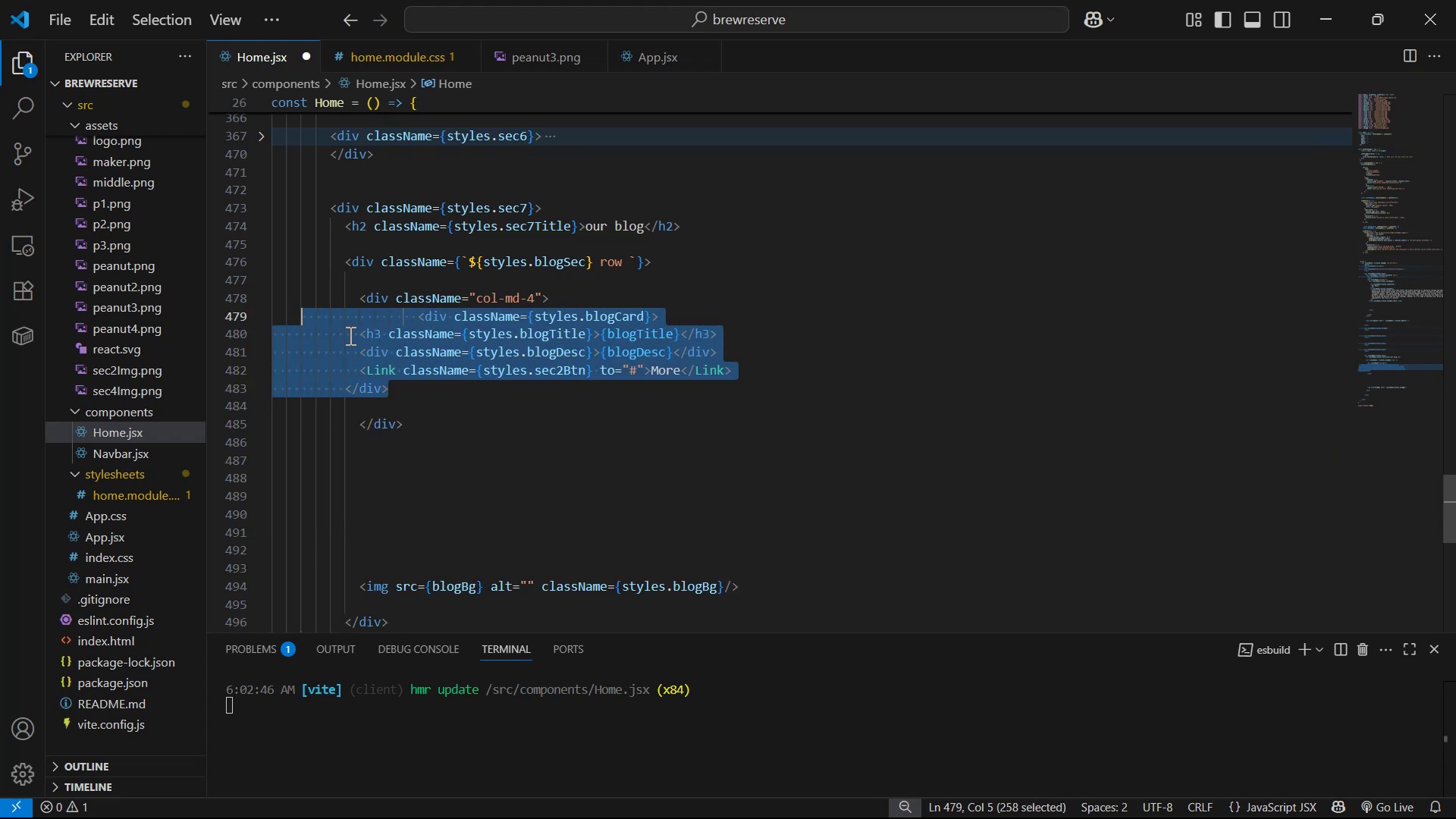 
key(Tab)
 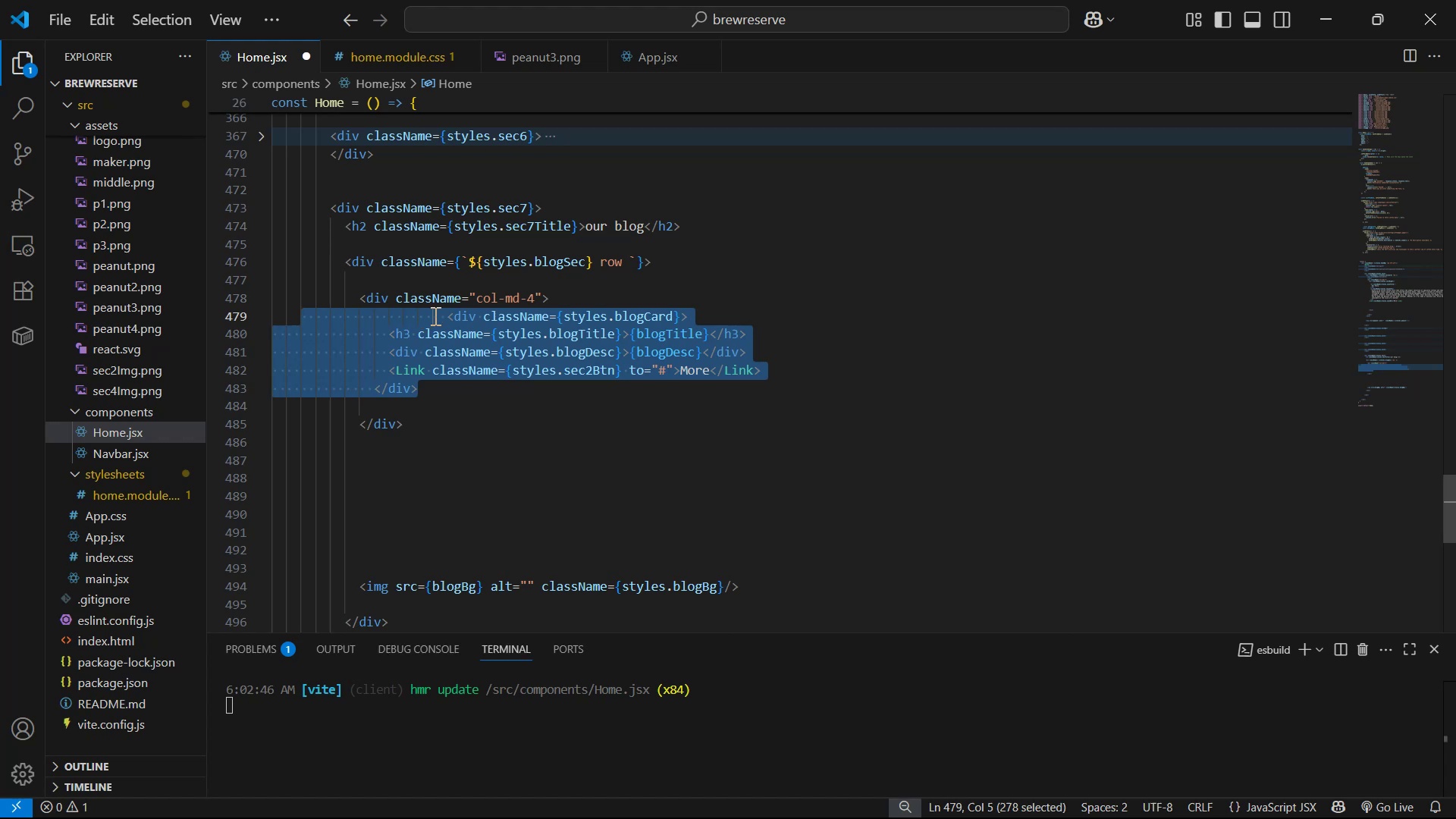 
left_click([439, 314])
 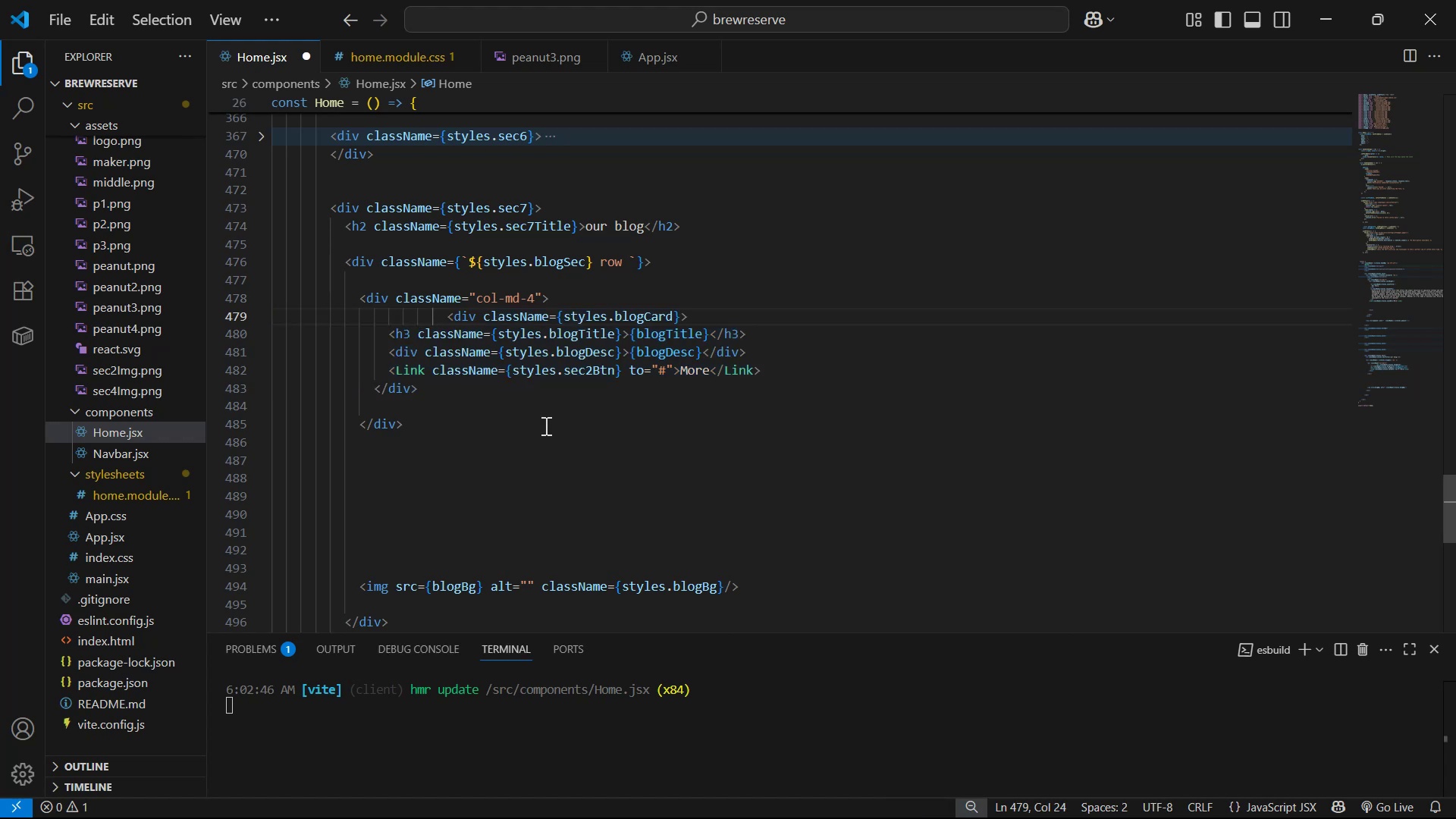 
key(ArrowRight)
 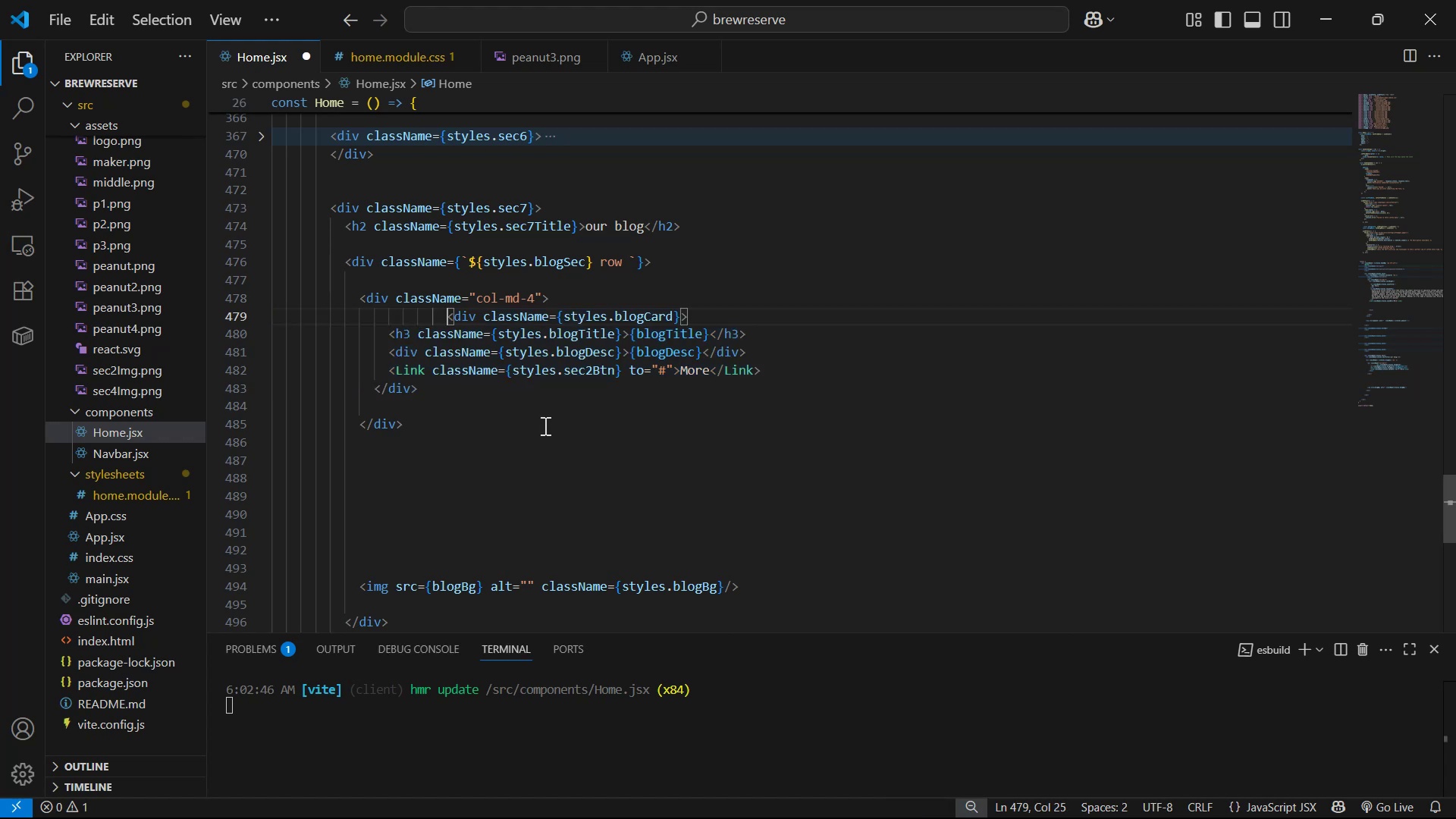 
key(Backspace)
 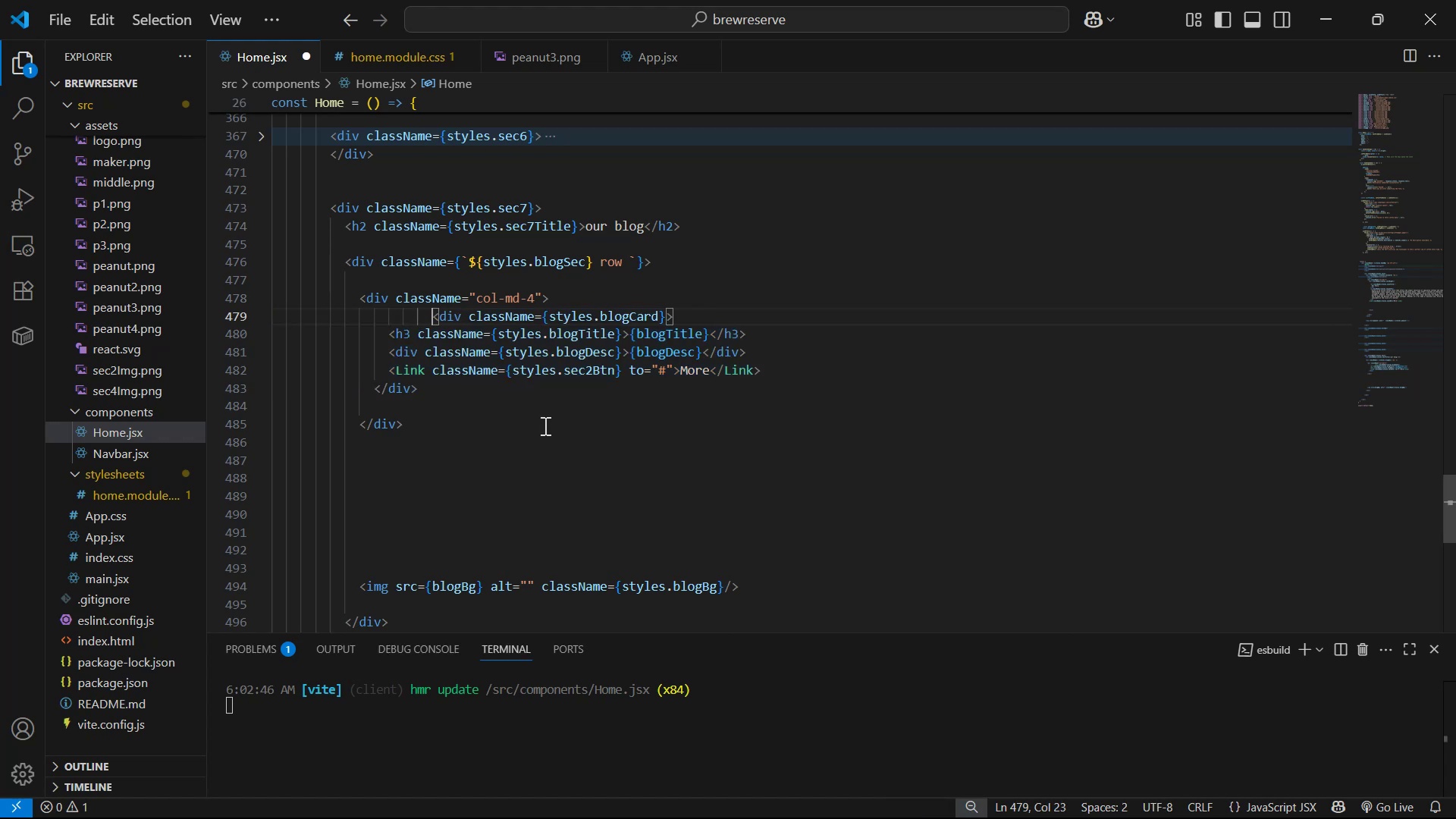 
key(Backspace)
 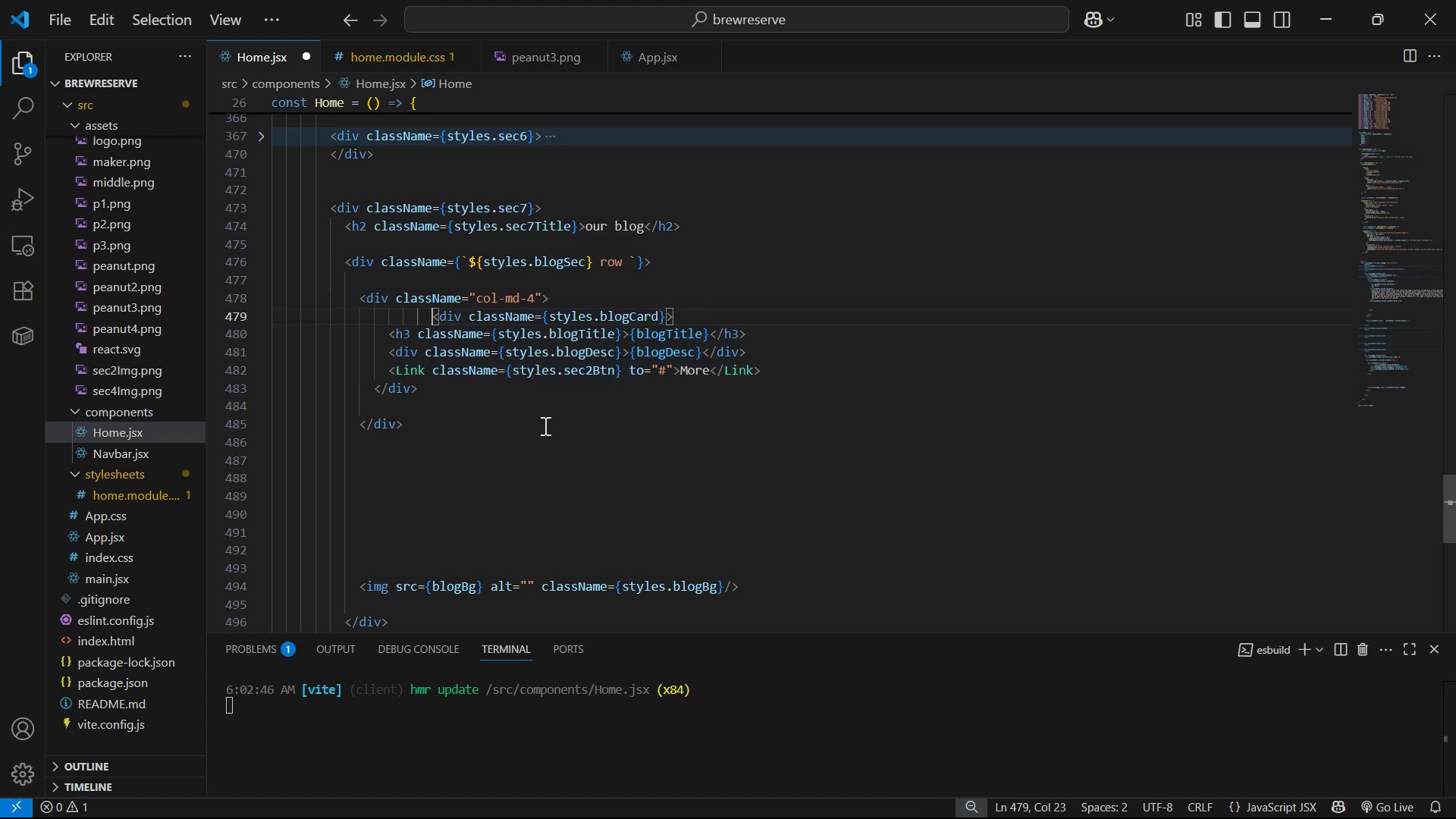 
key(Backspace)
 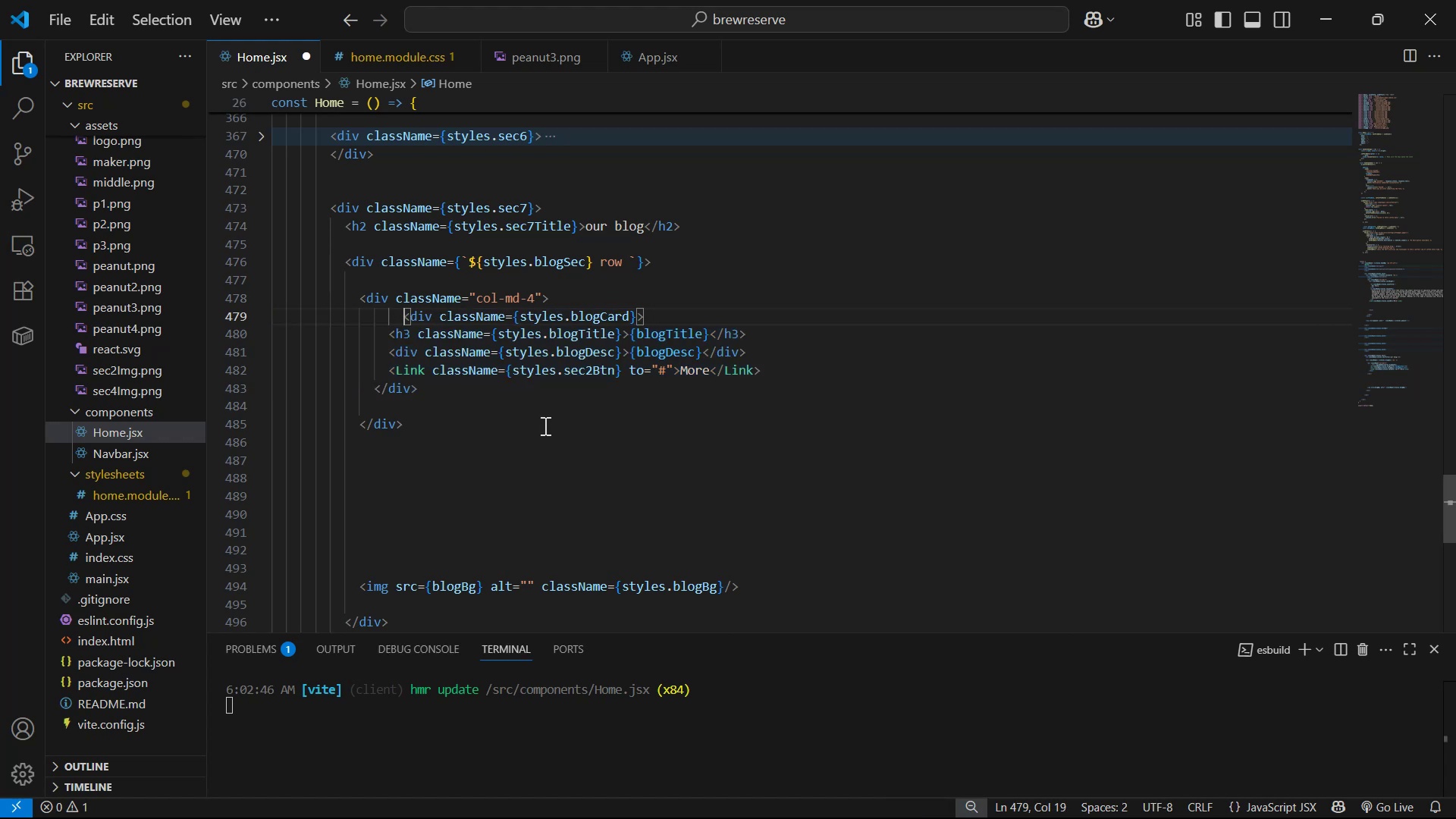 
key(Backspace)
 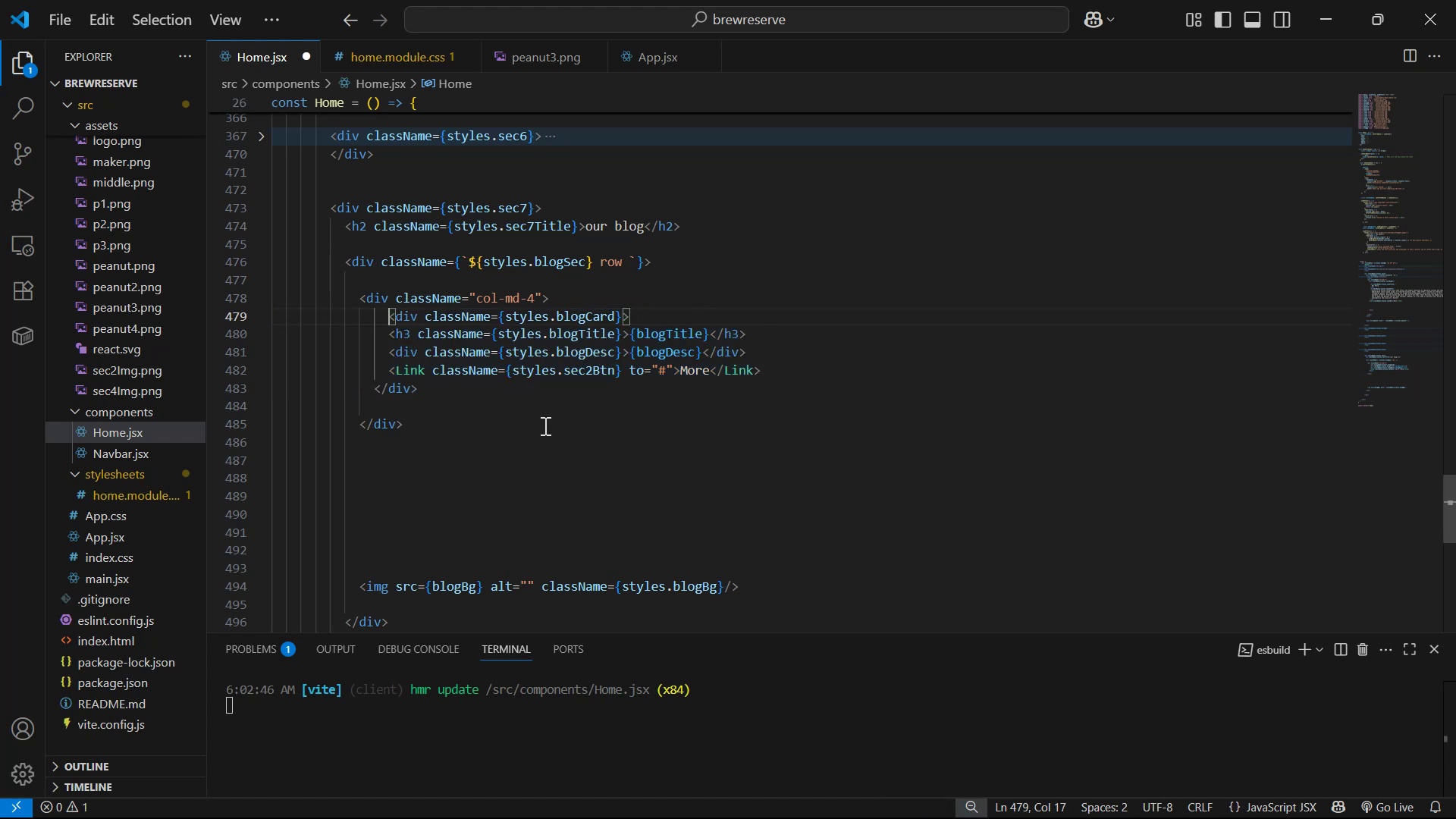 
key(Backspace)
 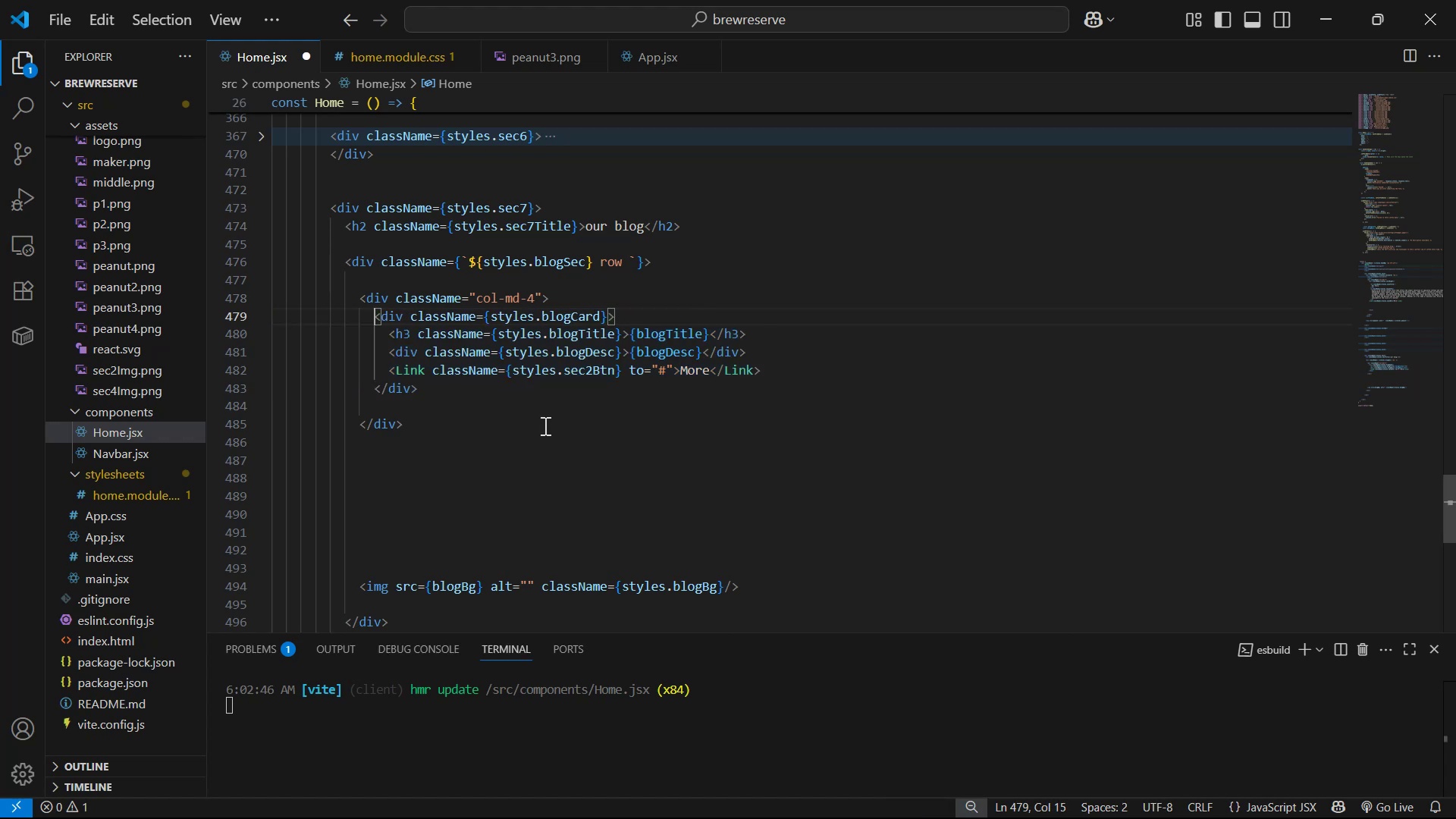 
key(Control+S)
 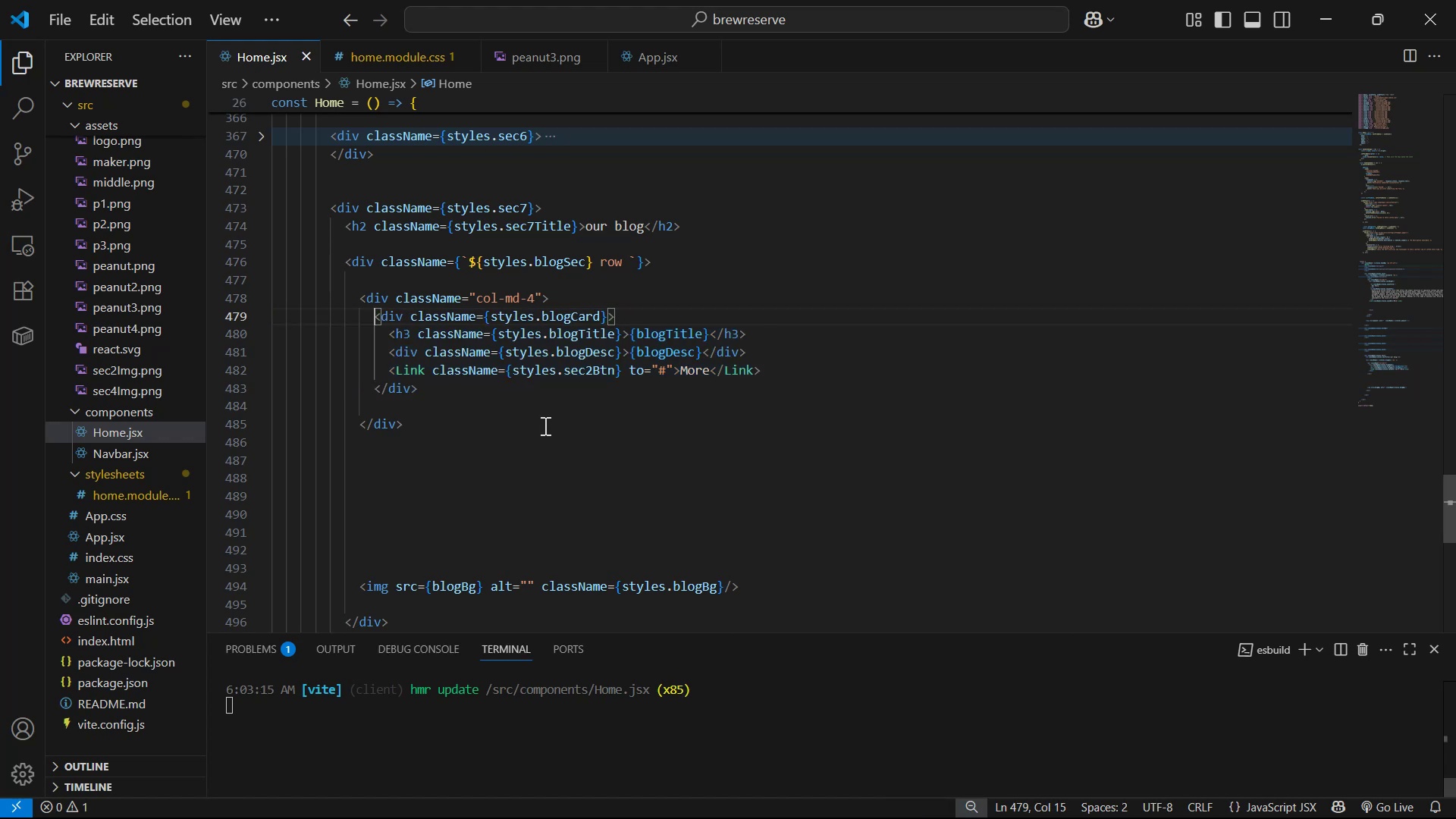 
key(Alt+Tab)
 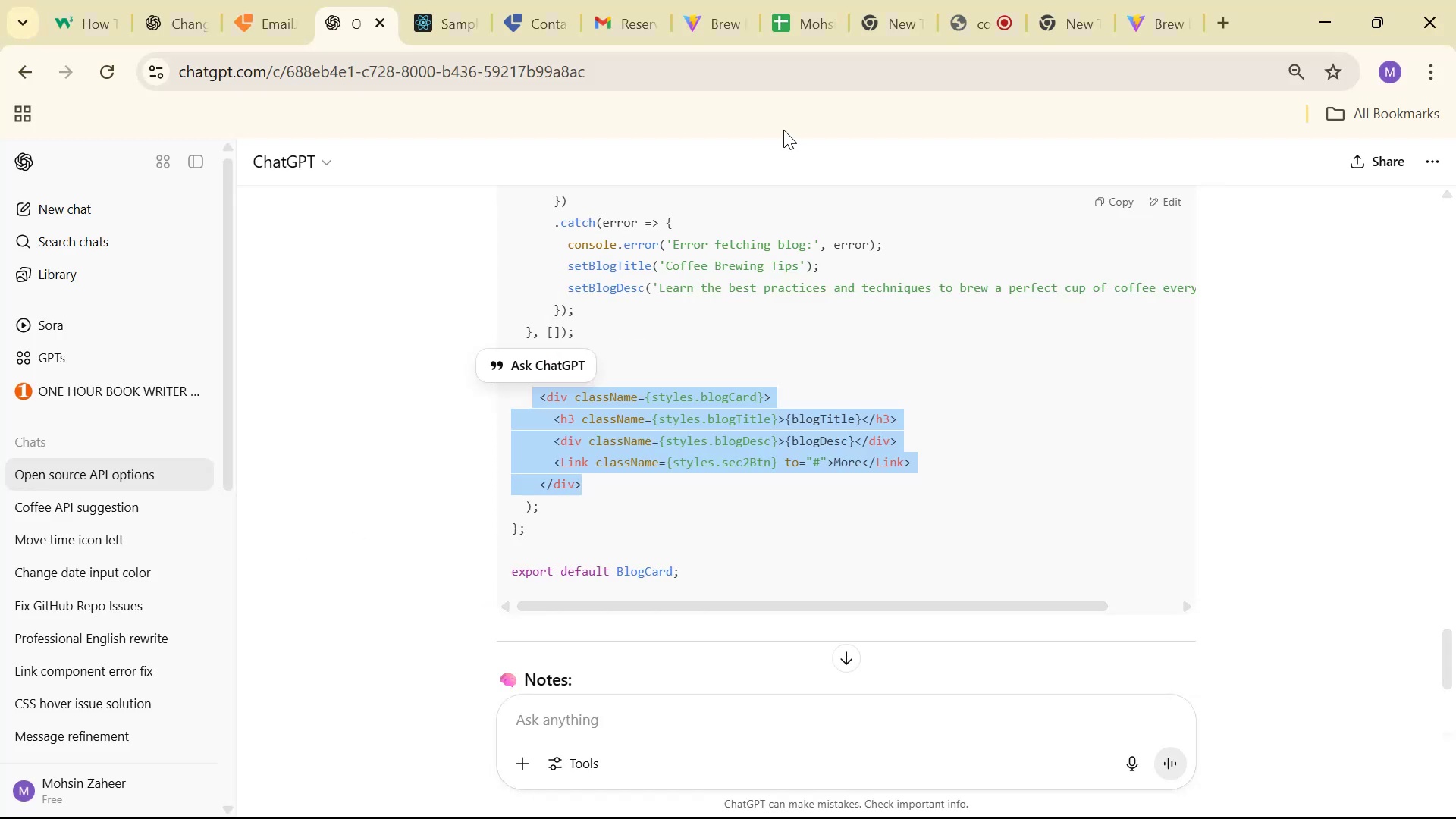 
left_click([1124, 34])
 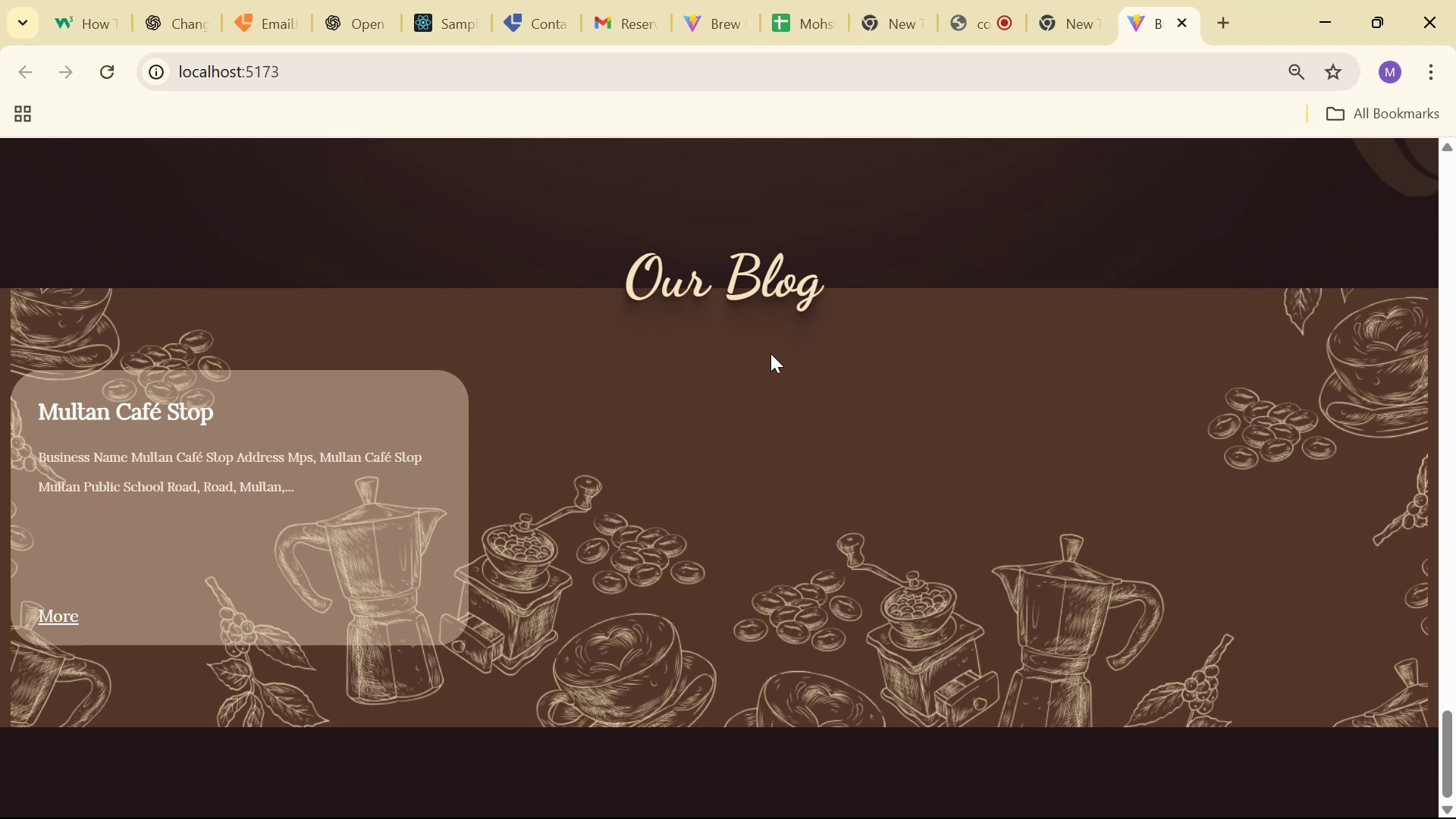 
wait(6.39)
 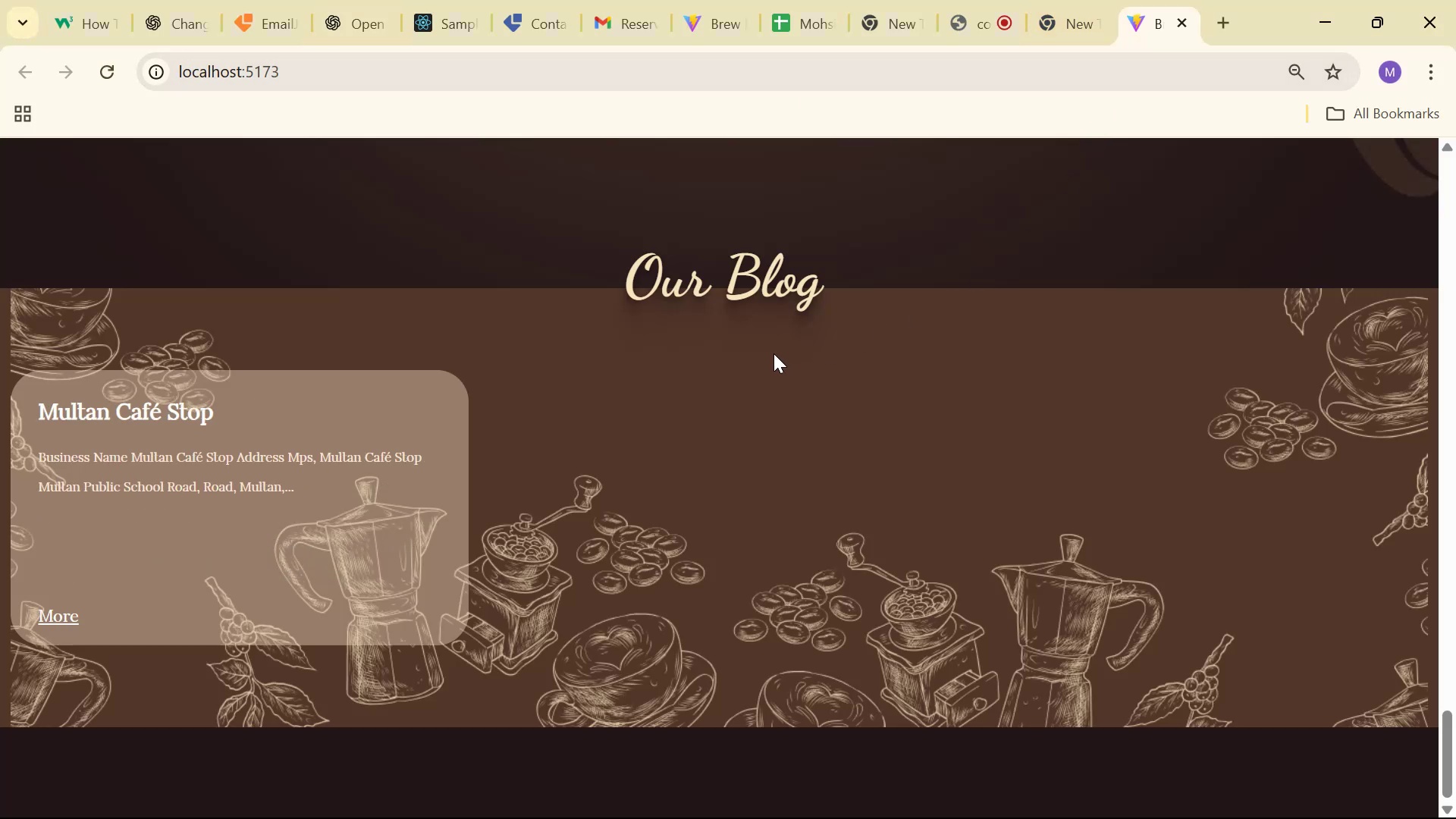 
scroll: coordinate [768, 354], scroll_direction: up, amount: 1.0
 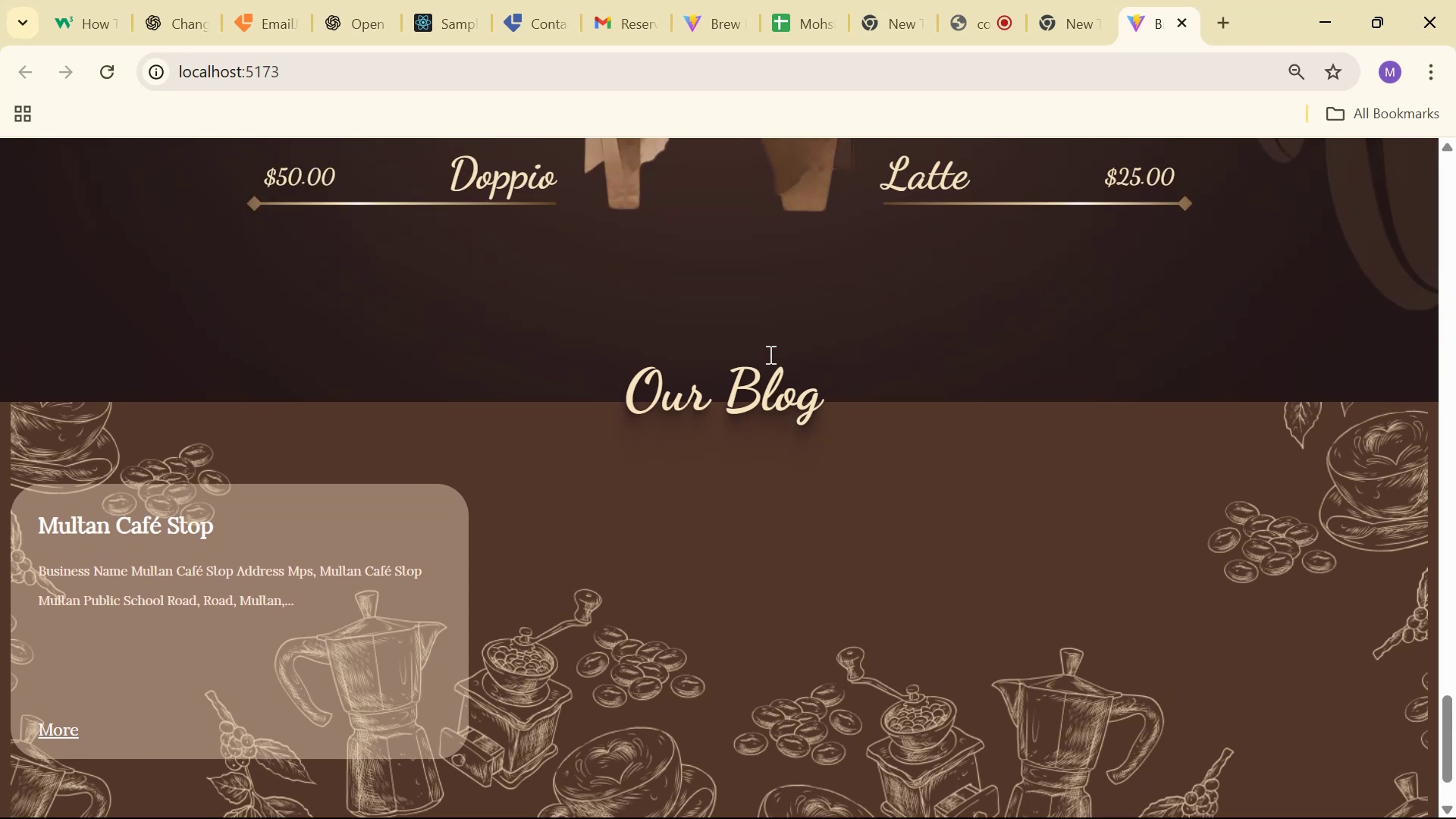 
scroll: coordinate [768, 354], scroll_direction: down, amount: 2.0
 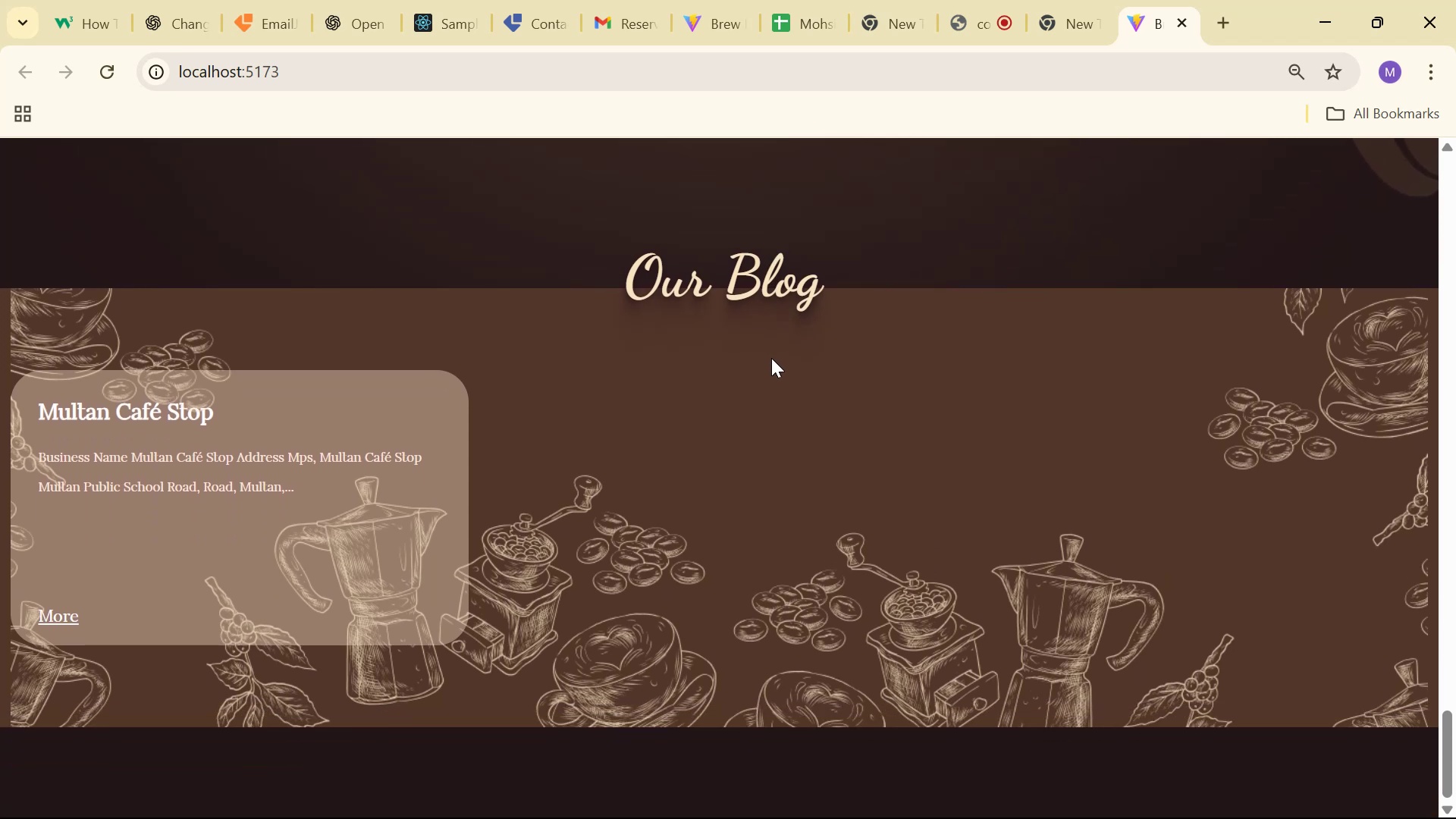 
key(Alt+Tab)
 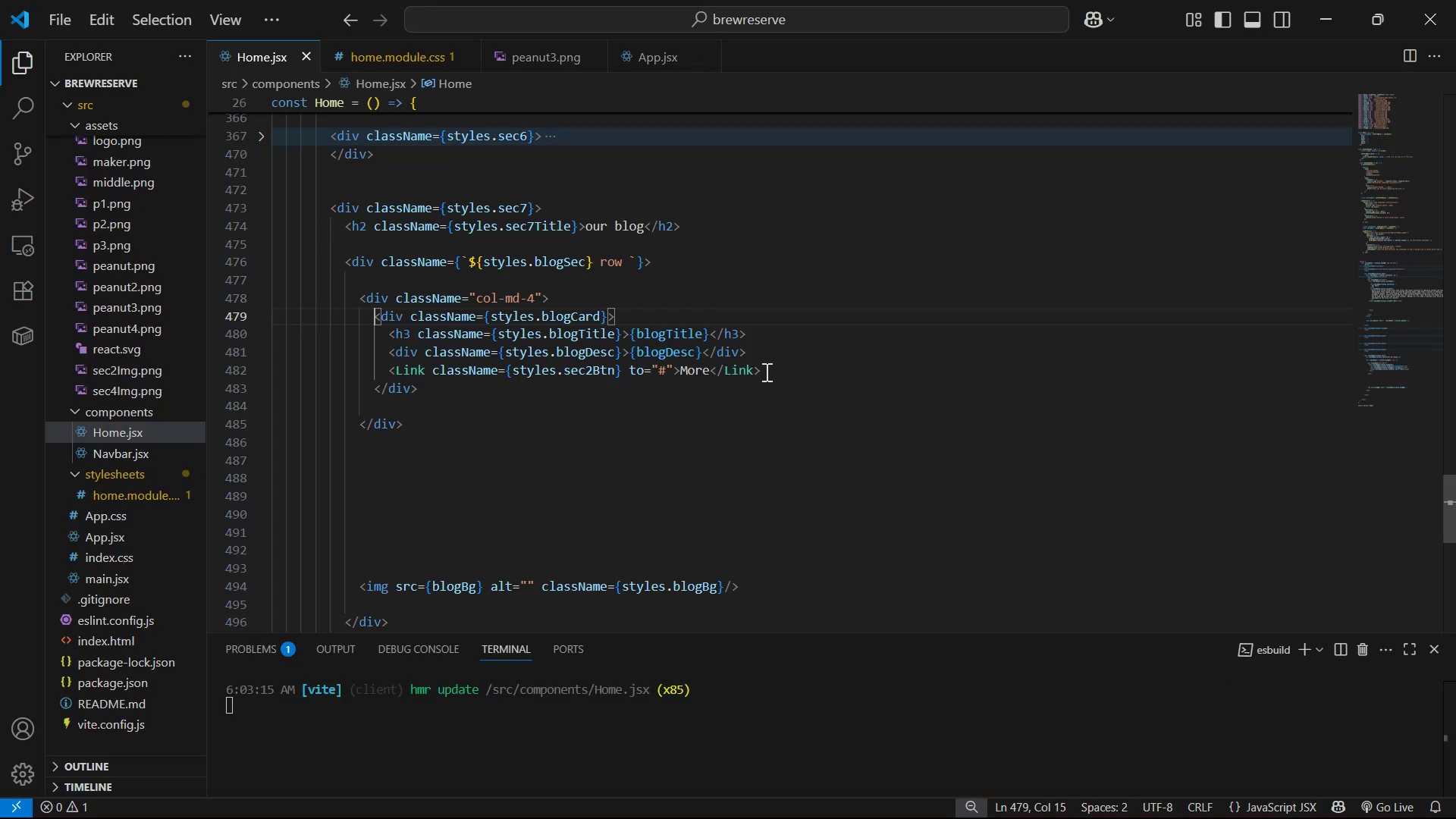 
scroll: coordinate [750, 373], scroll_direction: up, amount: 13.0
 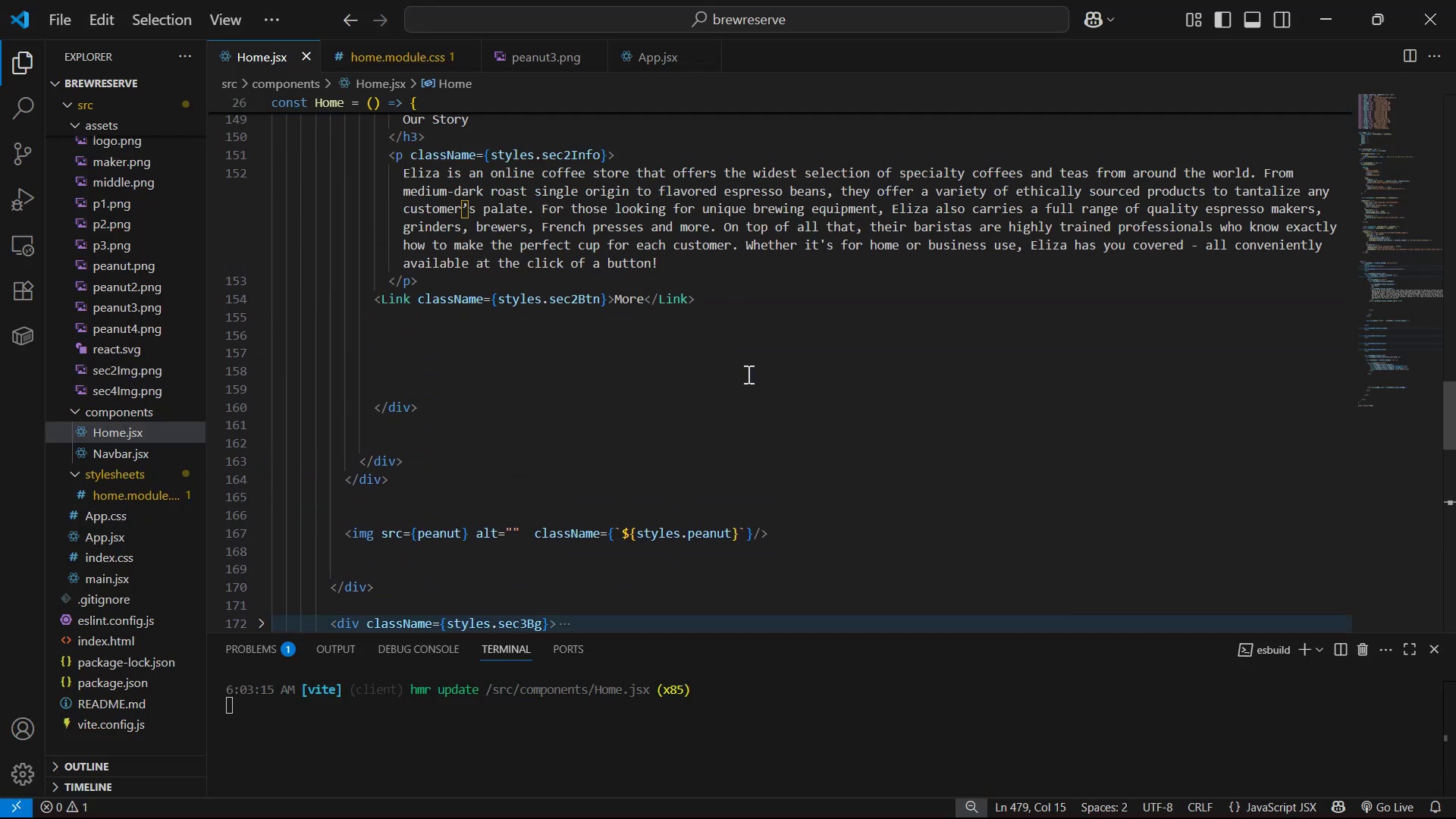 
scroll: coordinate [744, 370], scroll_direction: down, amount: 13.0
 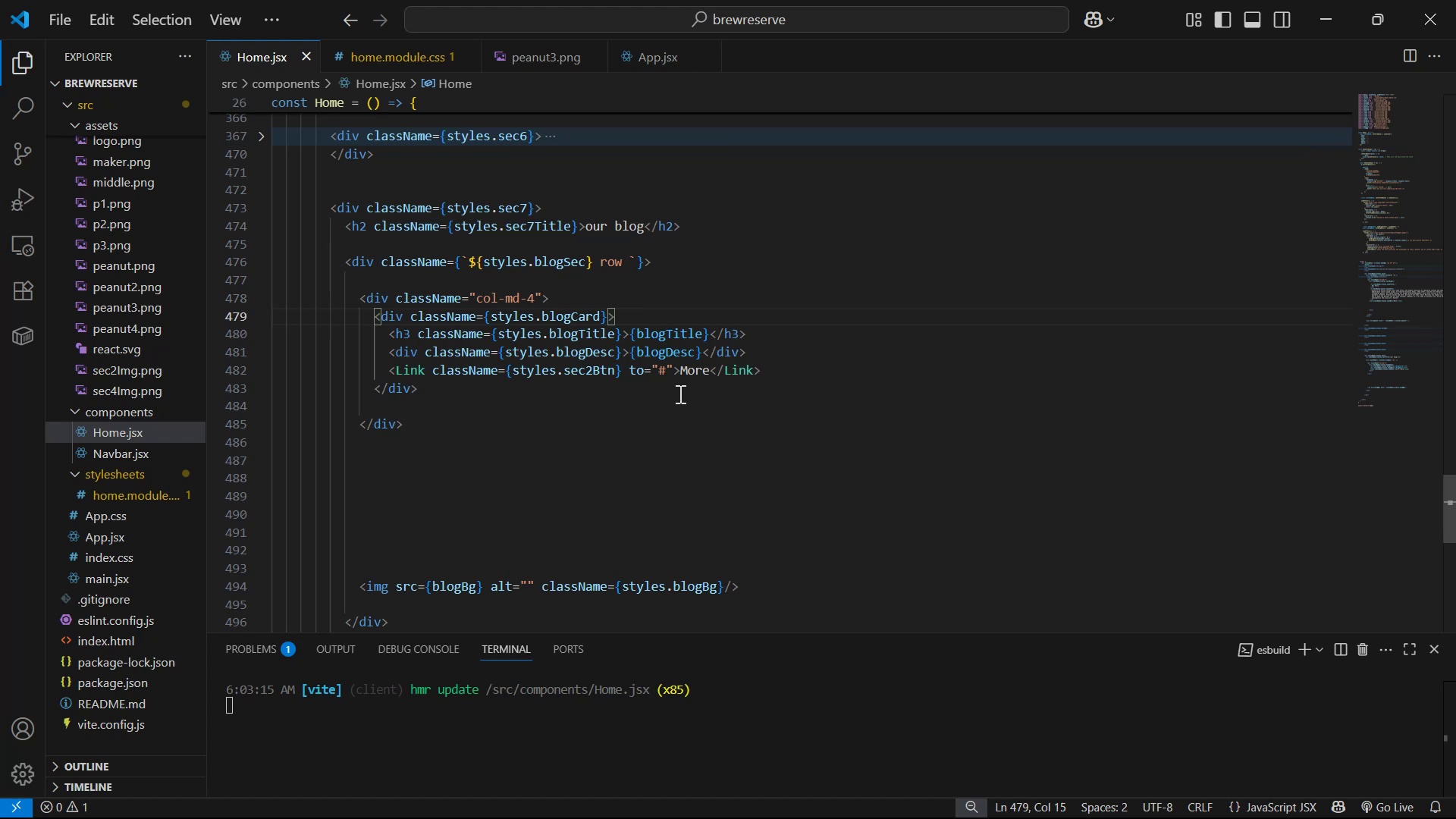 
key(Alt+Tab)
 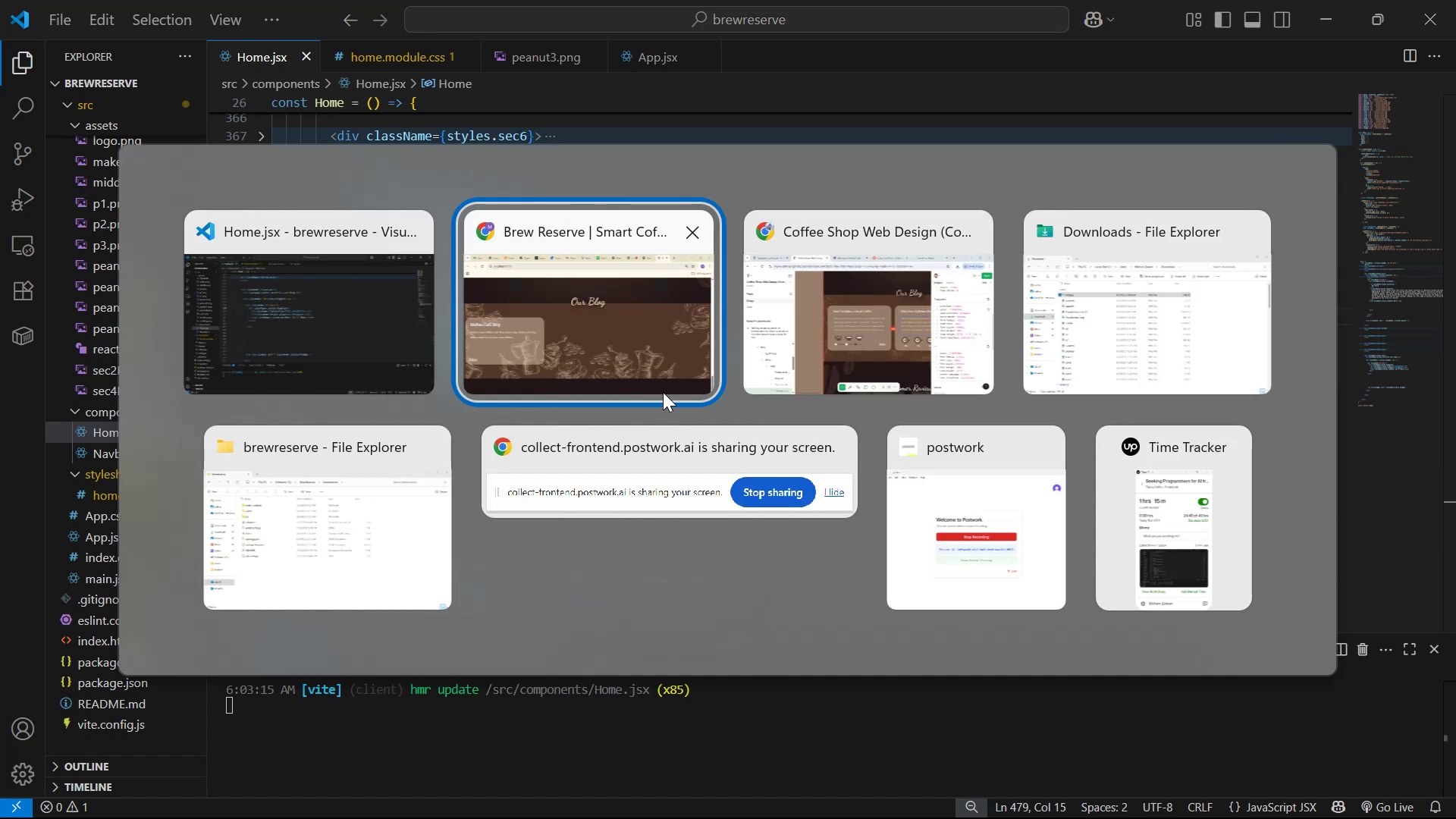 
key(Alt+Tab)
 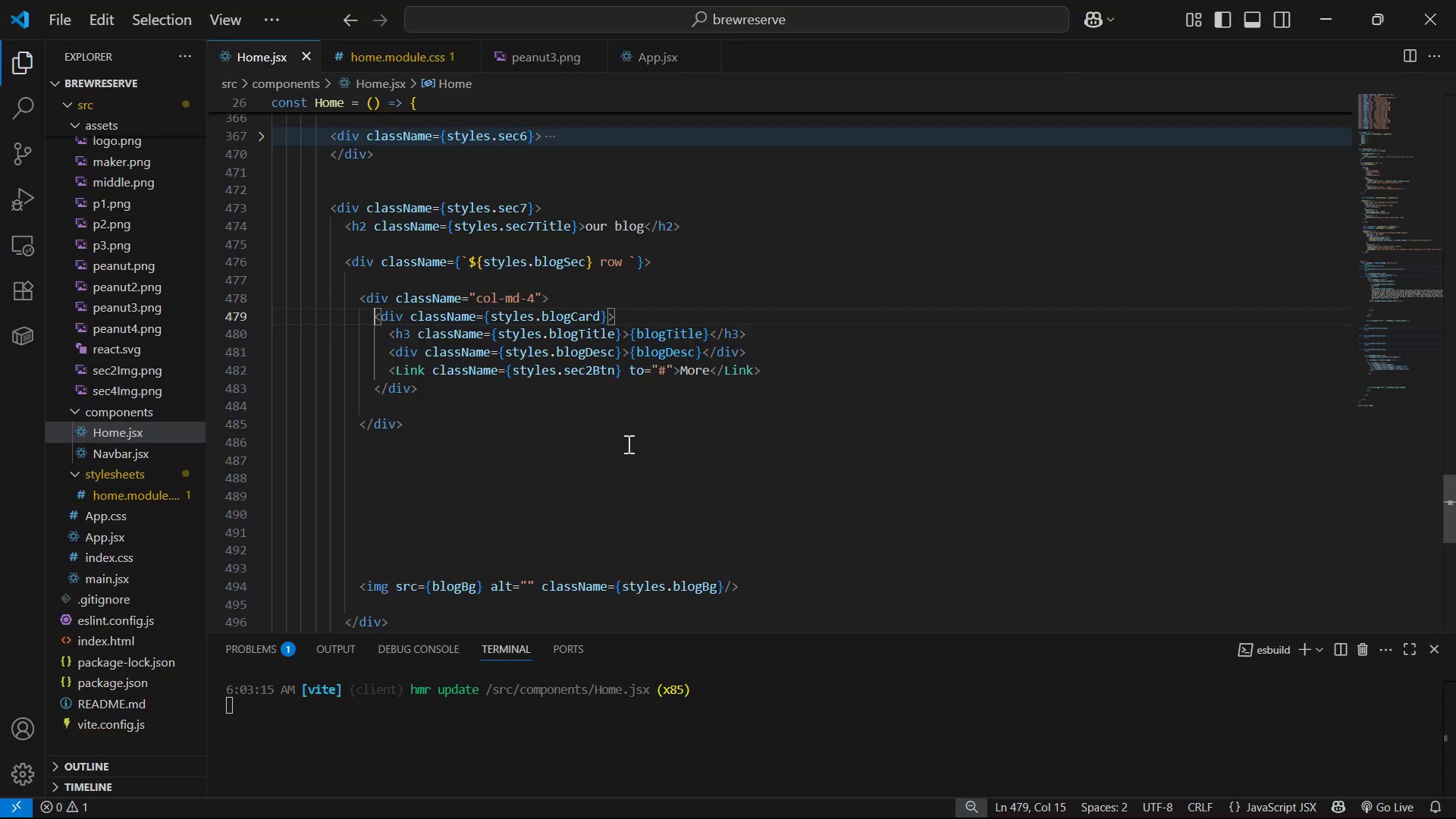 
key(Alt+AltLeft)
 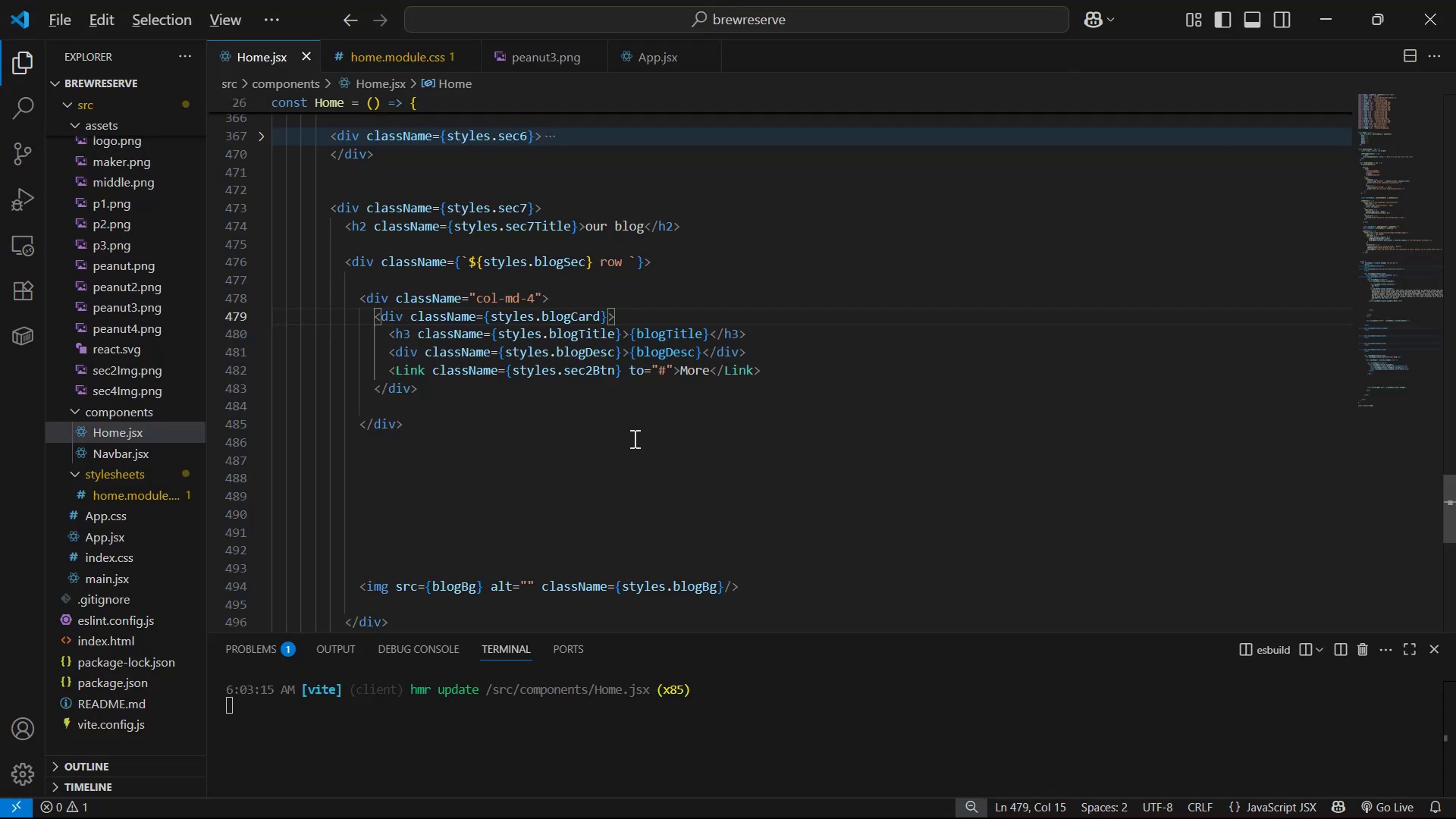 
key(Alt+Tab)
 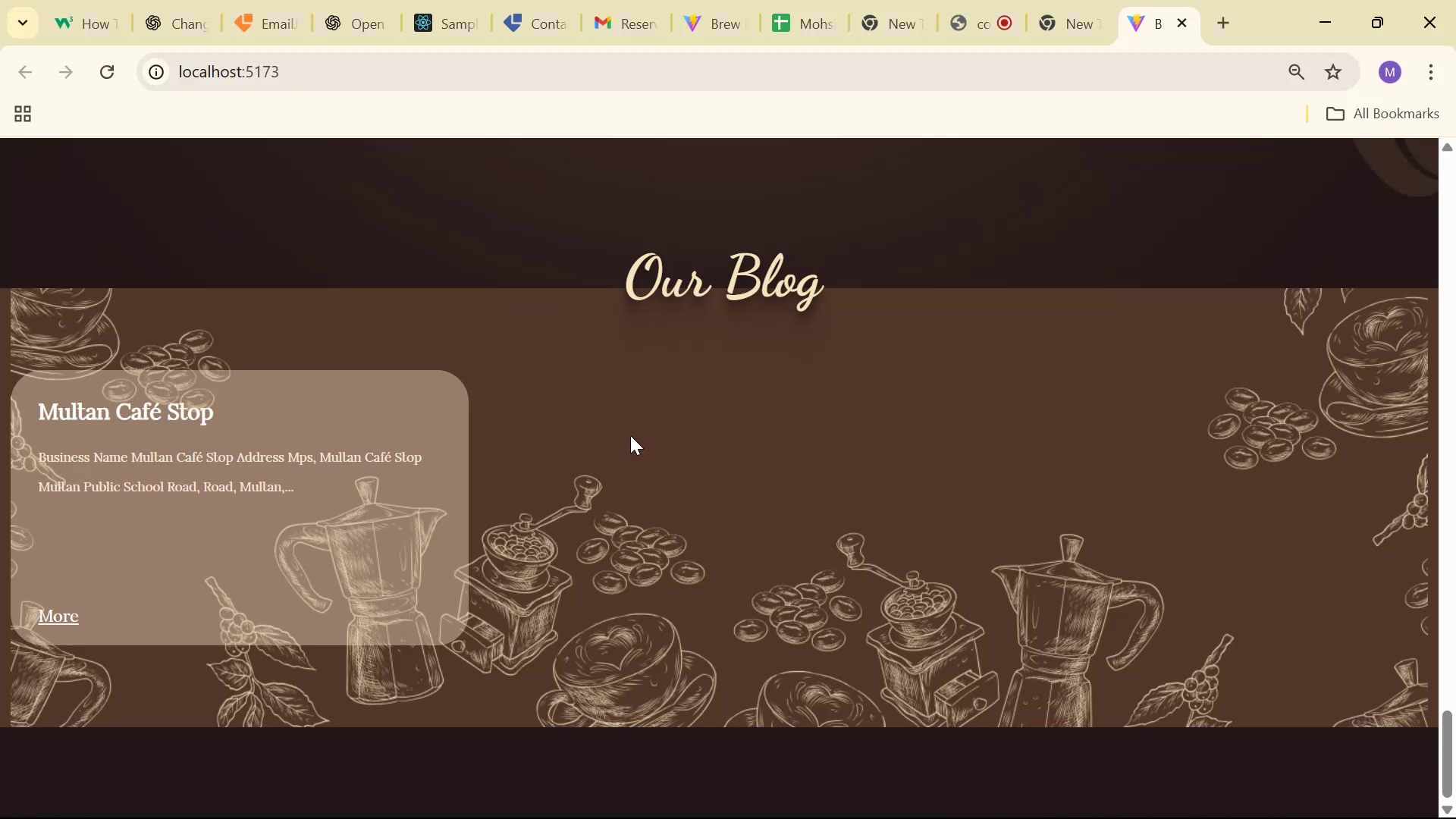 
key(Alt+Tab)
 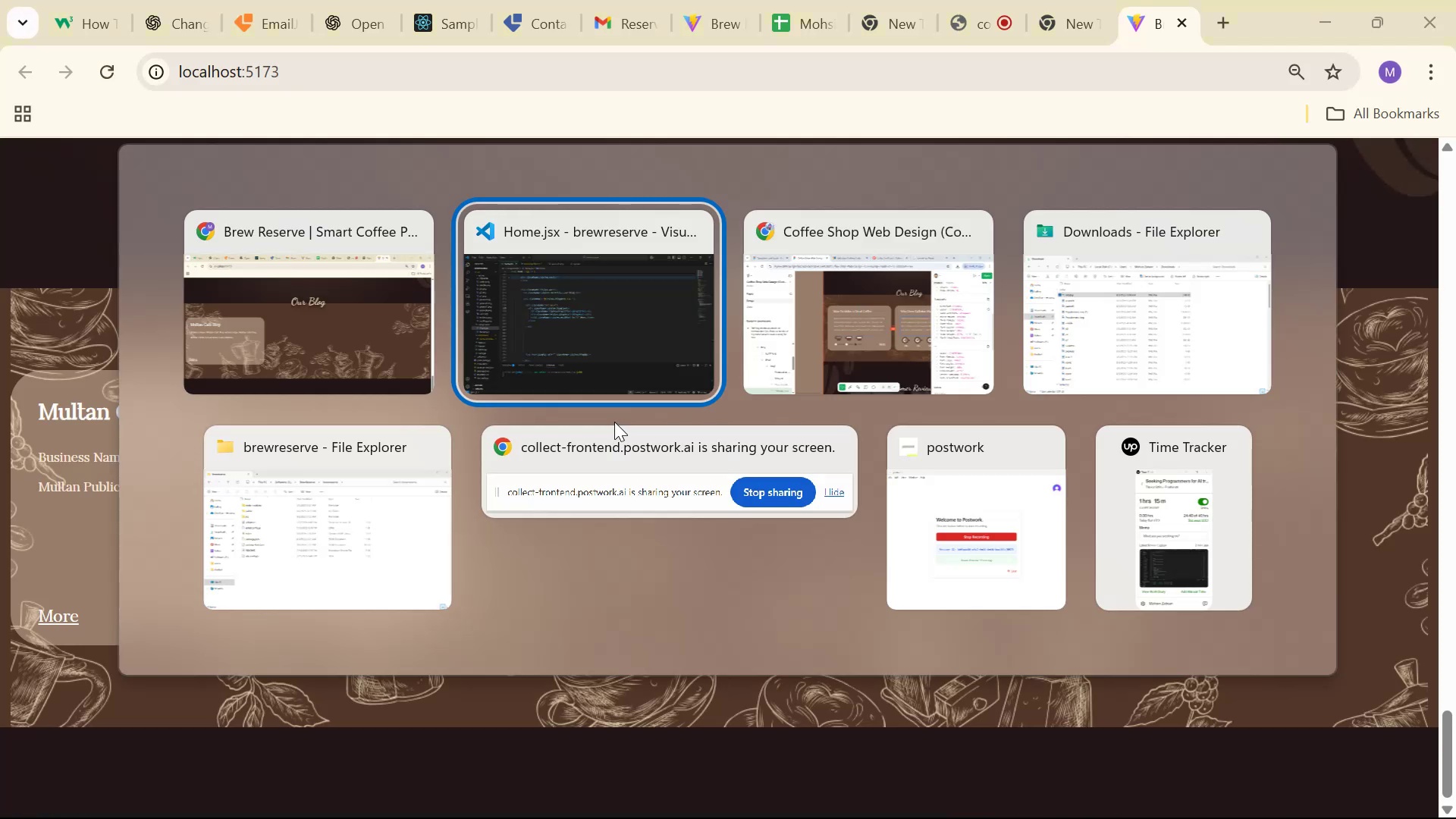 
scroll: coordinate [1433, 312], scroll_direction: up, amount: 38.0
 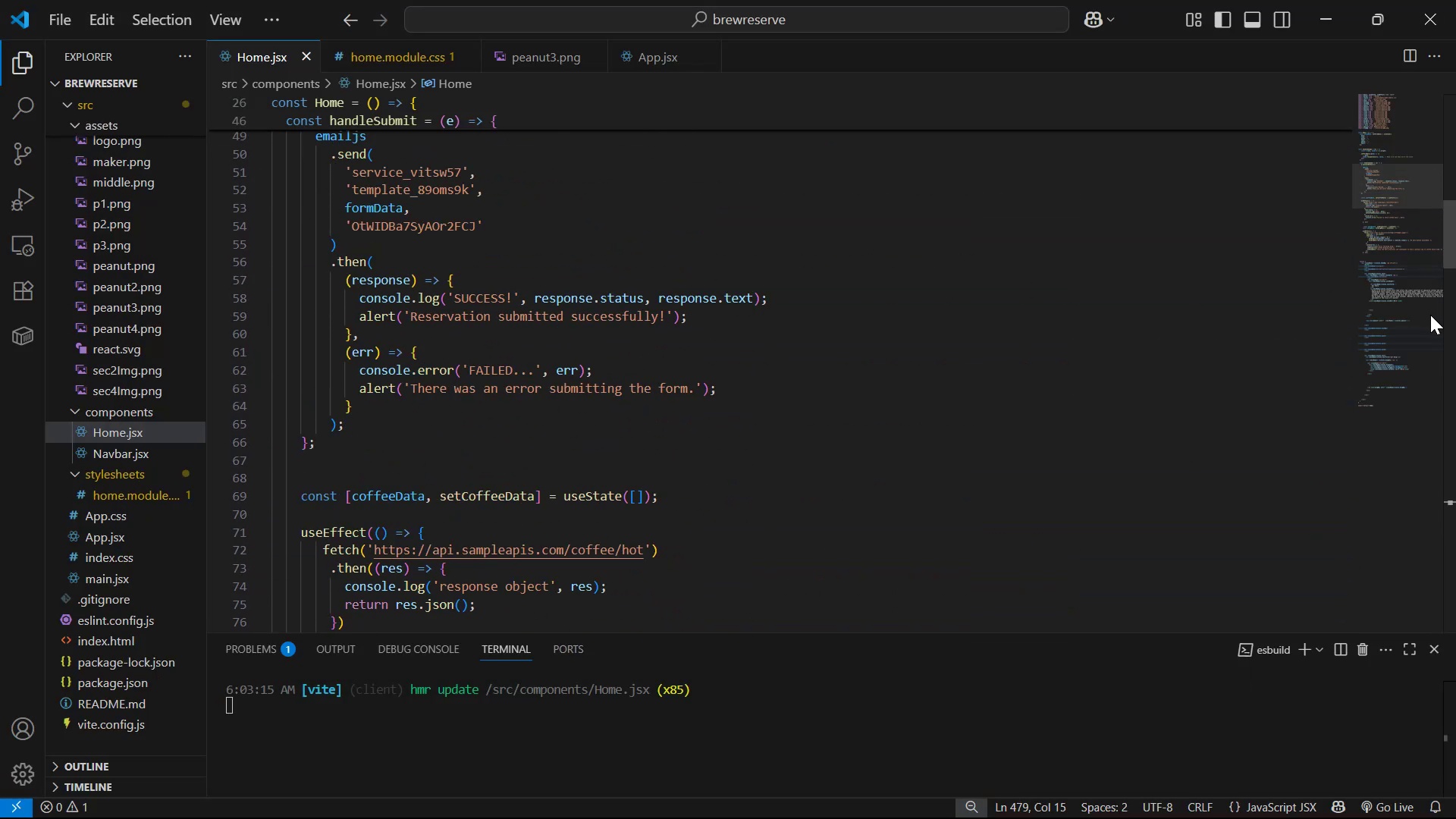 
scroll: coordinate [1424, 319], scroll_direction: down, amount: 10.0
 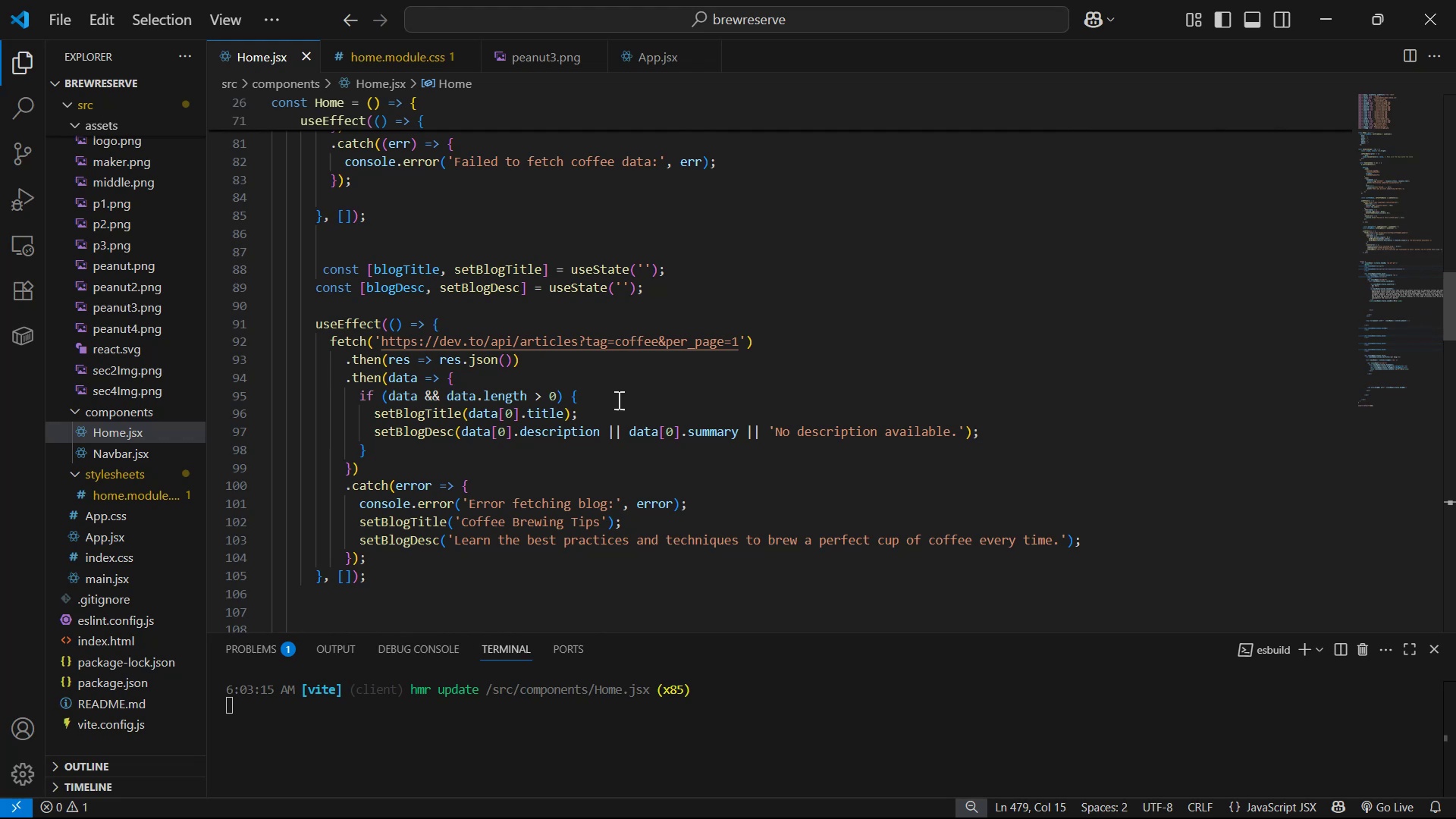 
key(Alt+Tab)
 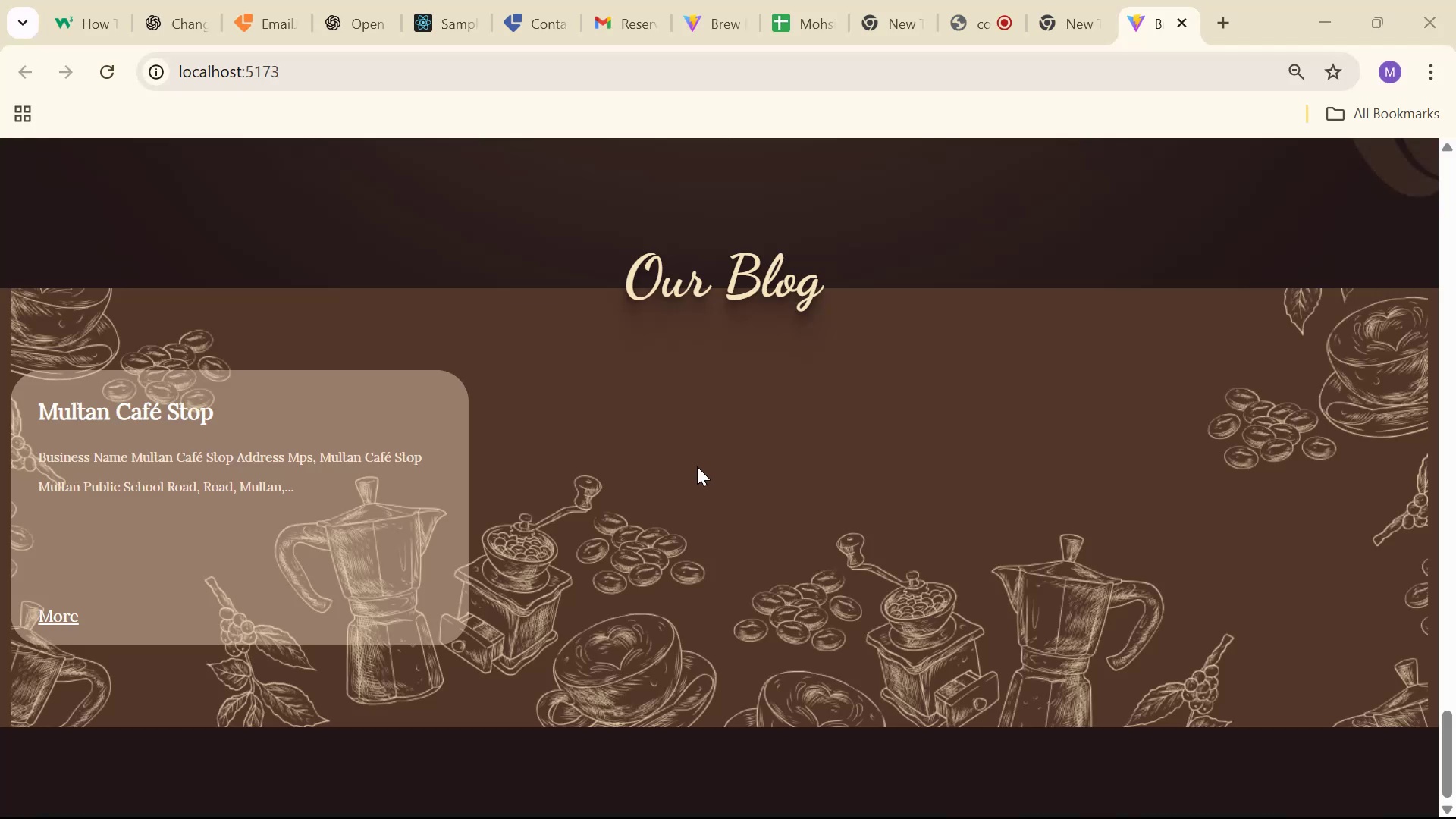 
key(Alt+AltLeft)
 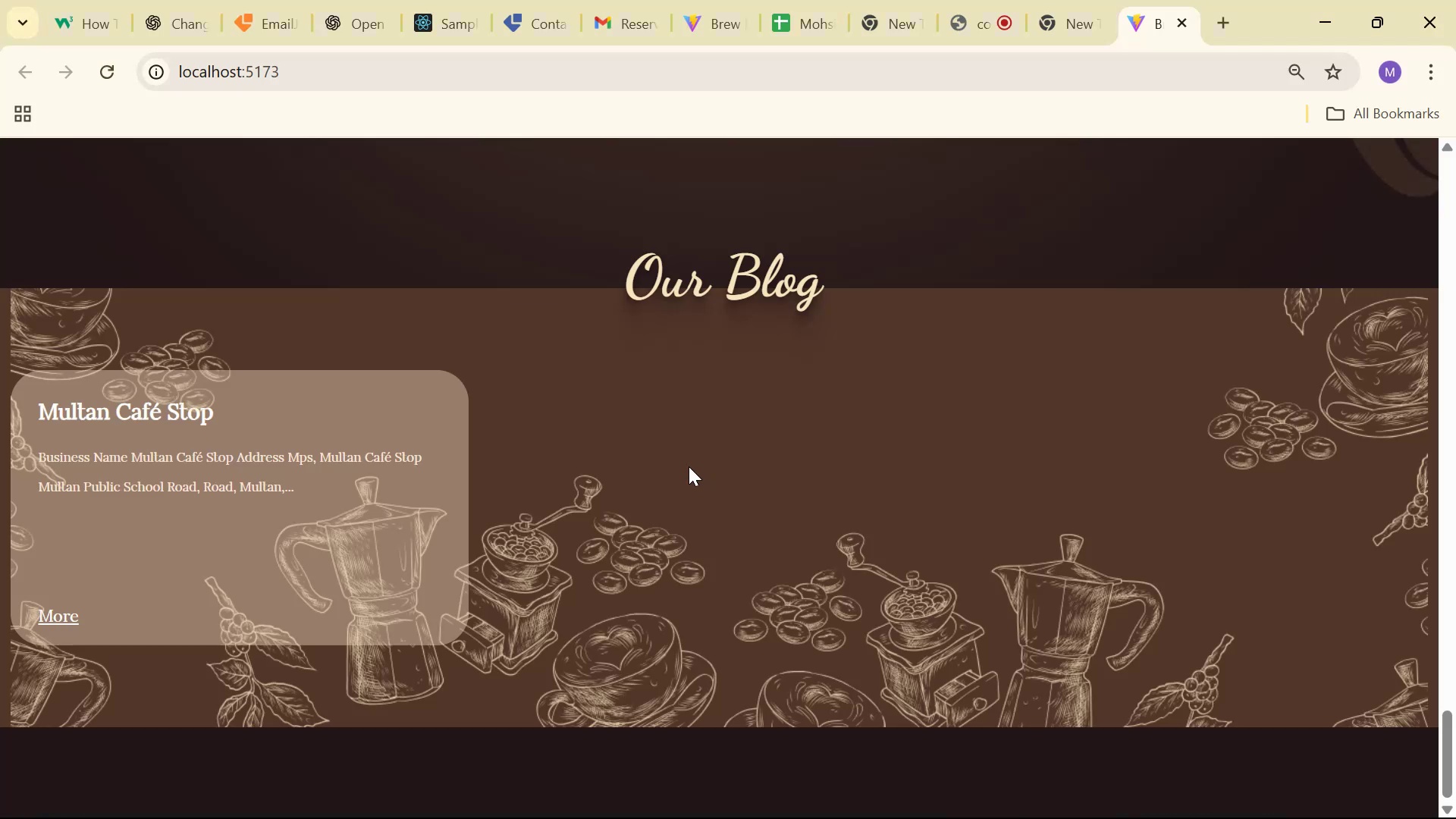 
key(Alt+Tab)
 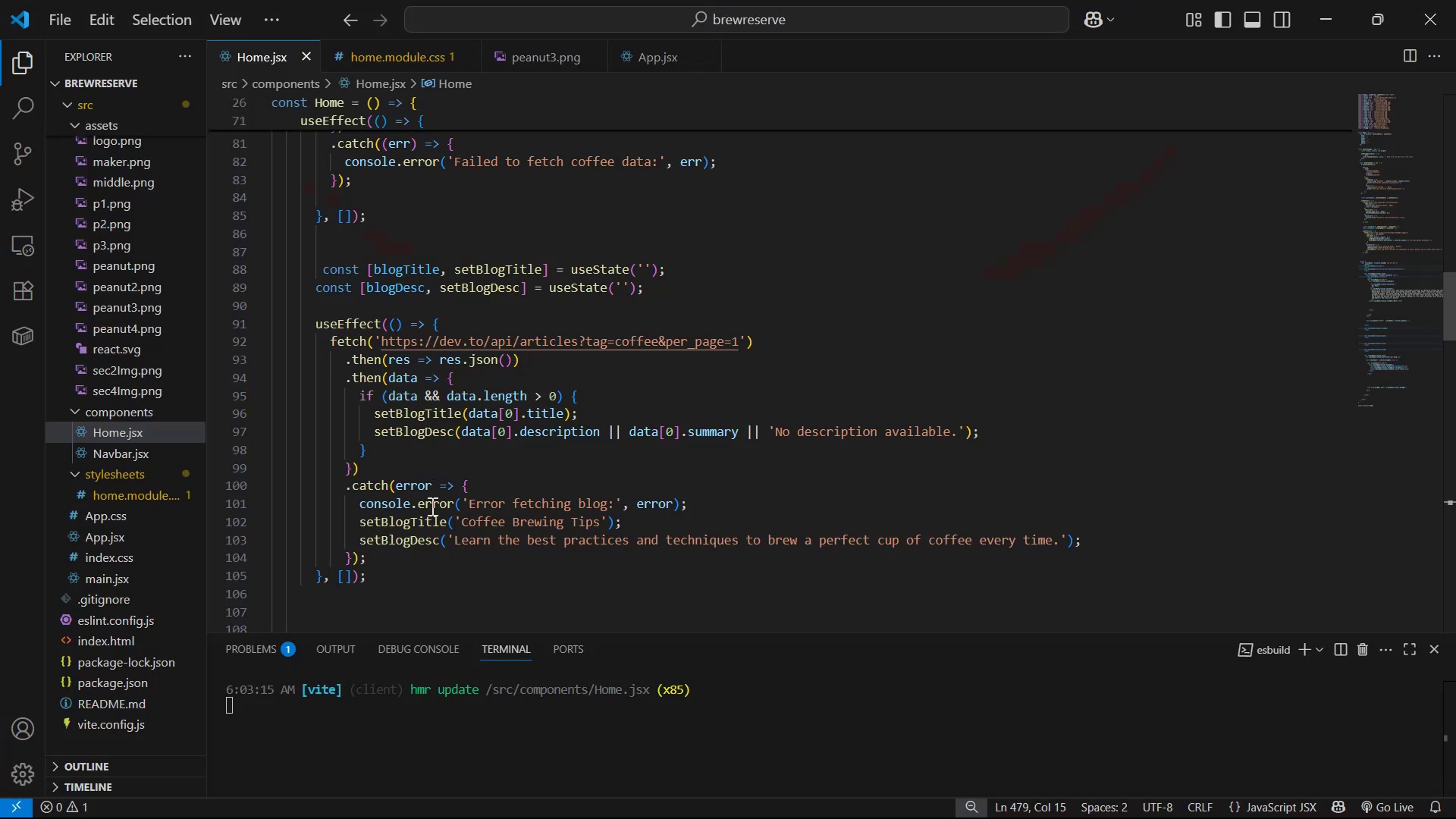 
left_click_drag(start_coordinate=[391, 578], to_coordinate=[319, 265])
 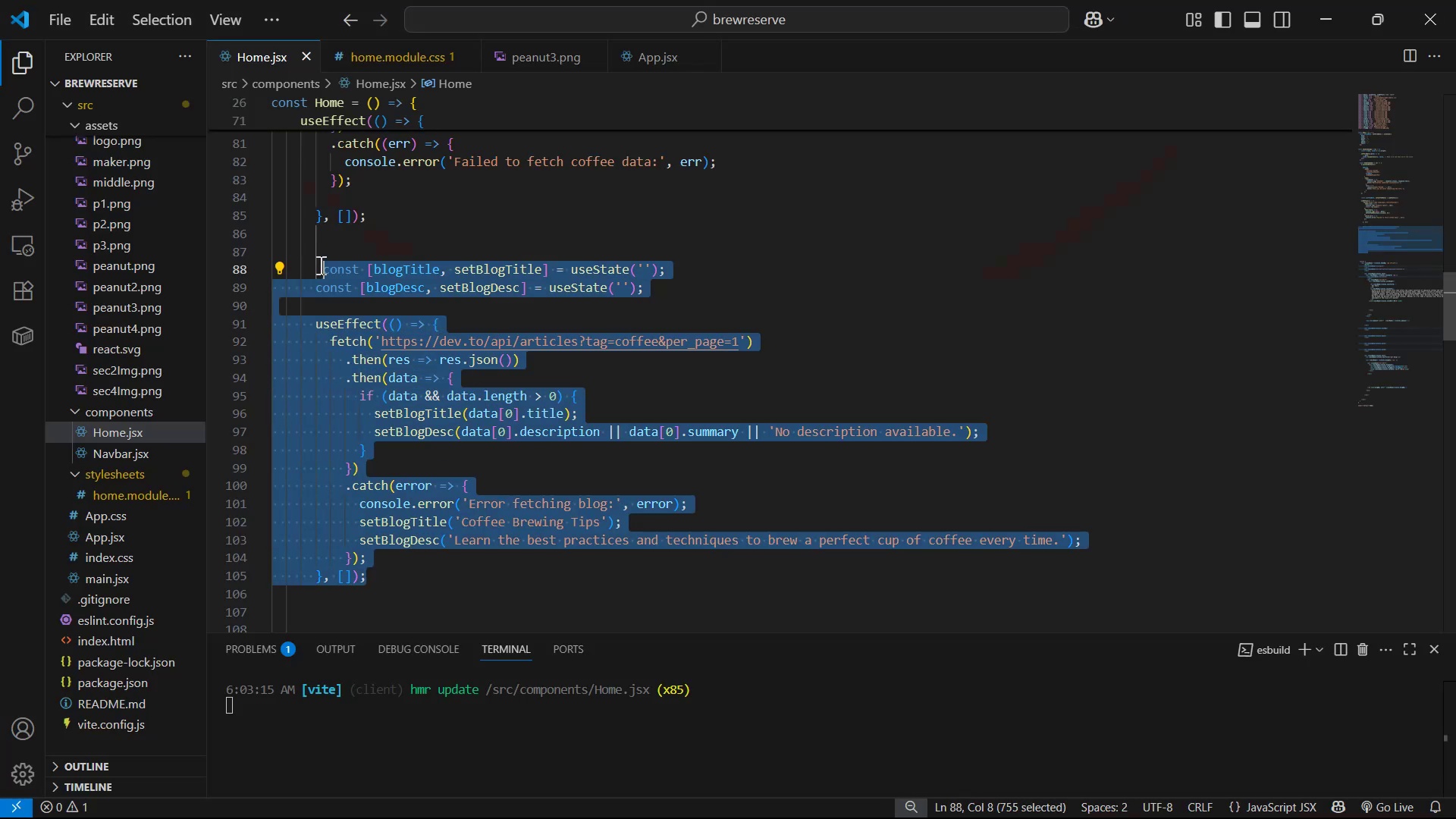 
key(Control+C)
 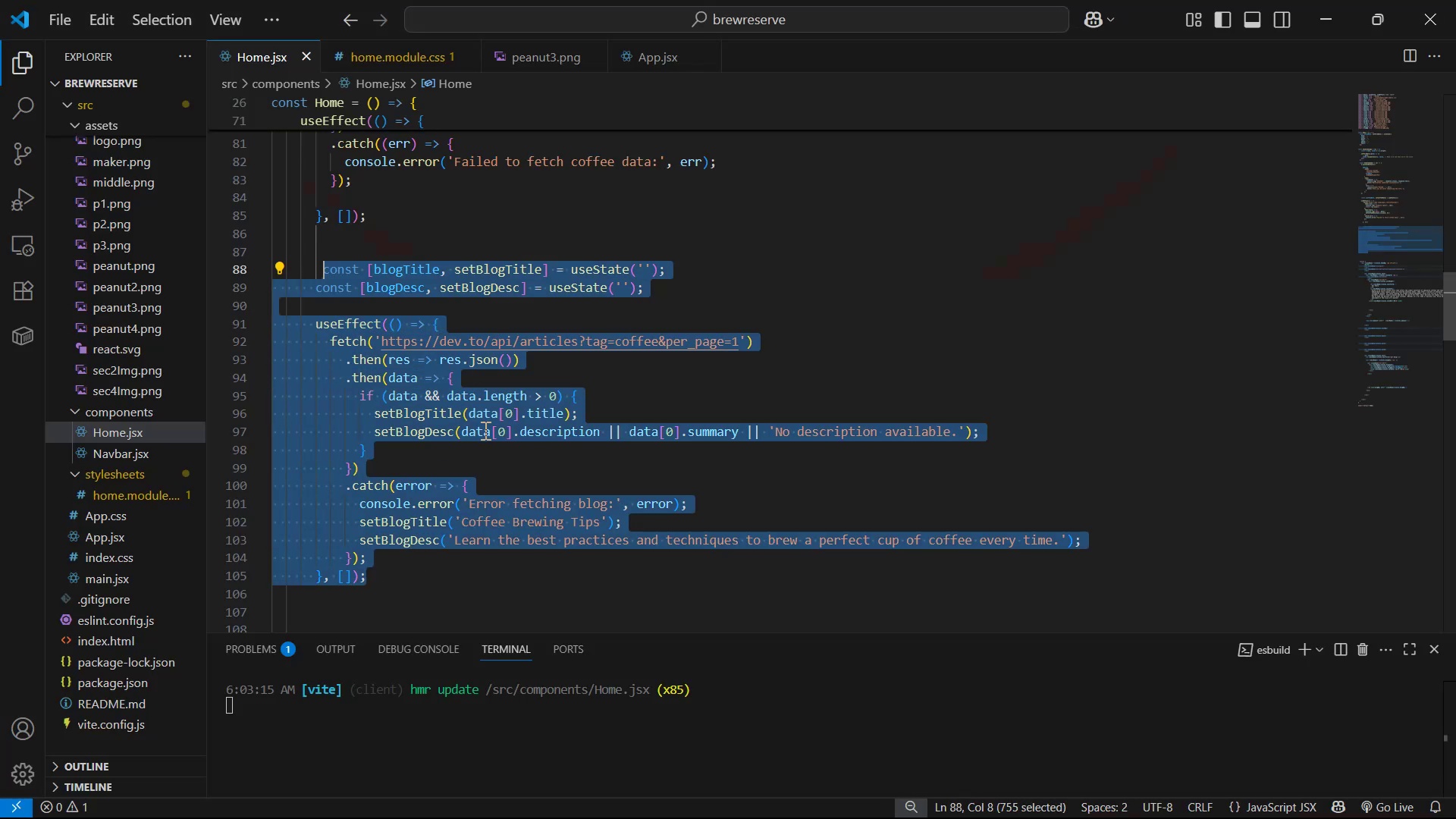 
key(Alt+Tab)
 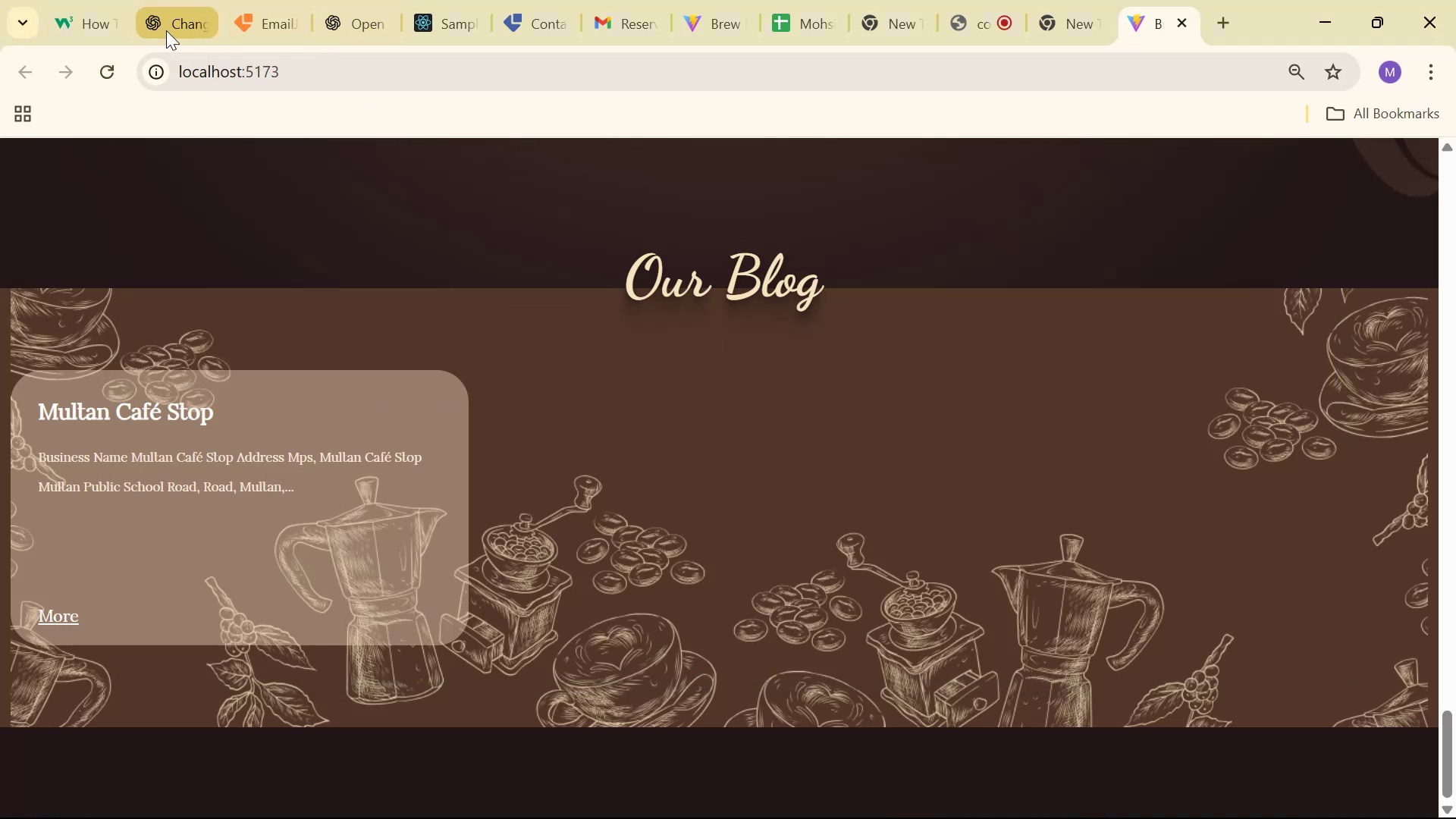 
left_click([345, 18])
 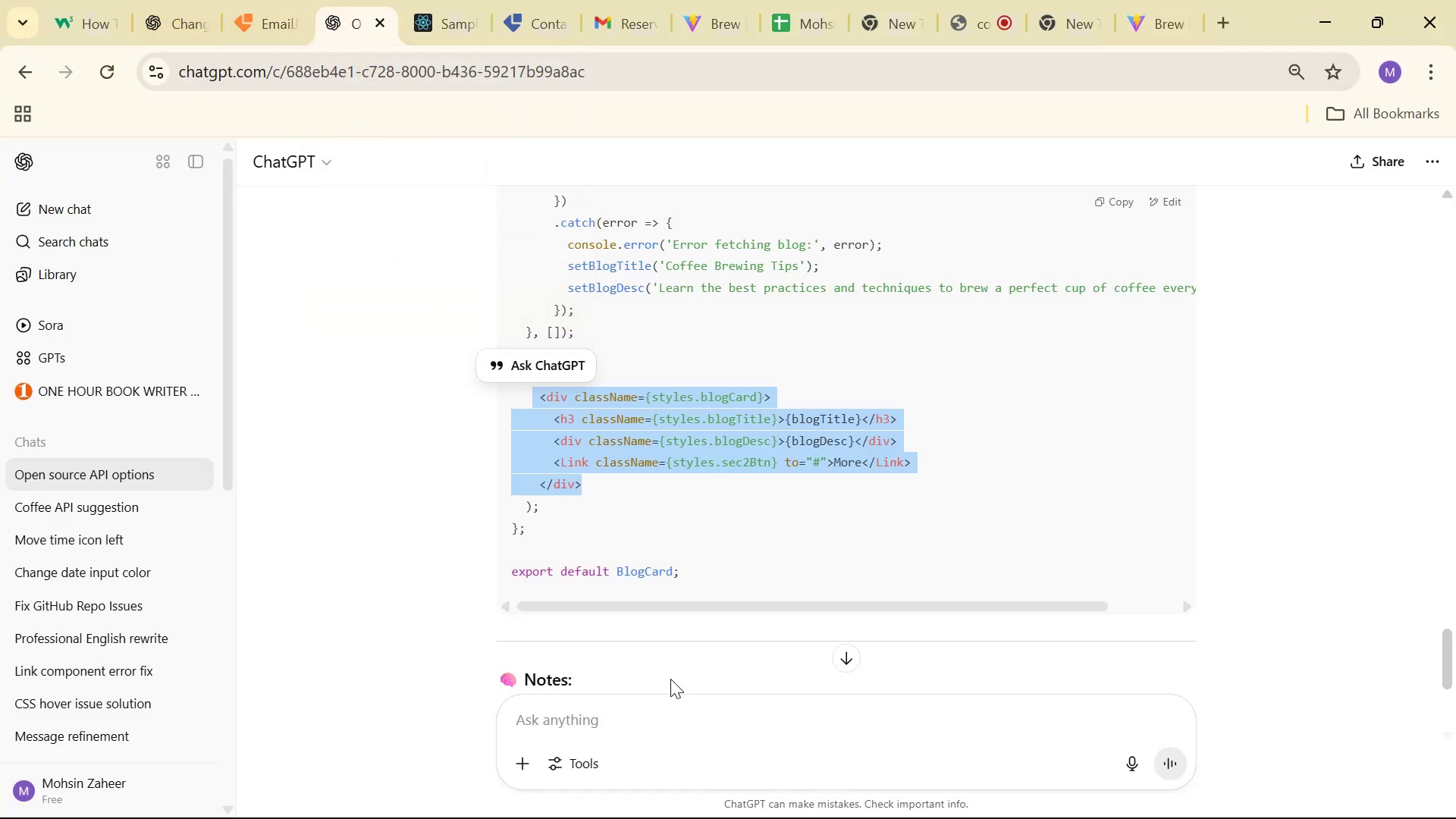 
left_click([673, 689])
 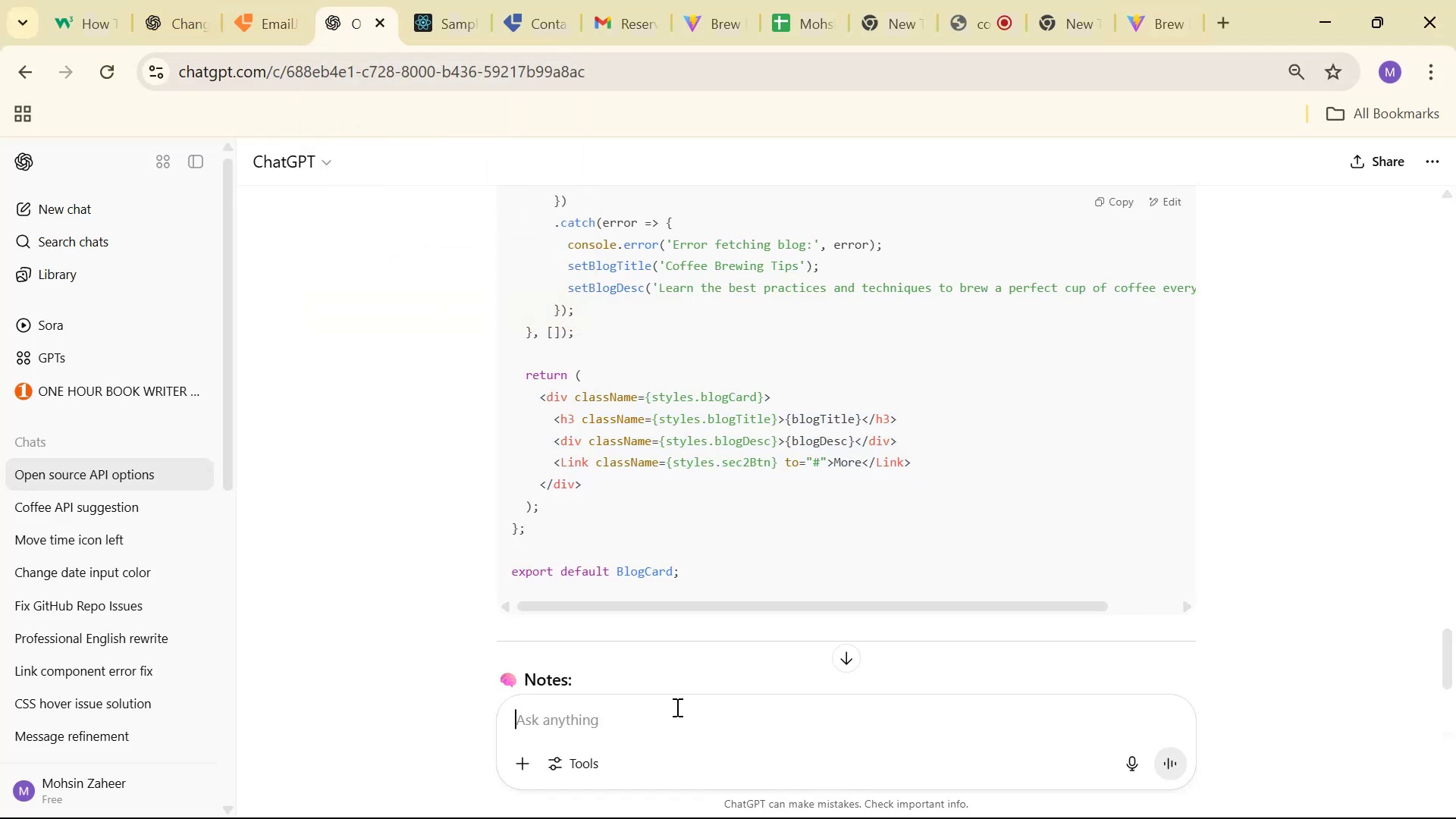 
type(I want to dev )
key(Backspace)
key(Backspace)
key(Backspace)
key(Backspace)
type(fetch all and then us )
key(Backspace)
type(e Map a)
key(Backspace)
type(Api )
key(Backspace)
type(: )
 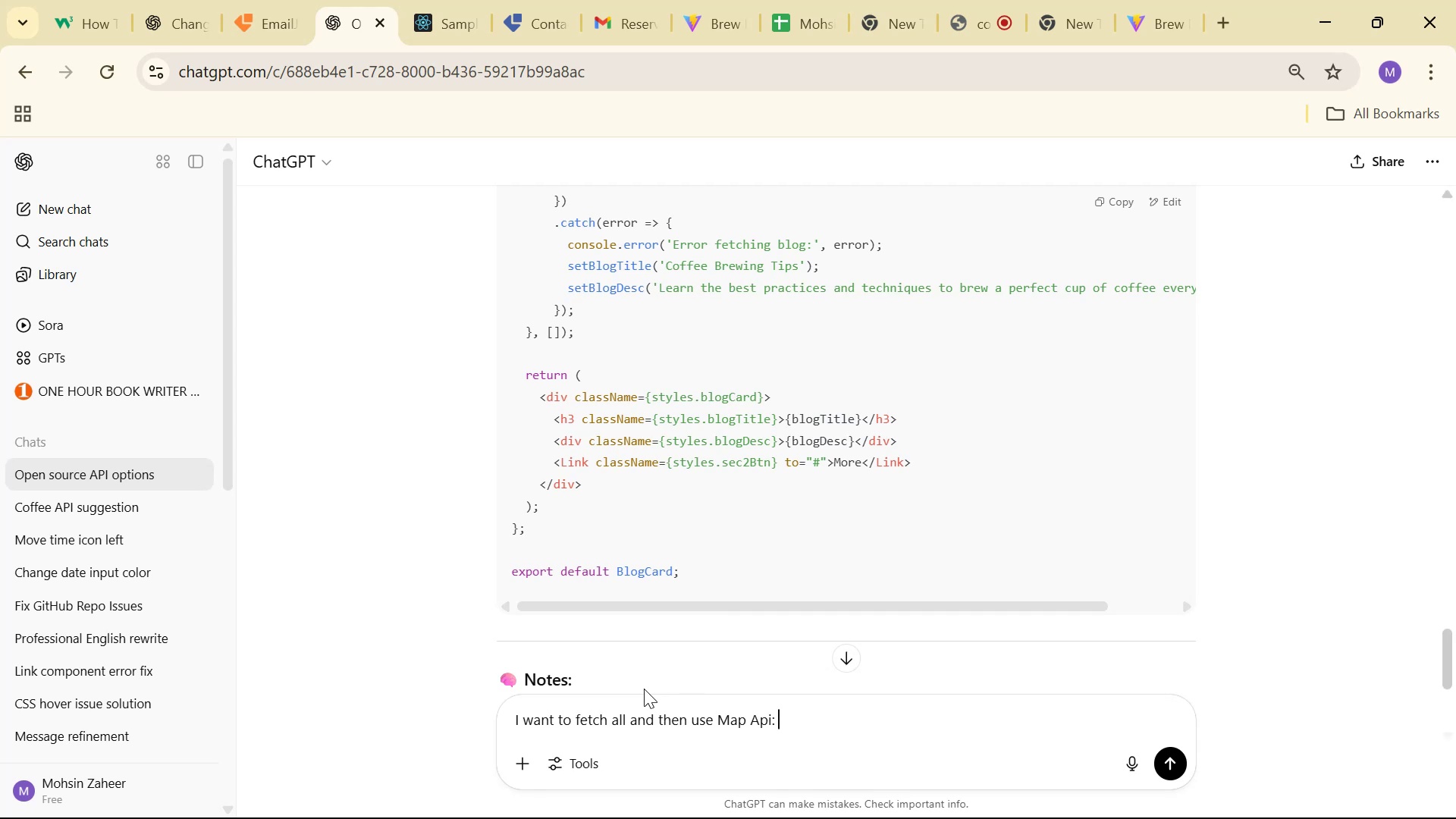 
key(Control+V)
 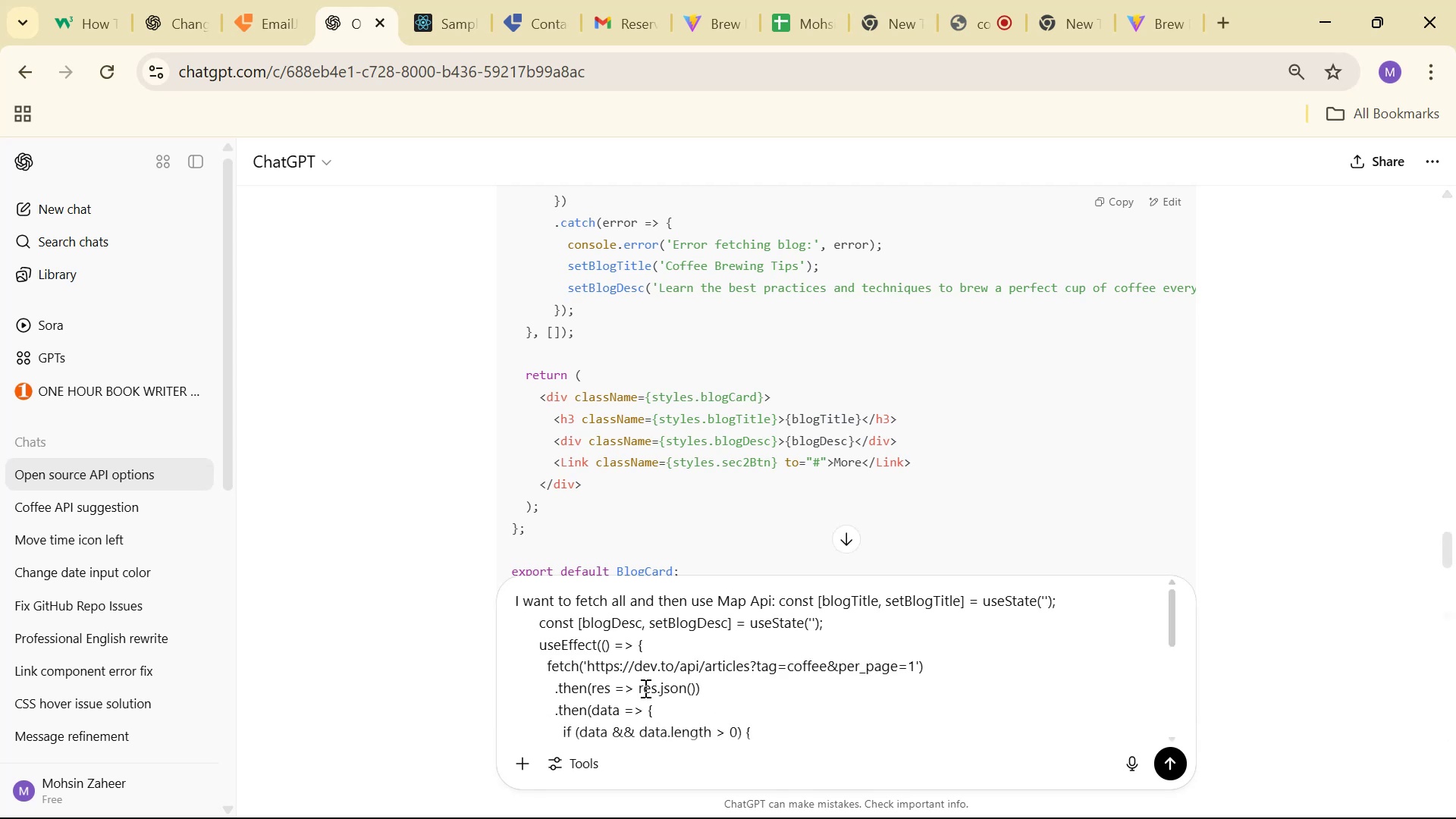 
key(Enter)
 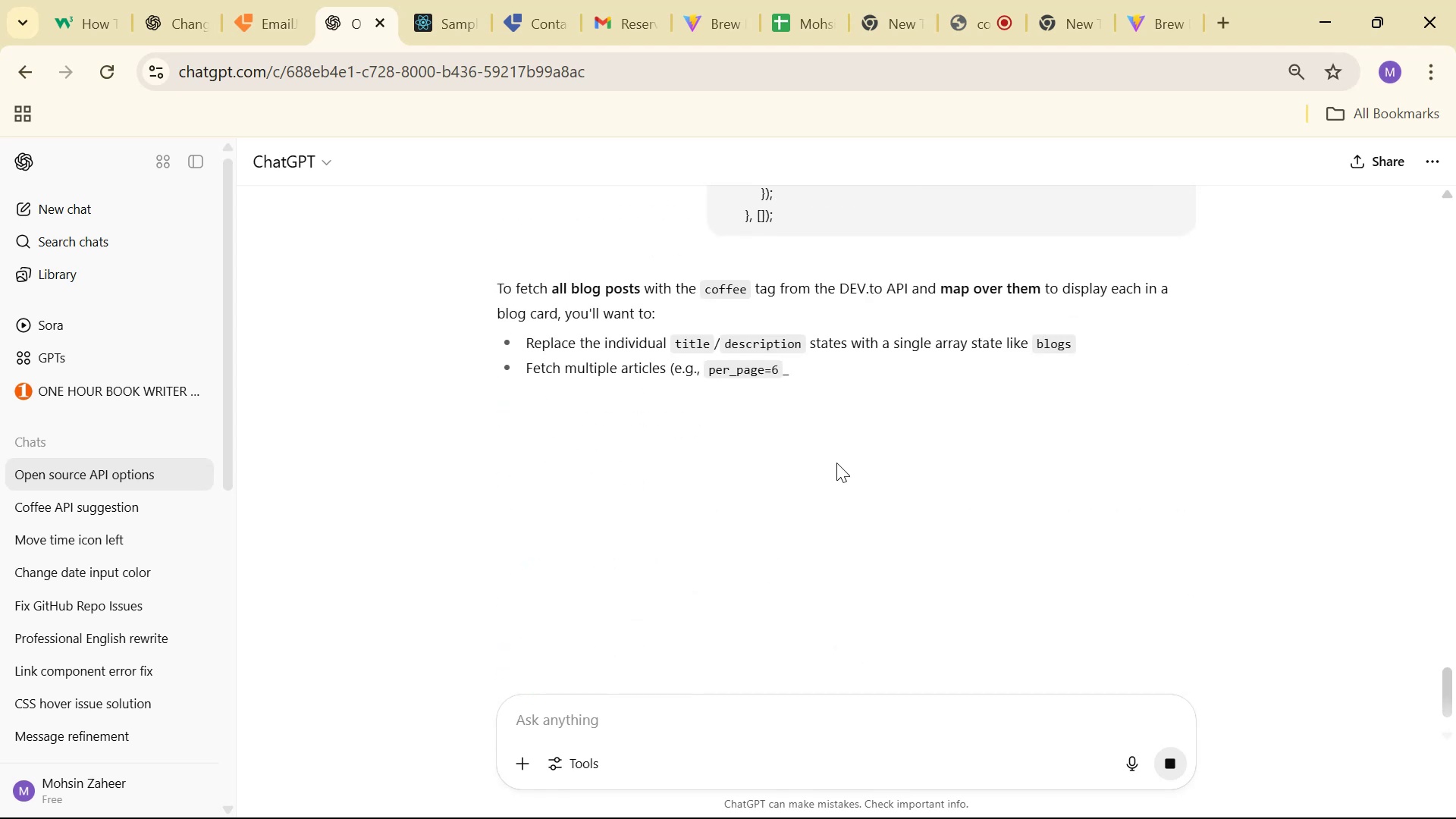 
scroll: coordinate [913, 416], scroll_direction: down, amount: 5.0
 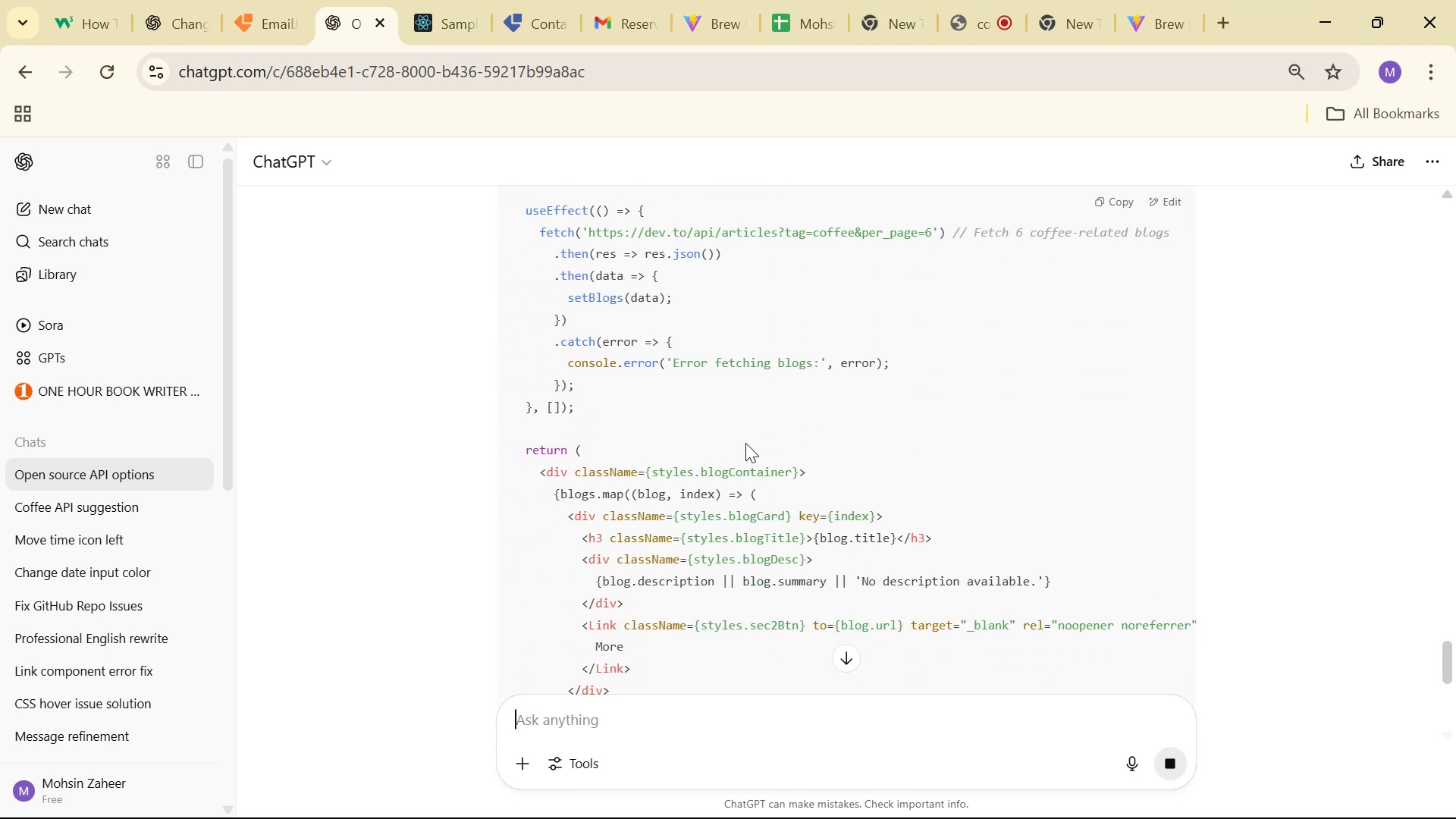 
scroll: coordinate [678, 418], scroll_direction: up, amount: 2.0
 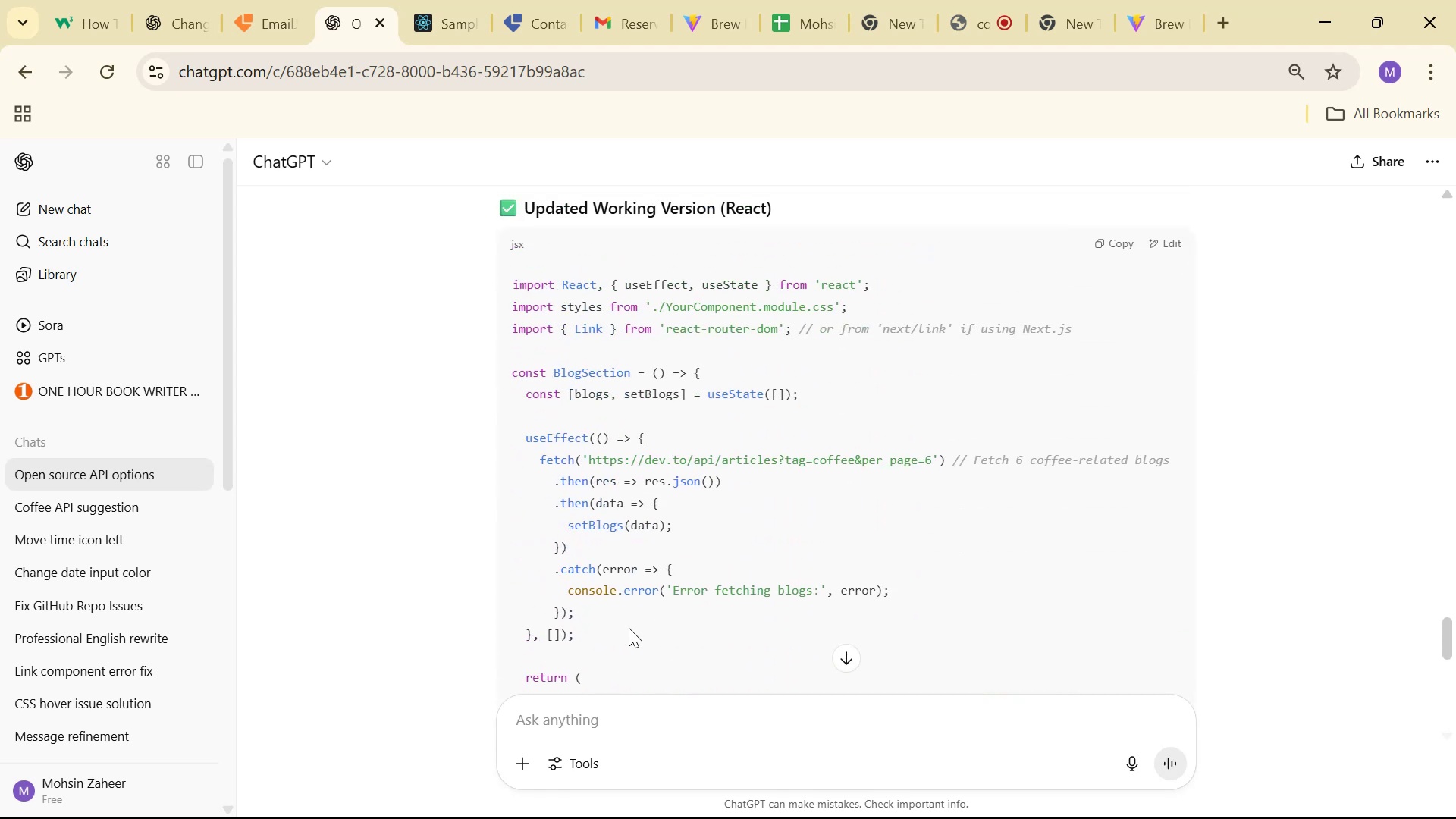 
left_click_drag(start_coordinate=[613, 642], to_coordinate=[488, 394])
 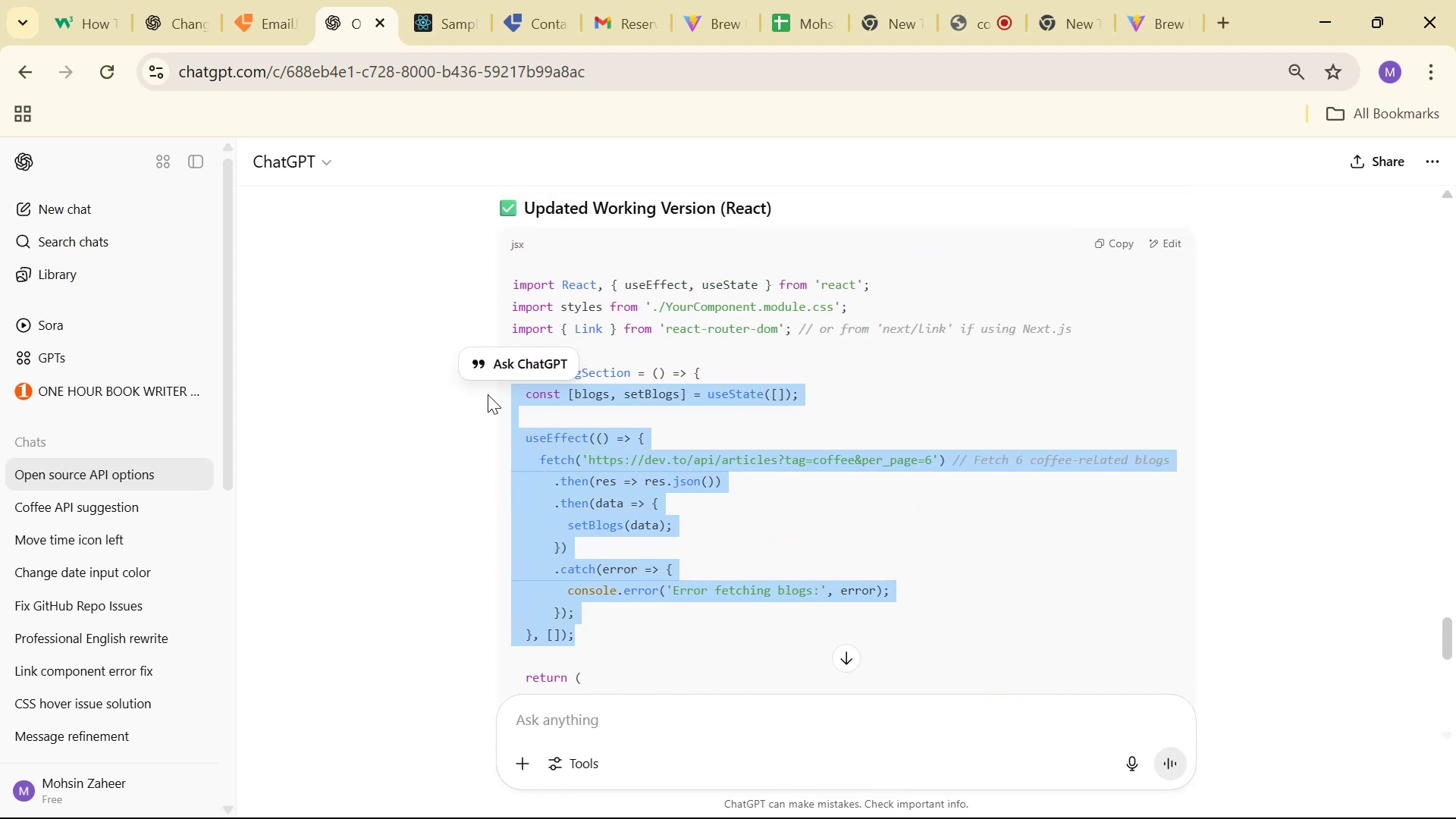 
key(Control+C)
 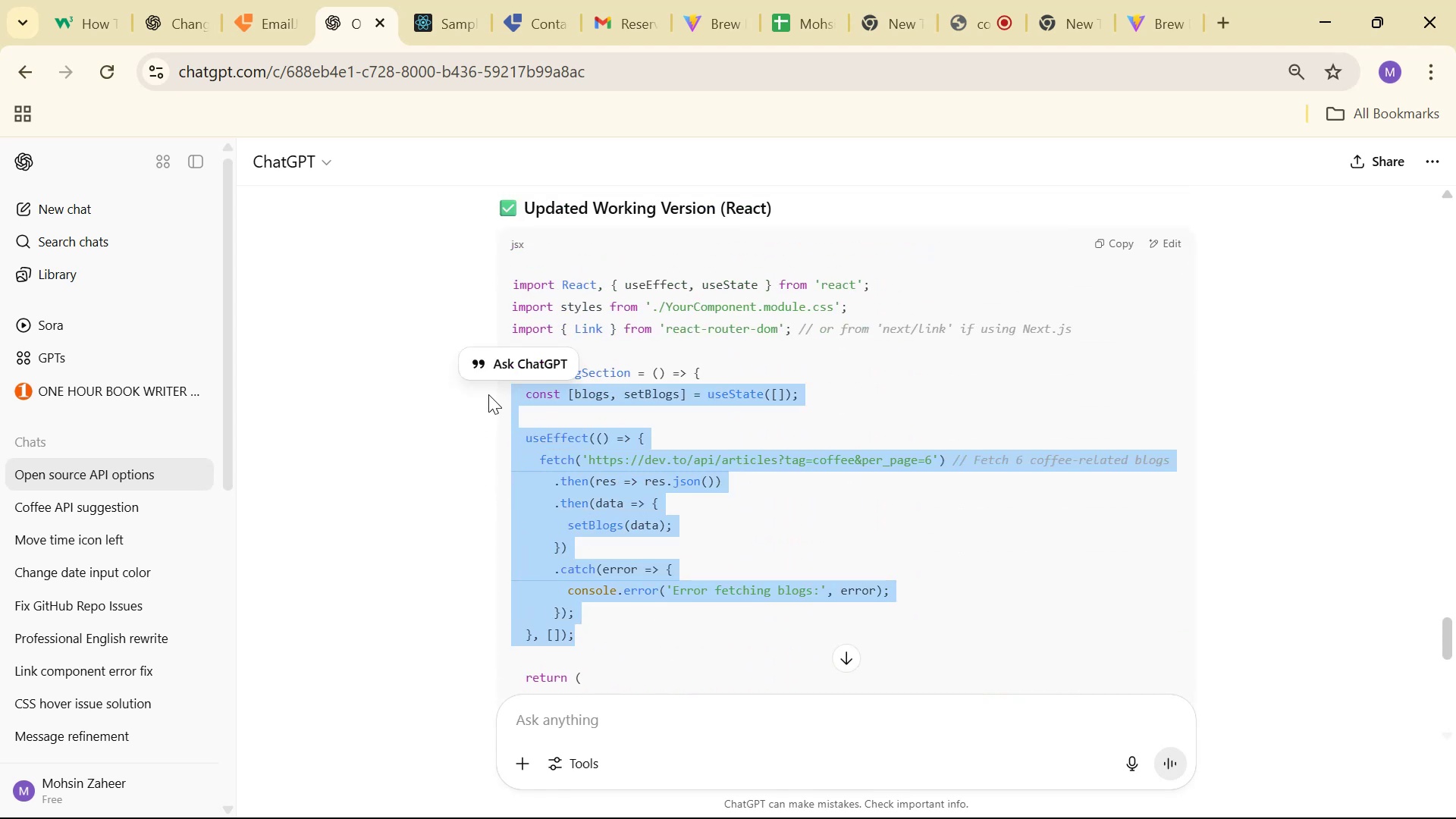 
key(Control+C)
 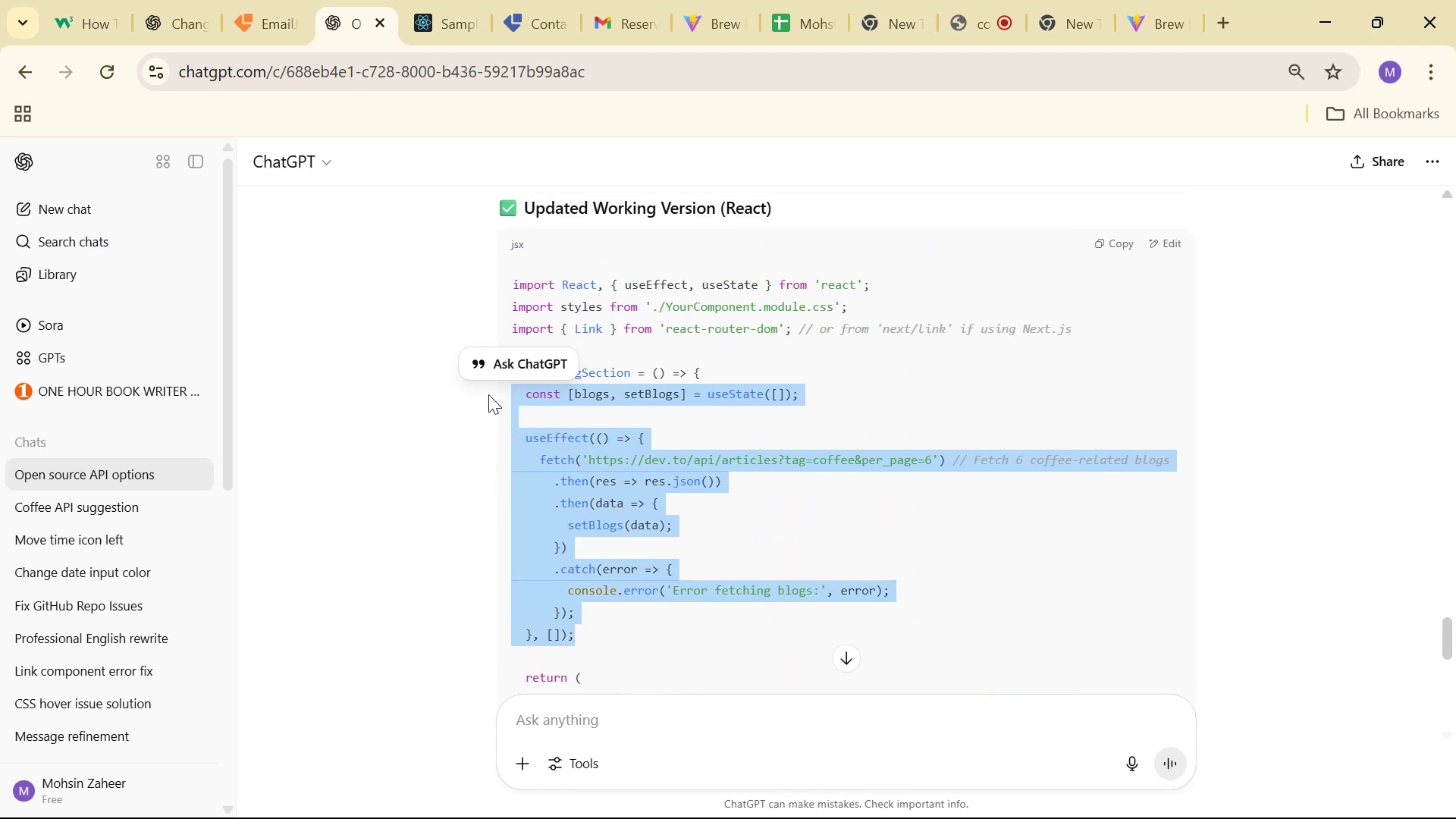 
key(Control+C)
 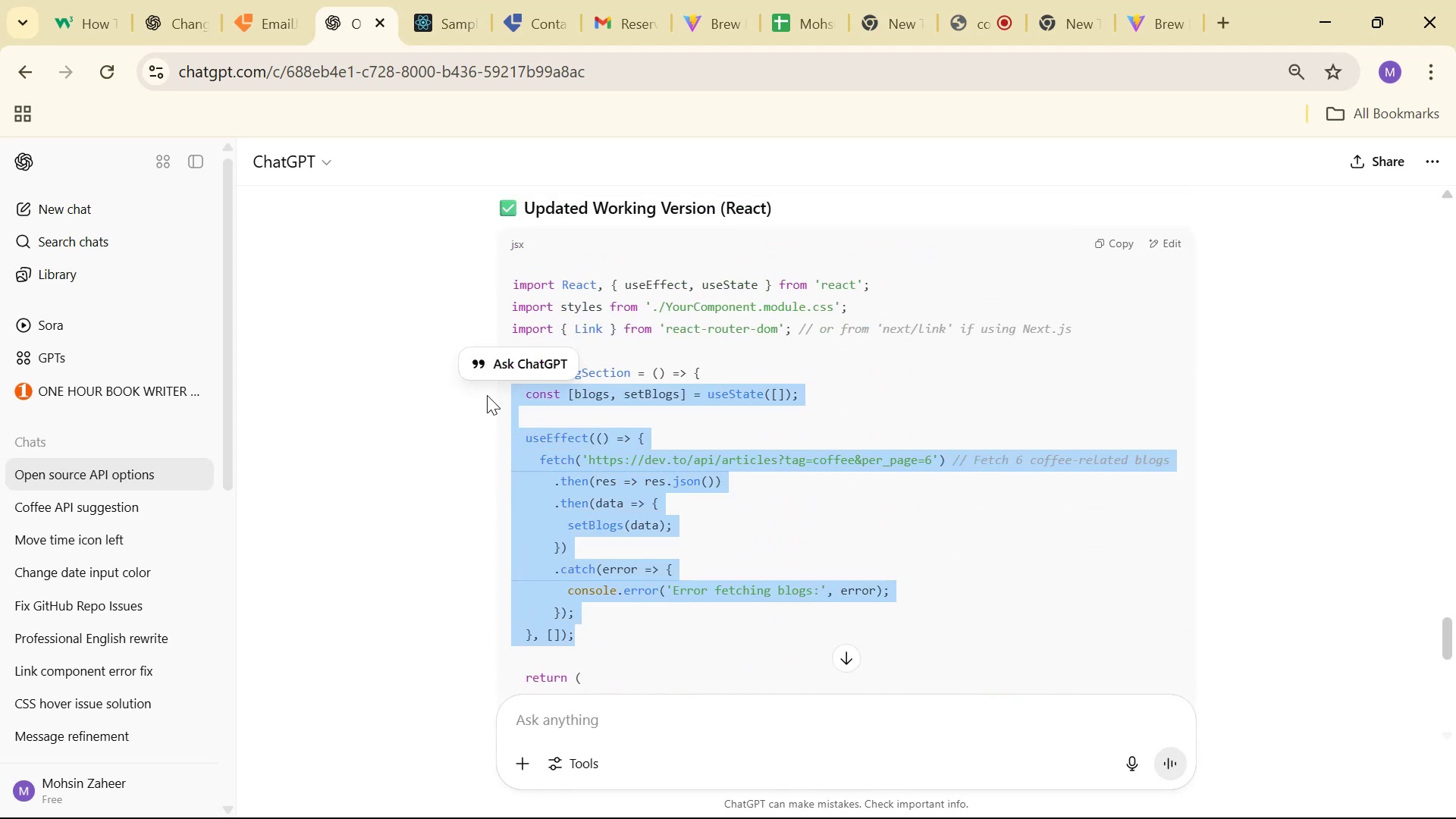 
key(Alt+Tab)
 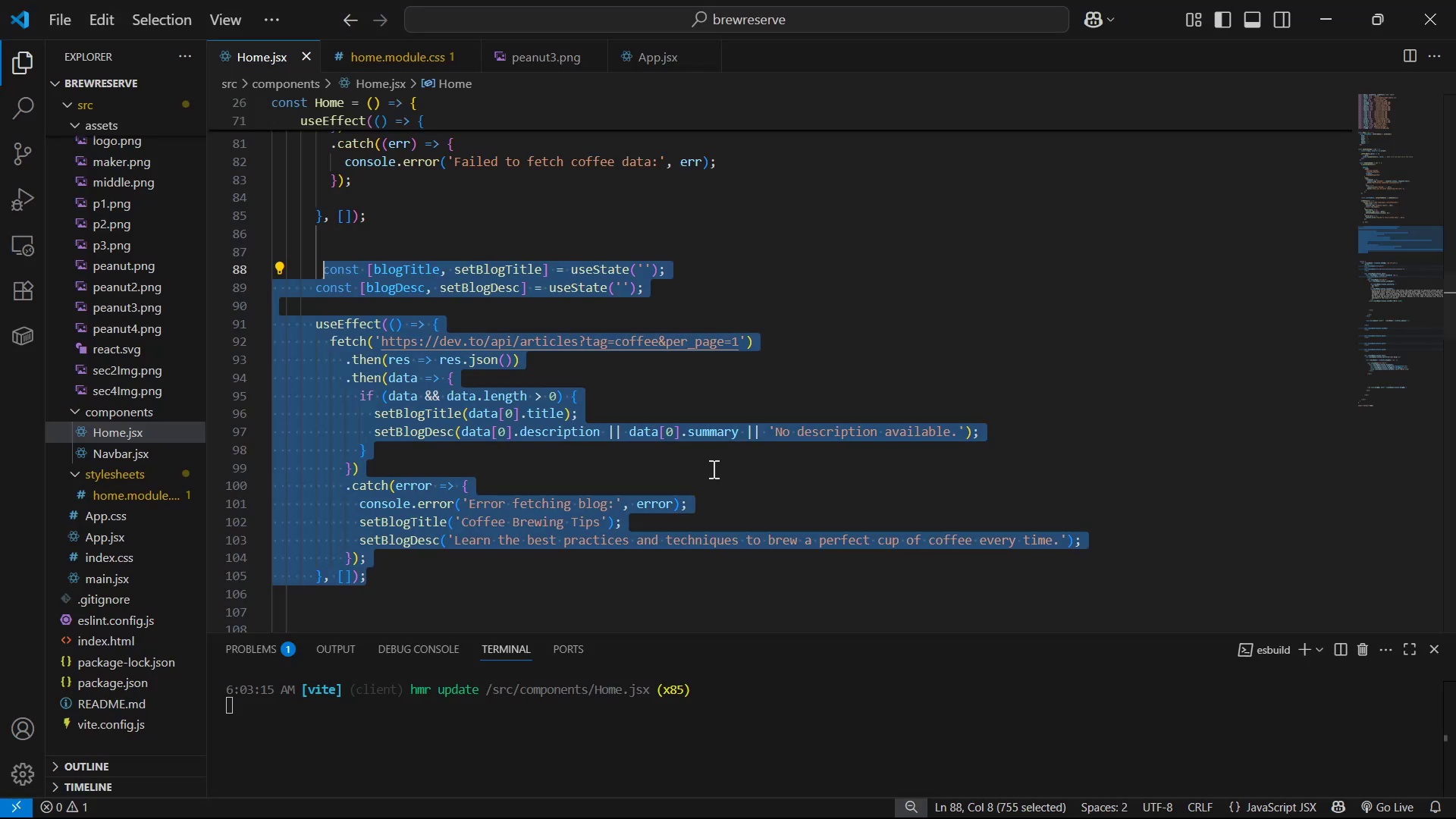 
scroll: coordinate [678, 432], scroll_direction: down, amount: 2.0
 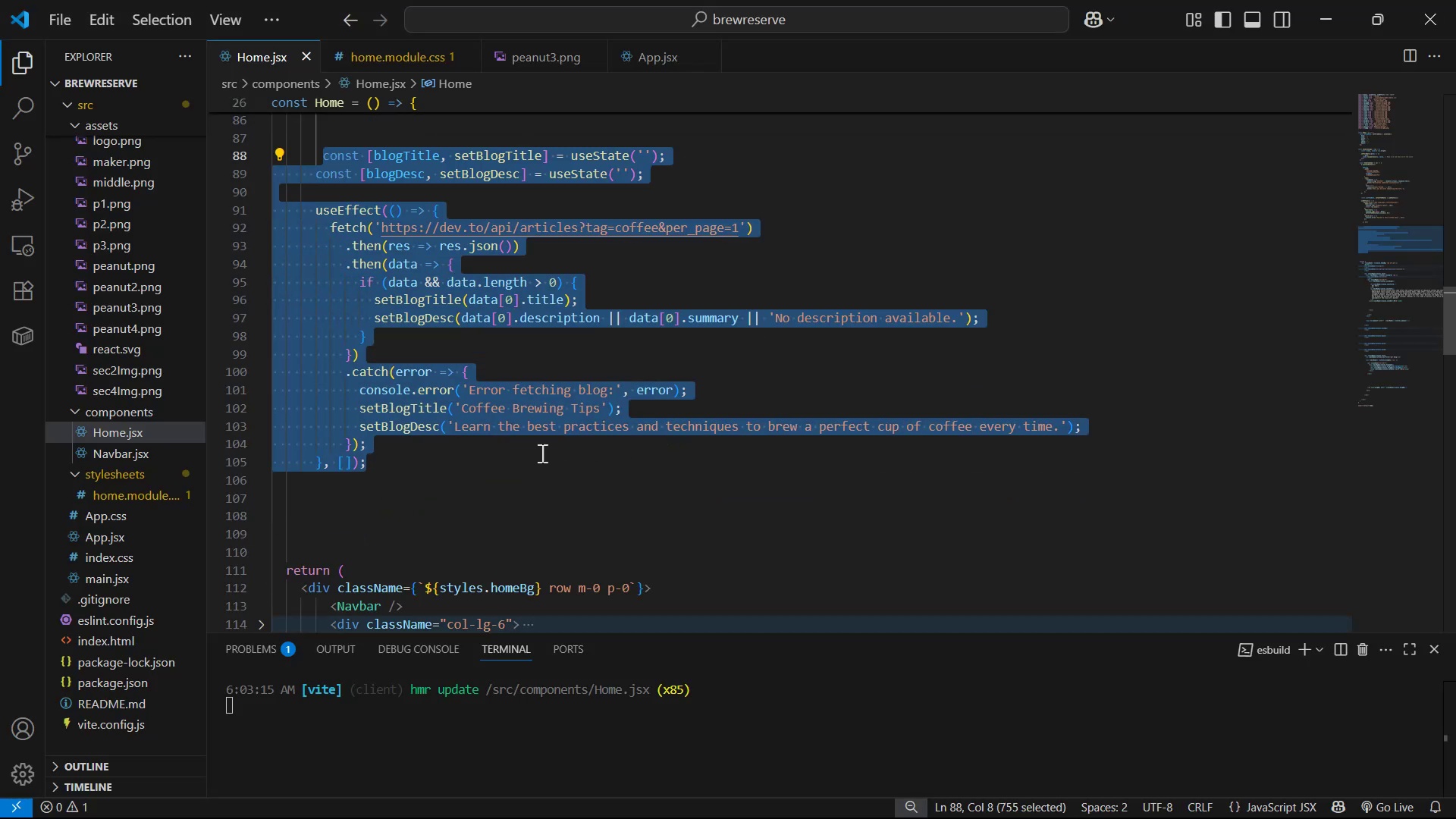 
left_click([502, 462])
 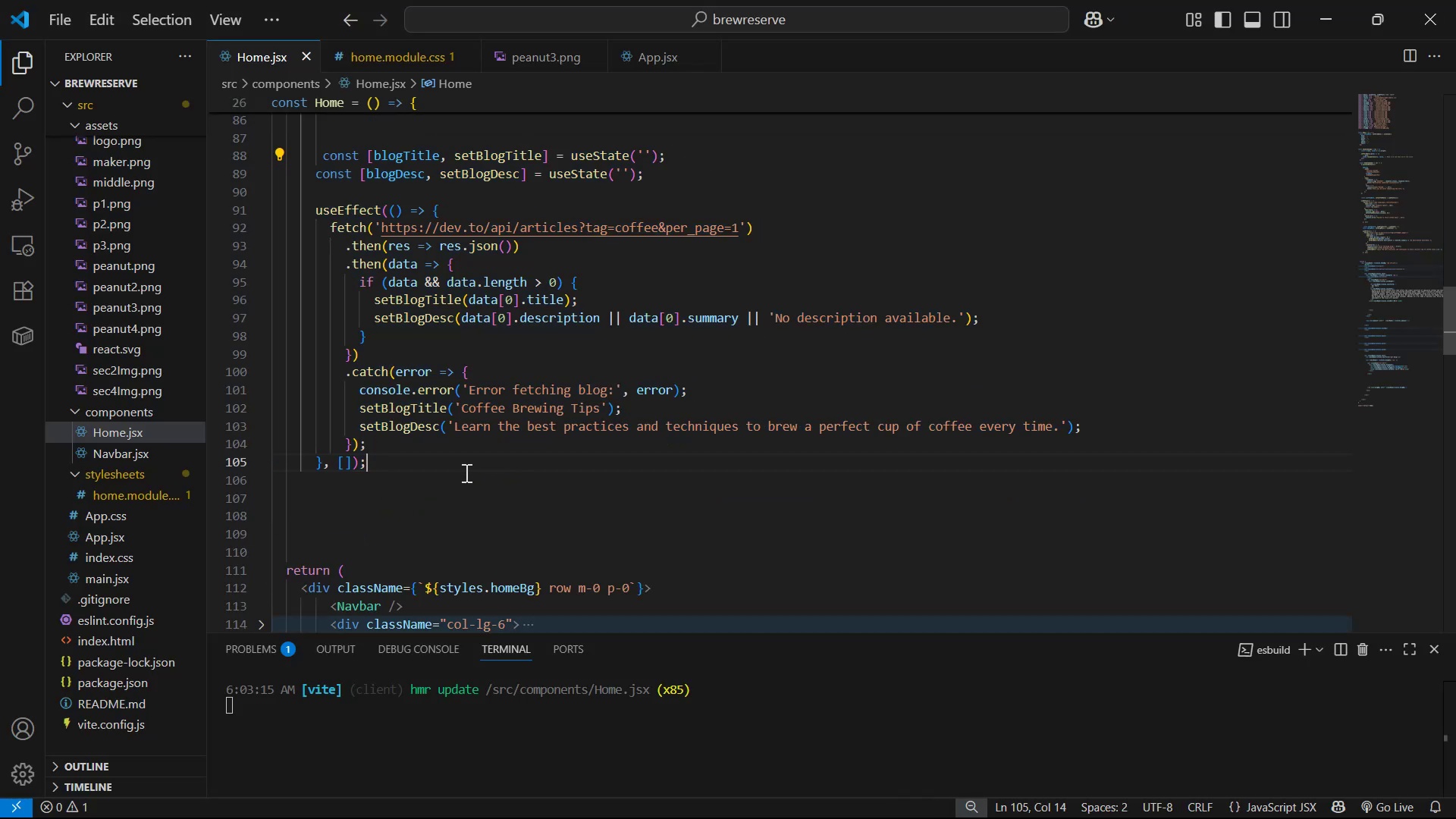 
left_click_drag(start_coordinate=[450, 472], to_coordinate=[322, 155])
 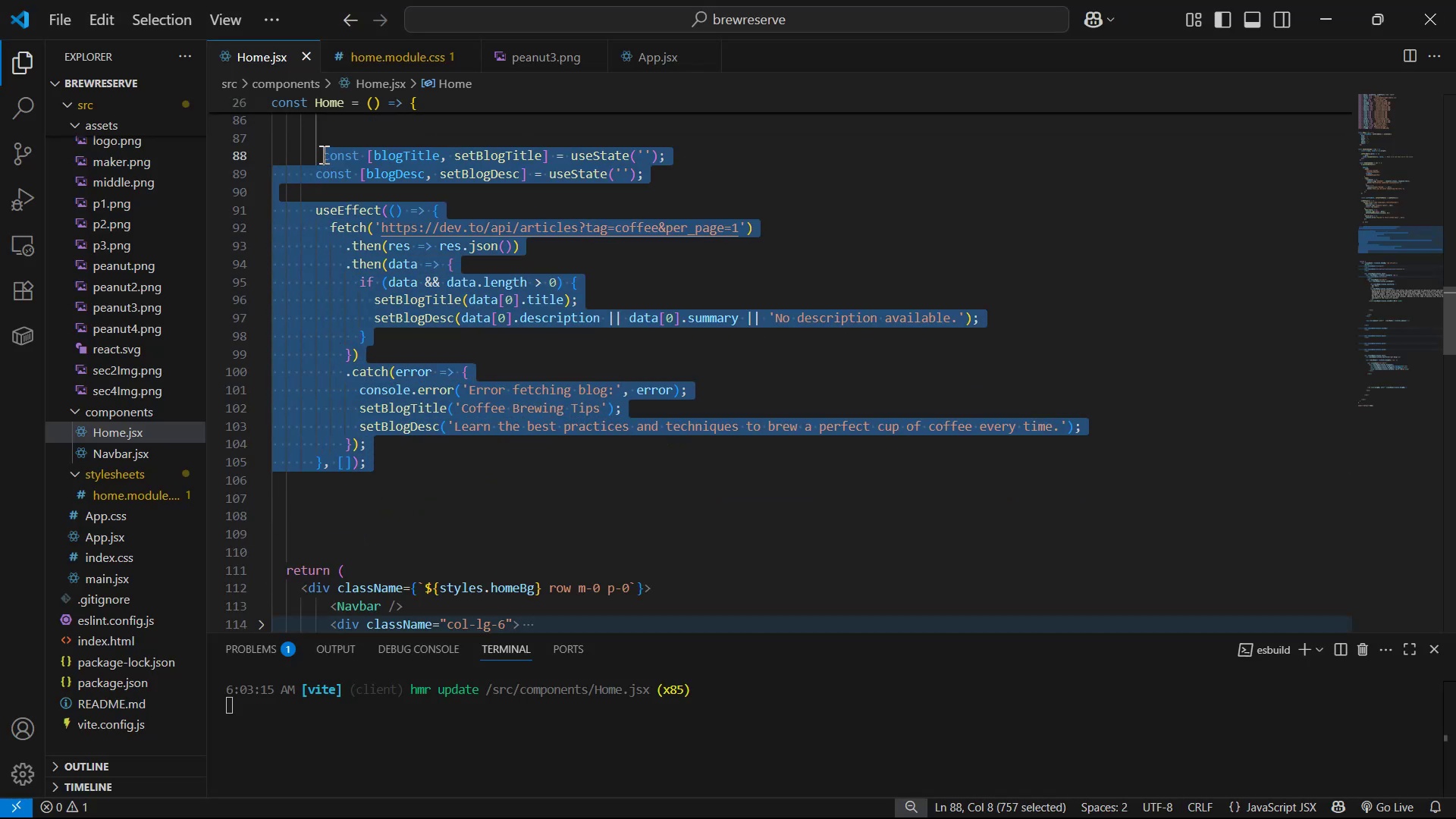 
key(Control+V)
 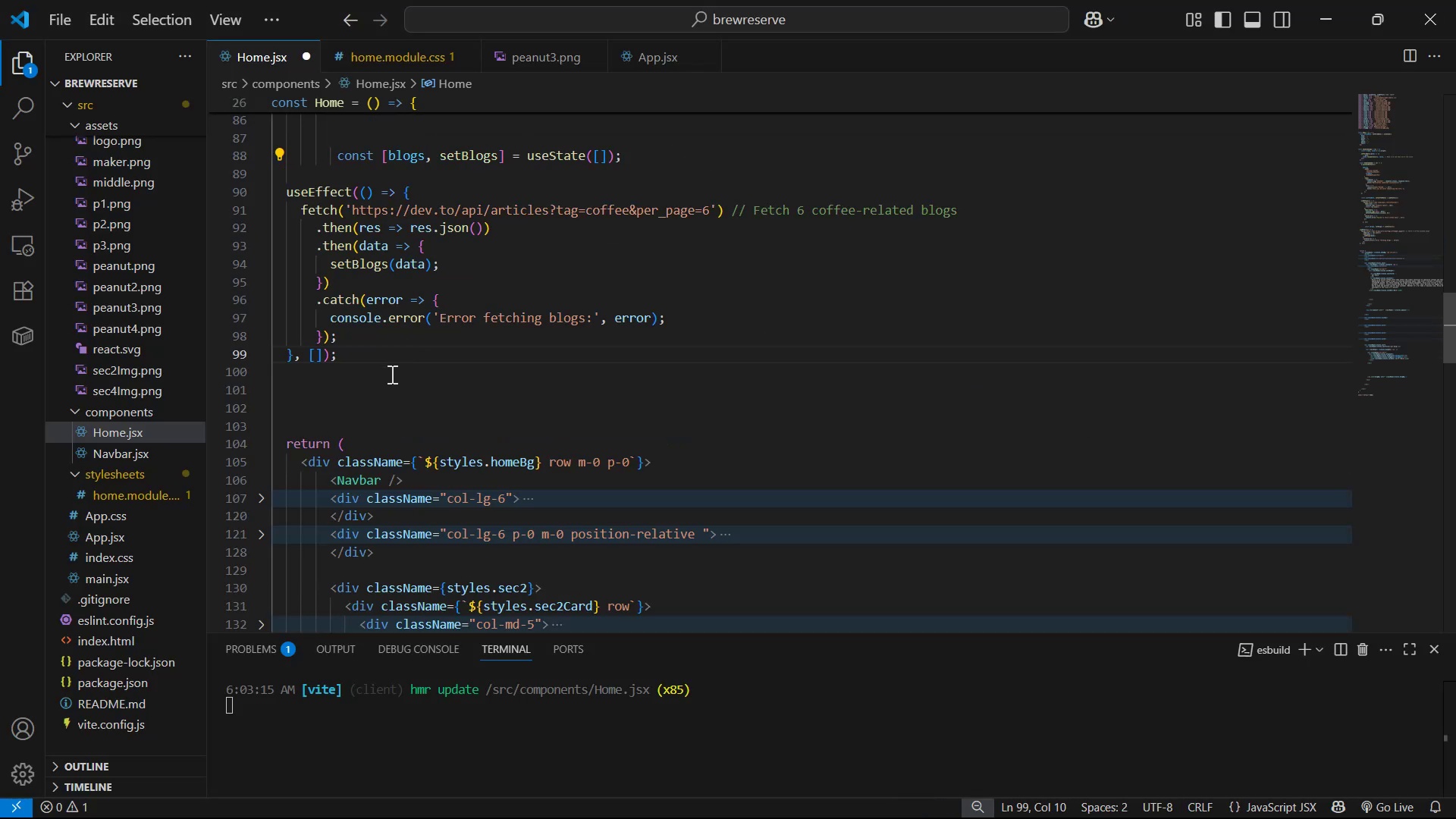 
left_click_drag(start_coordinate=[378, 350], to_coordinate=[281, 198])
 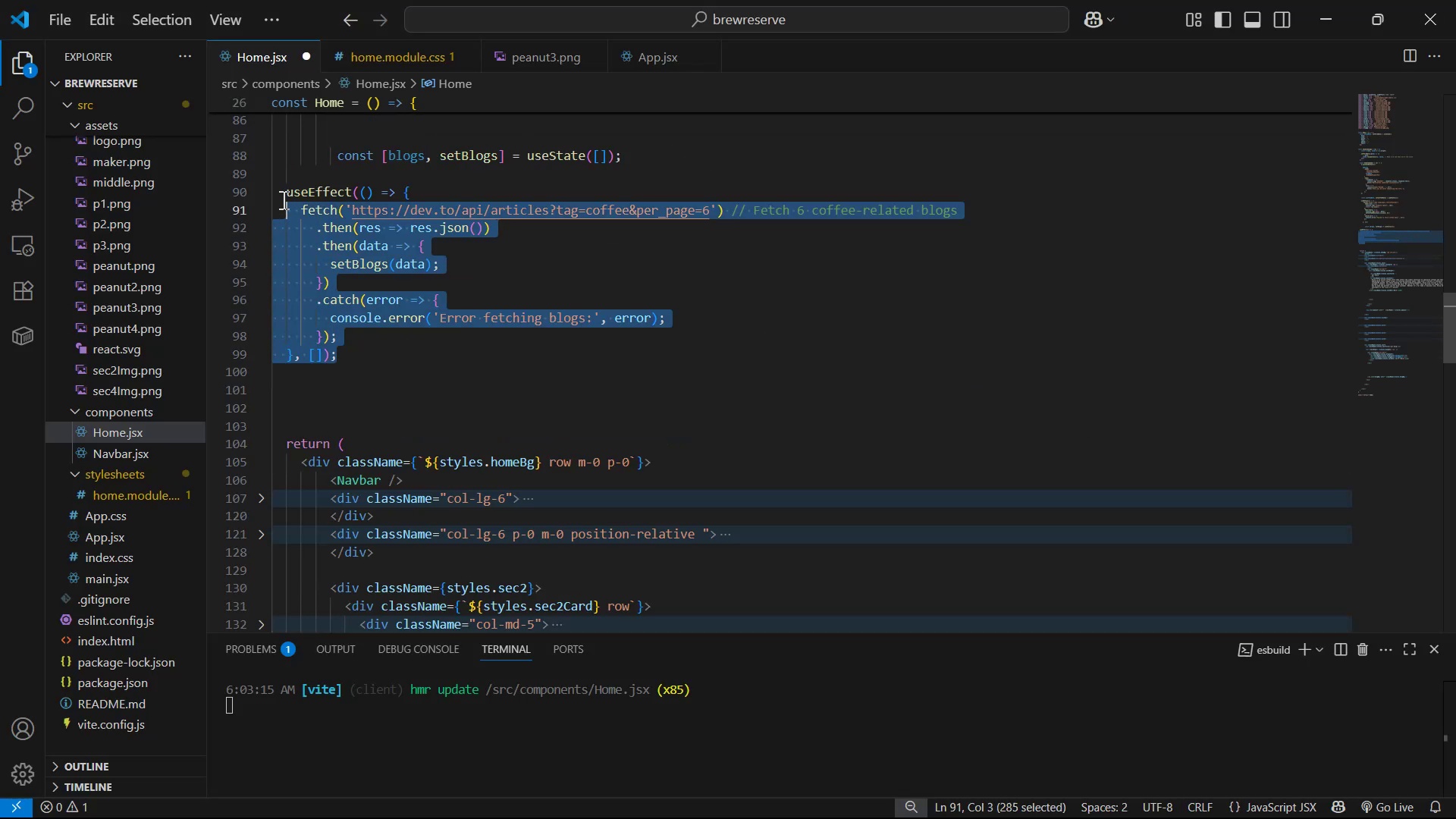 
key(Tab)
 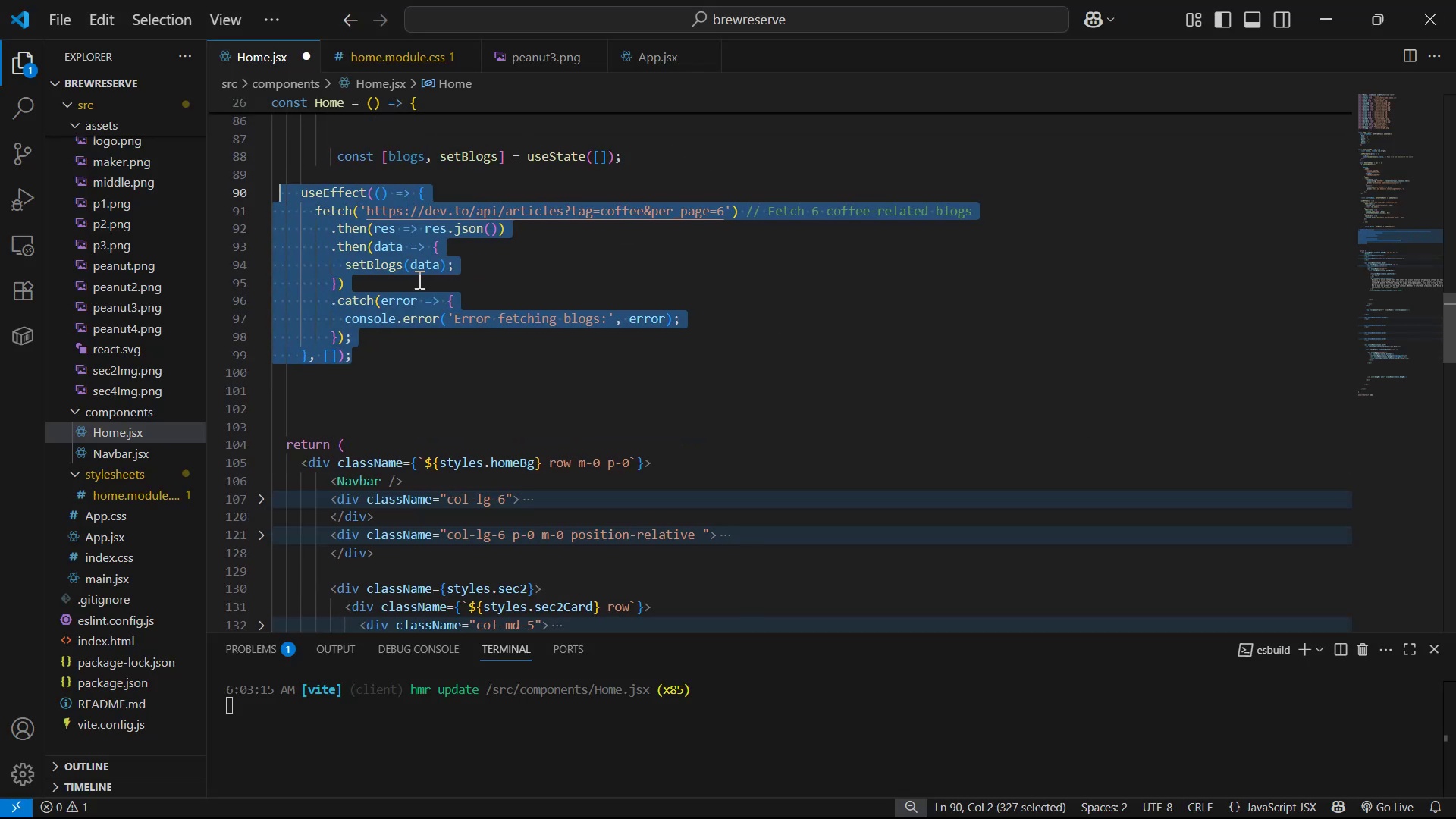 
key(Tab)
 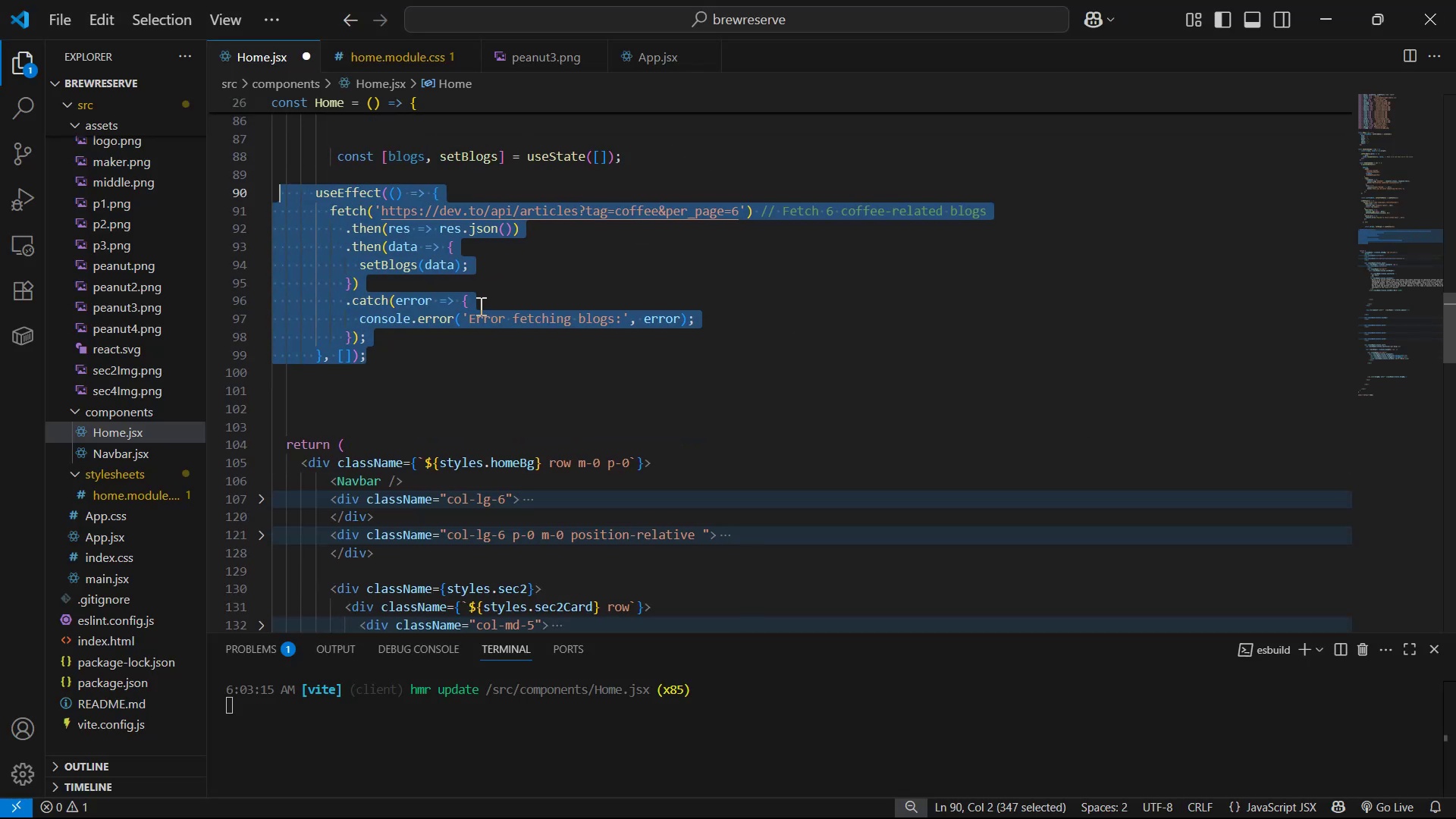 
key(Tab)
 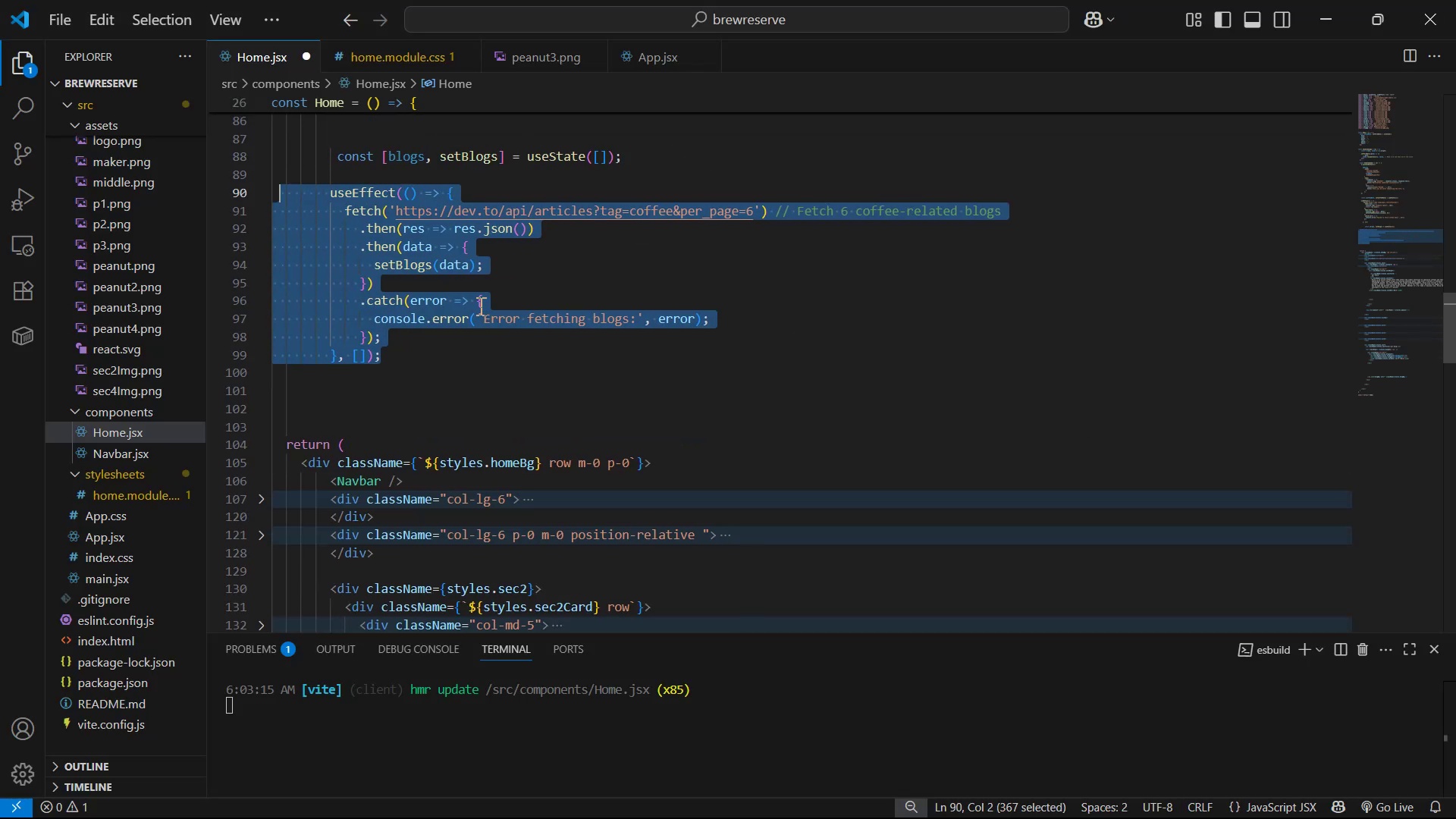 
key(Control+S)
 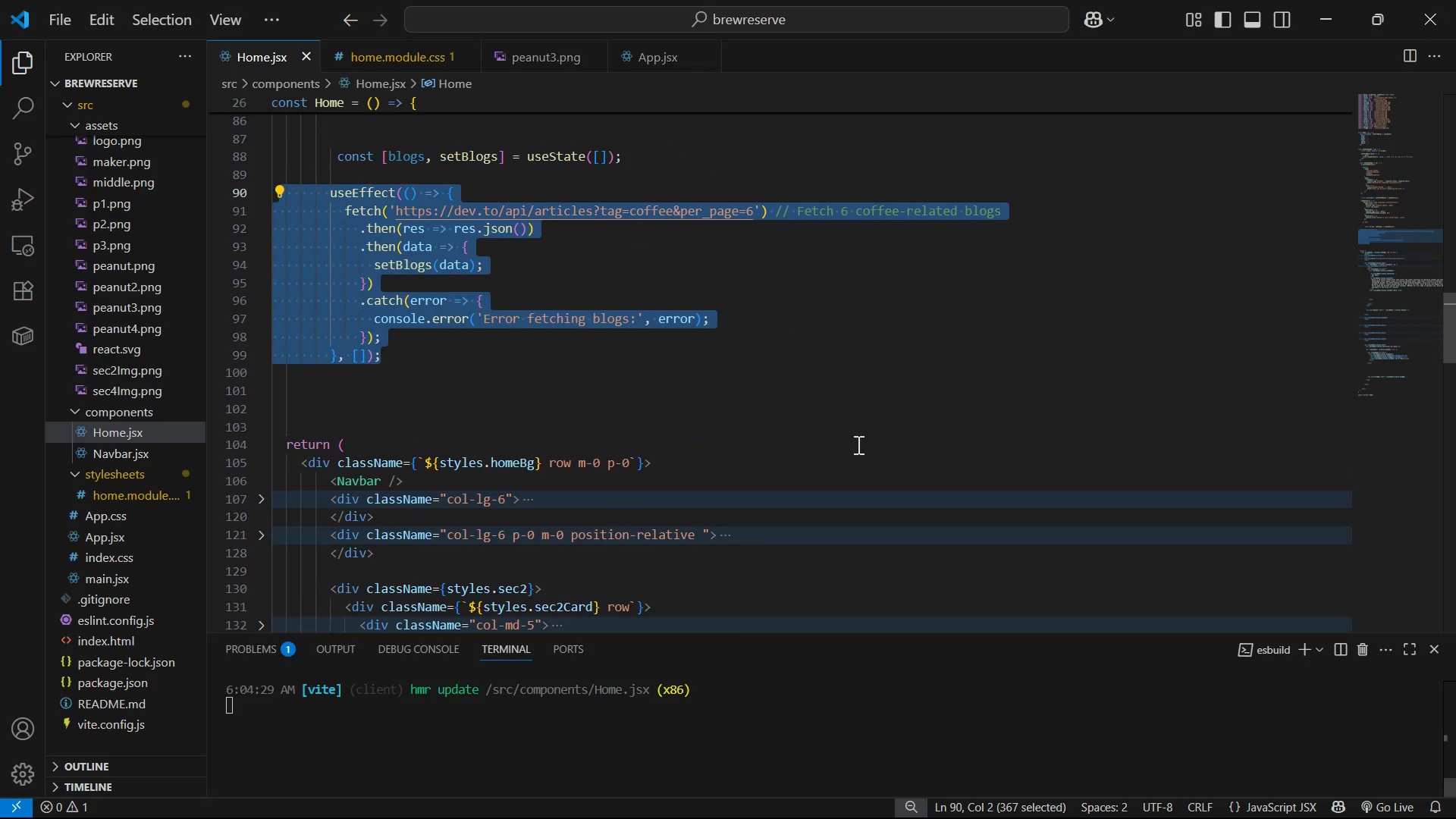 
key(Alt+AltLeft)
 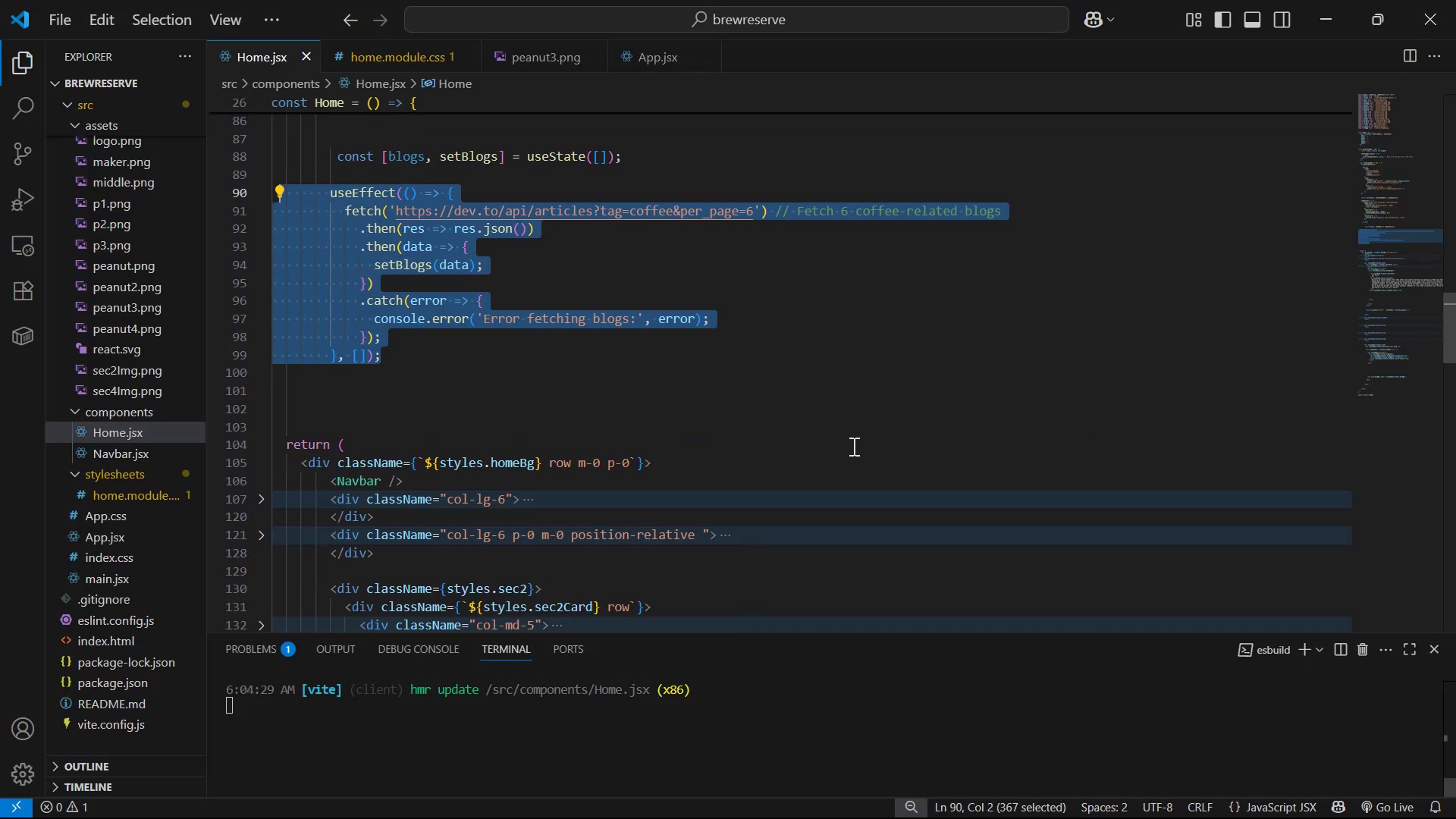 
key(Alt+Tab)
 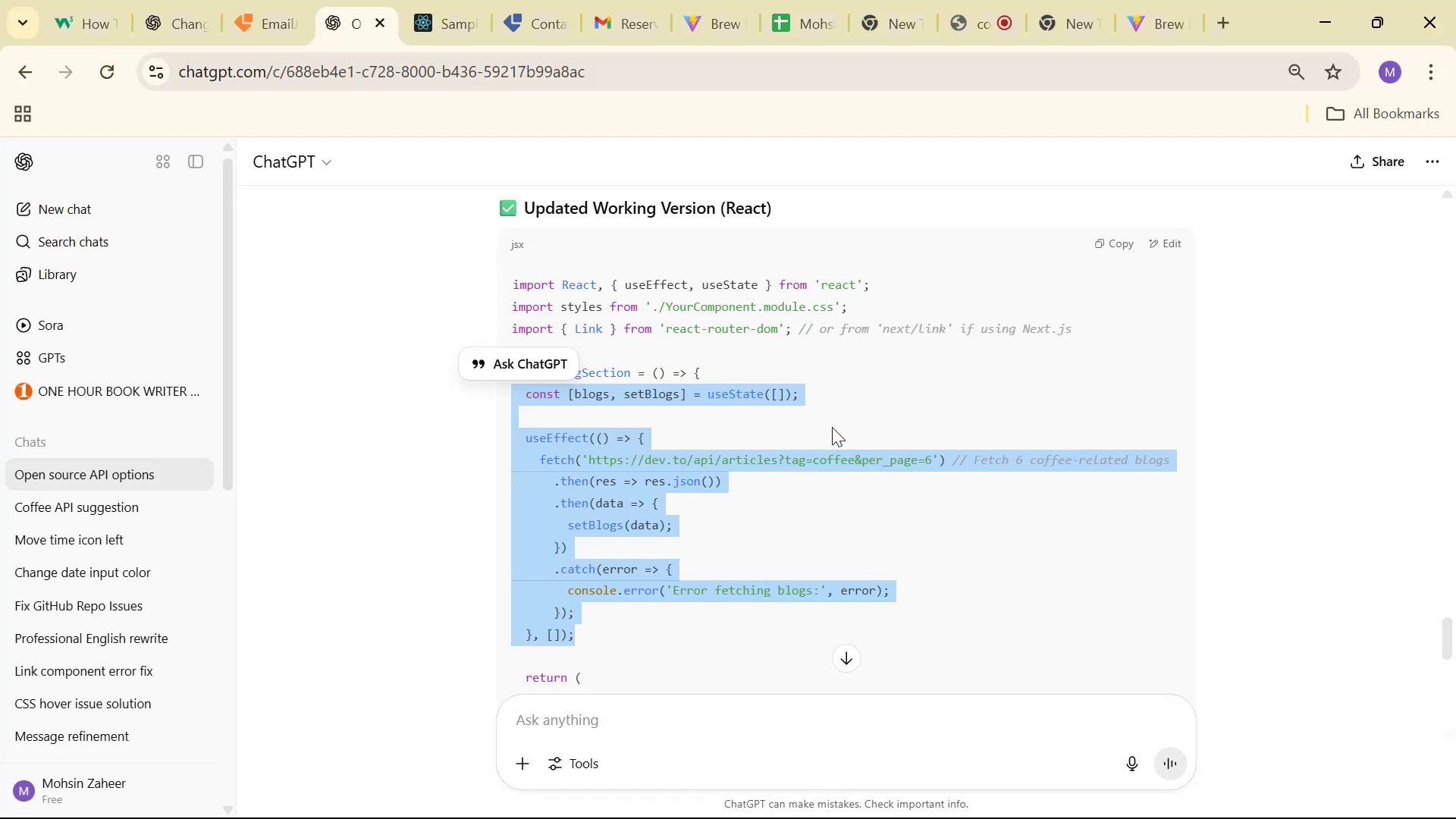 
scroll: coordinate [814, 483], scroll_direction: down, amount: 4.0
 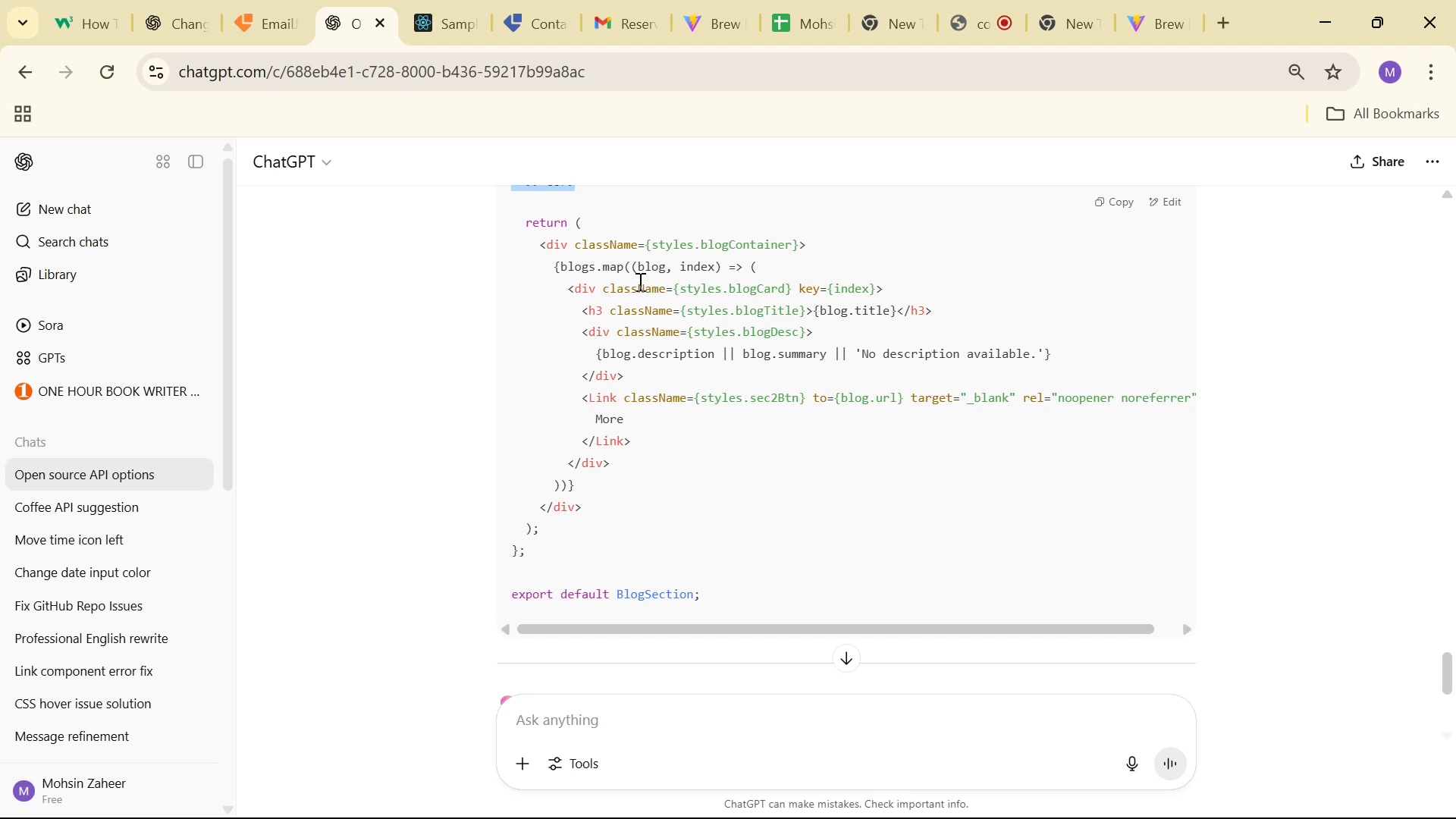 
left_click_drag(start_coordinate=[551, 262], to_coordinate=[679, 479])
 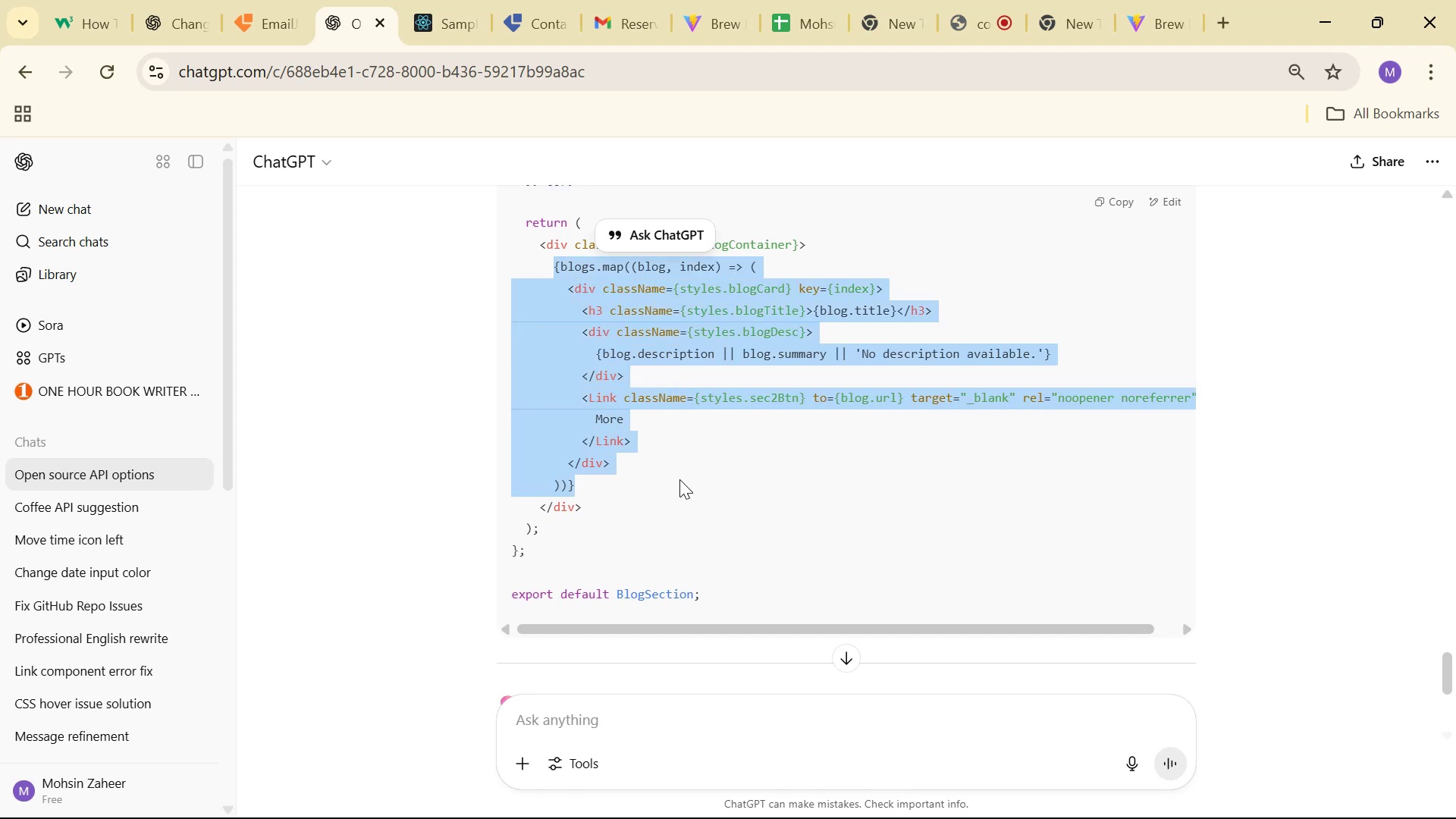 
key(Control+C)
 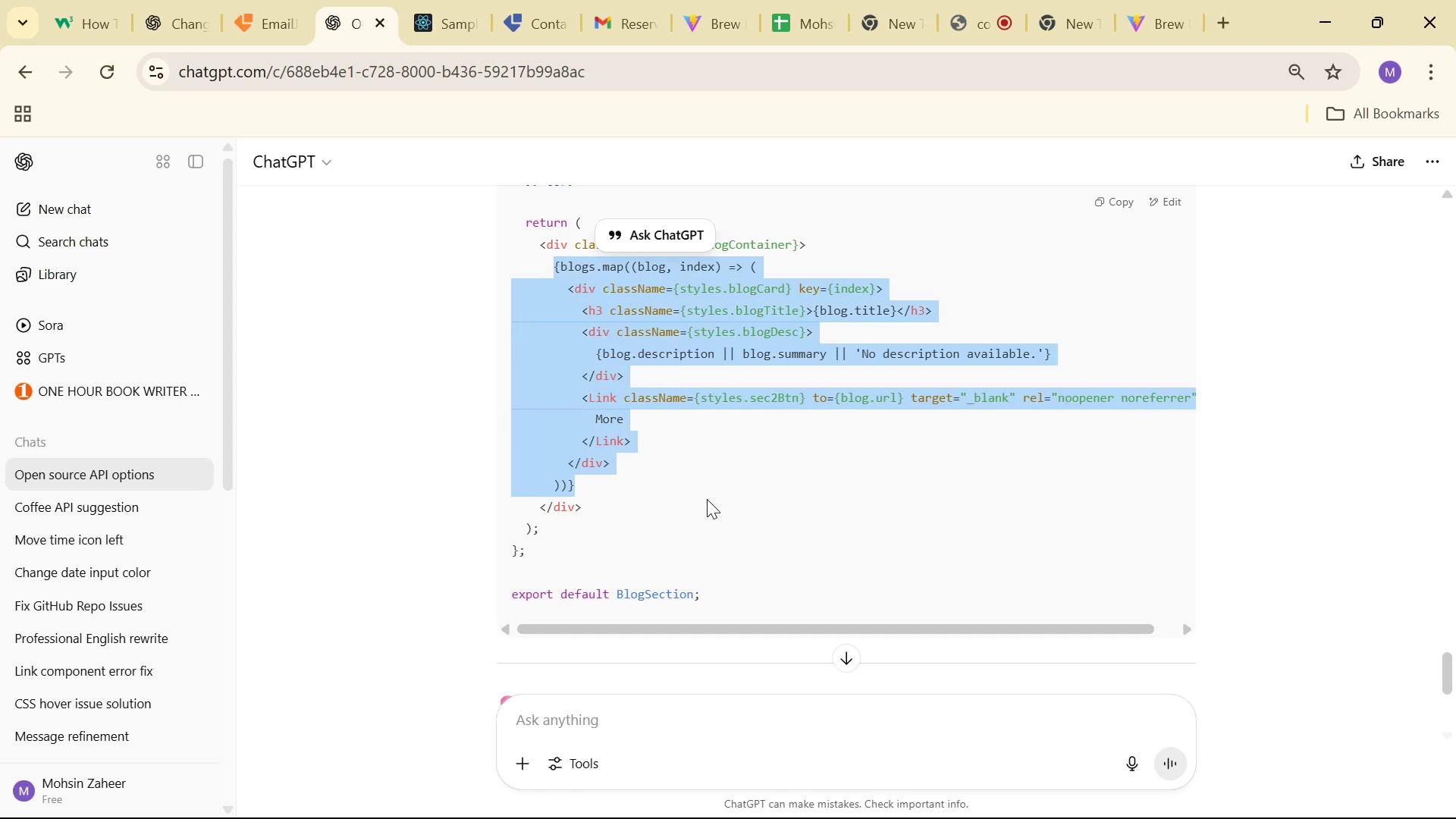 
key(Alt+Tab)
 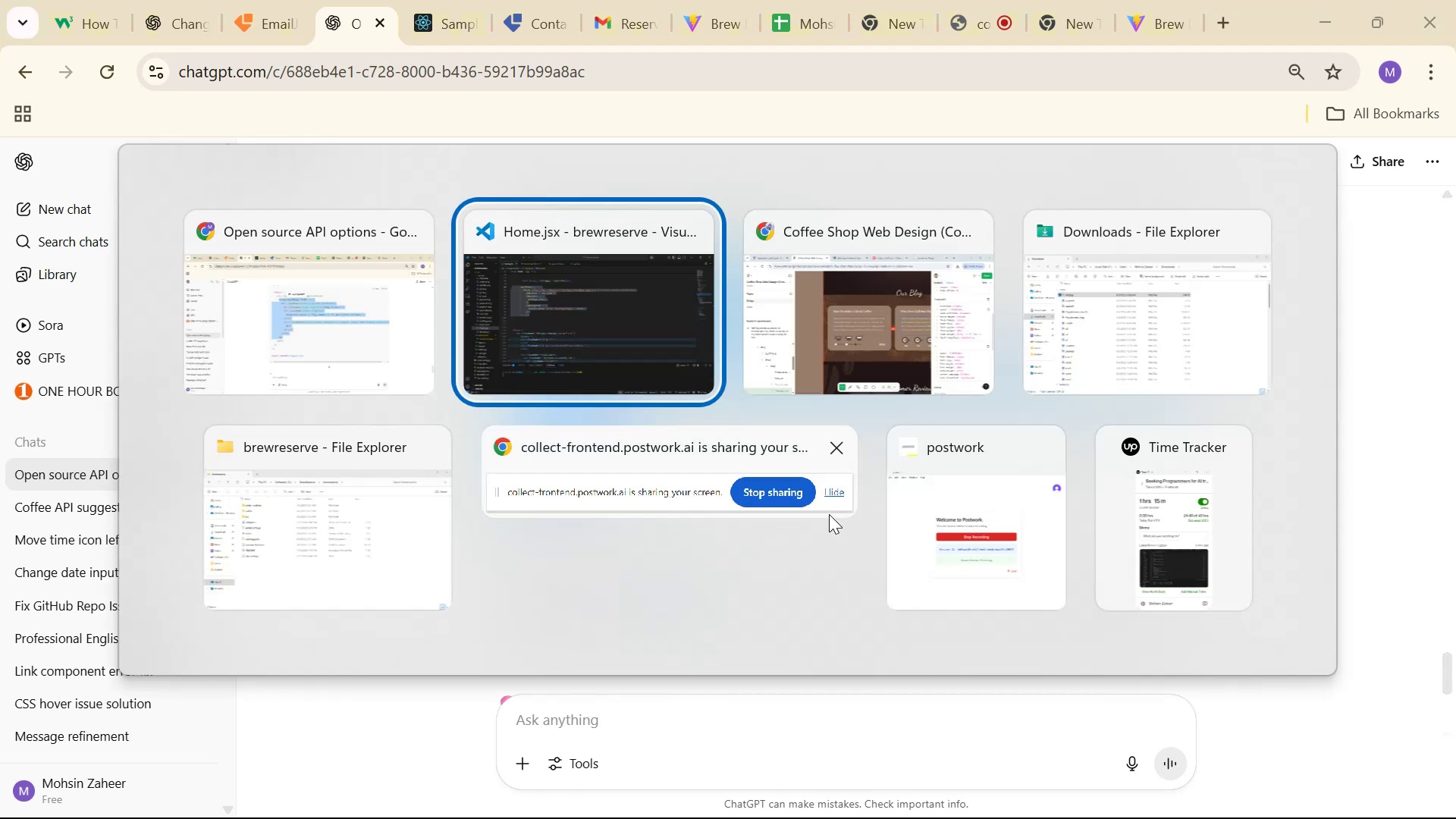 
scroll: coordinate [798, 461], scroll_direction: down, amount: 25.0
 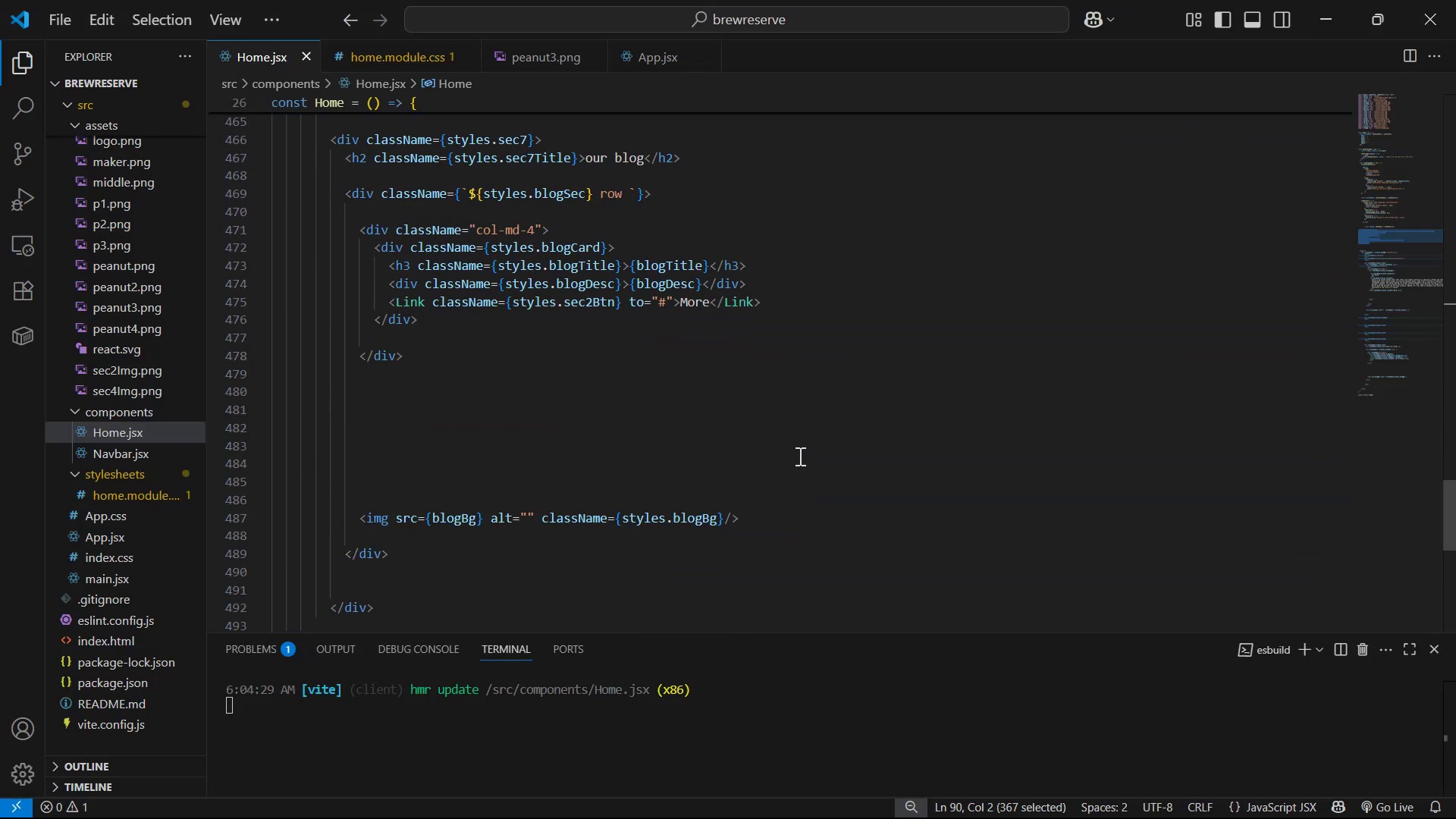 
scroll: coordinate [793, 438], scroll_direction: up, amount: 2.0
 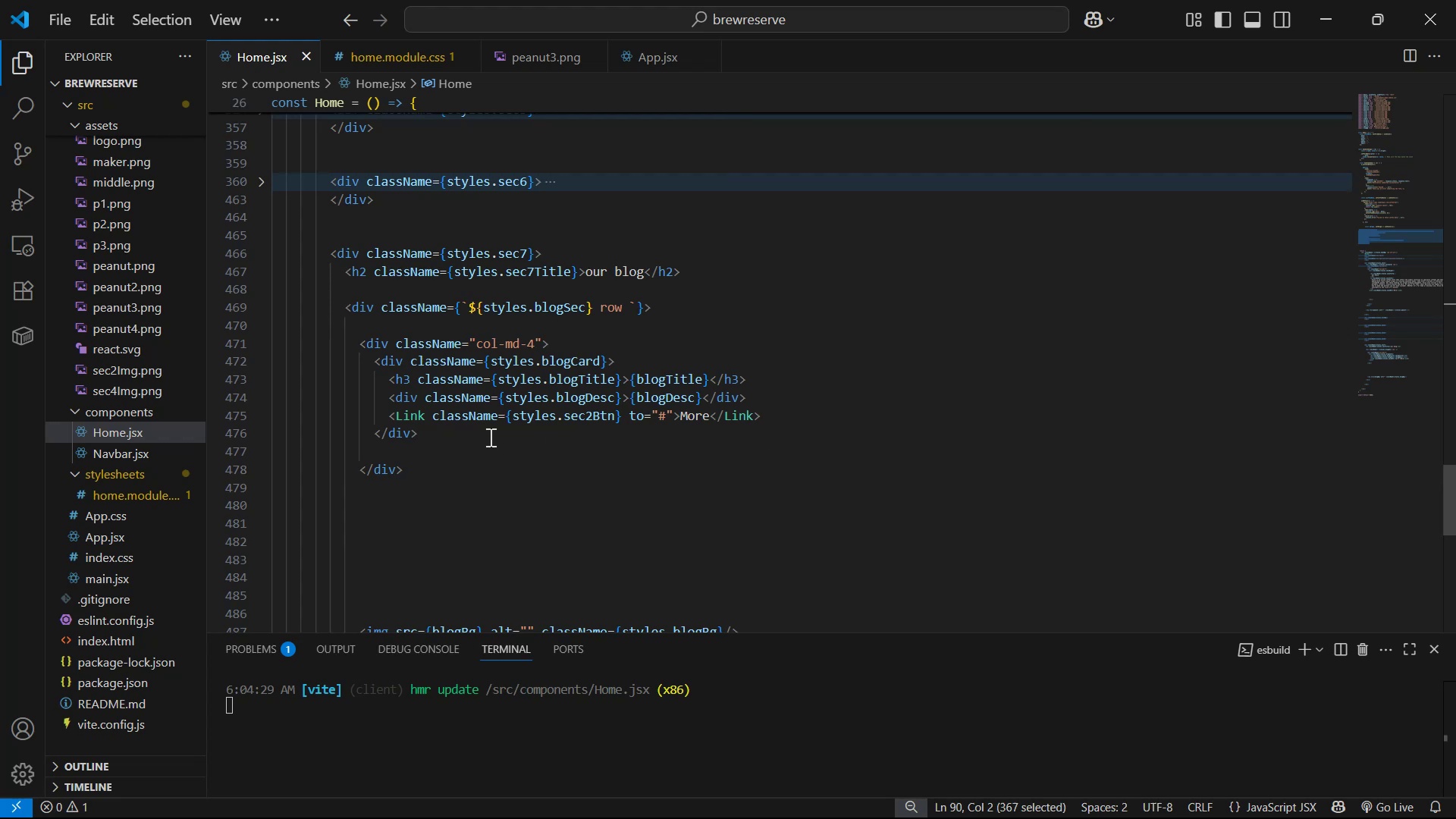 
left_click_drag(start_coordinate=[463, 438], to_coordinate=[374, 360])
 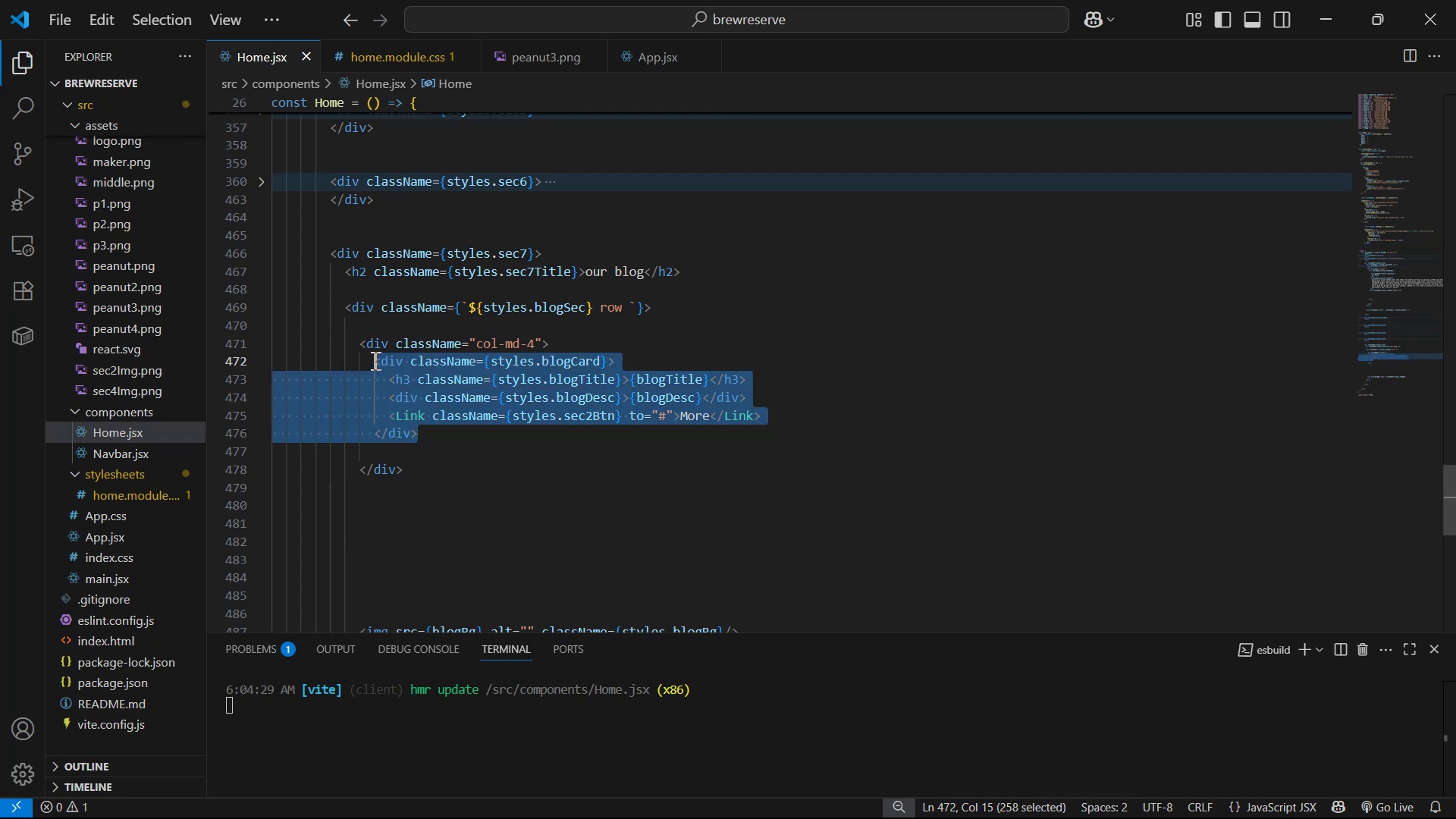 
key(Control+V)
 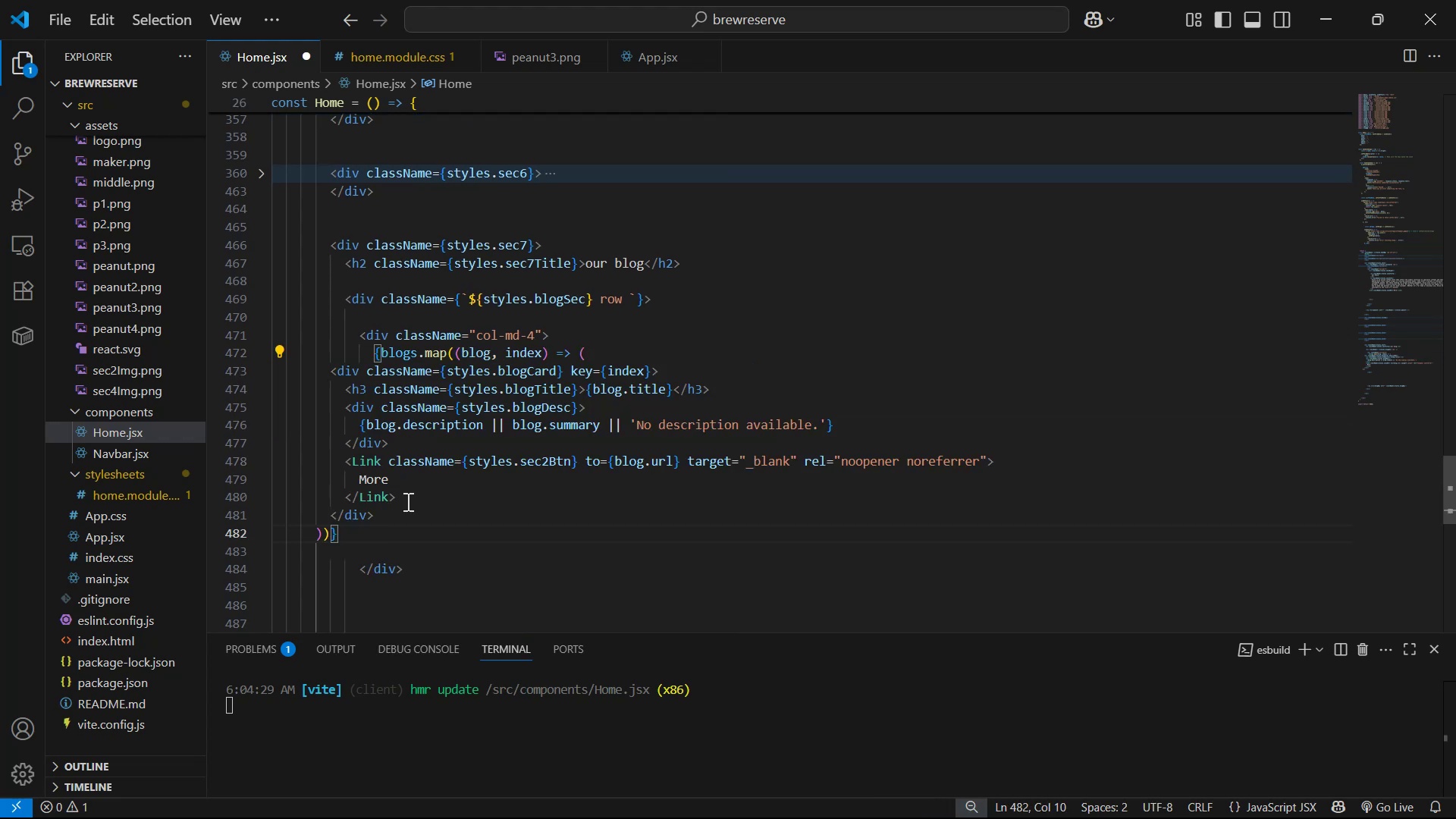 
left_click_drag(start_coordinate=[375, 538], to_coordinate=[290, 379])
 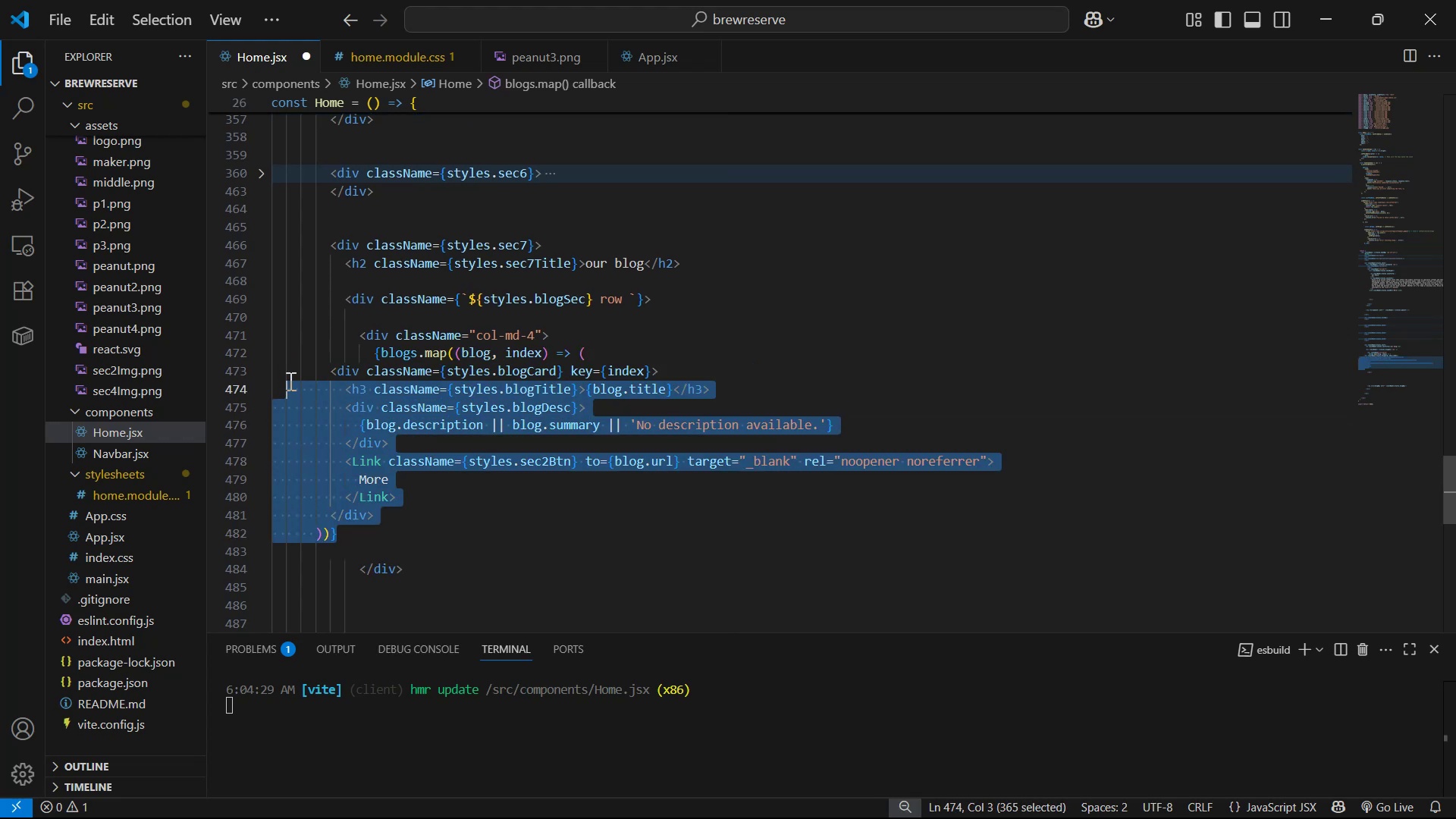 
key(Tab)
 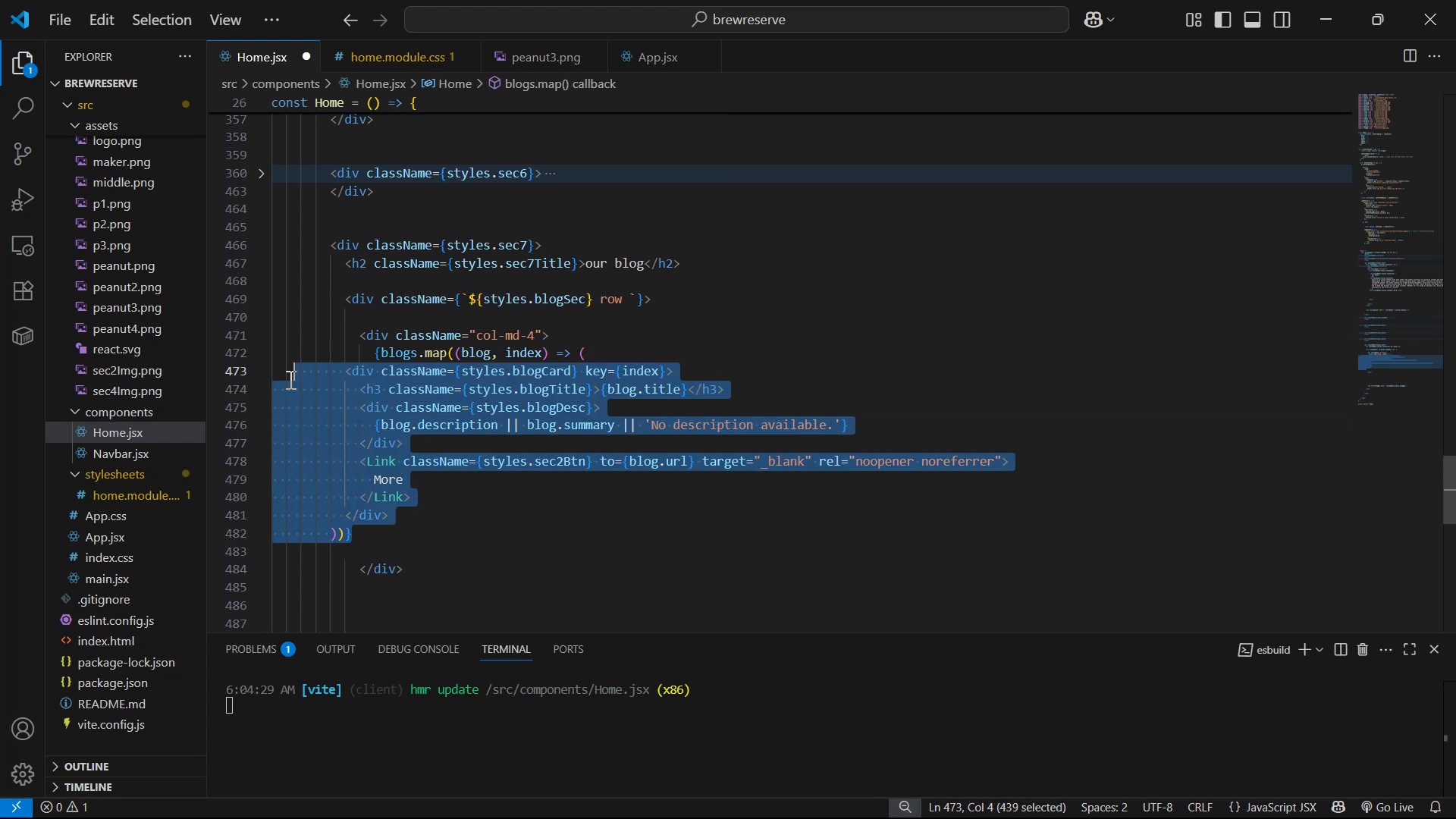 
key(Tab)
 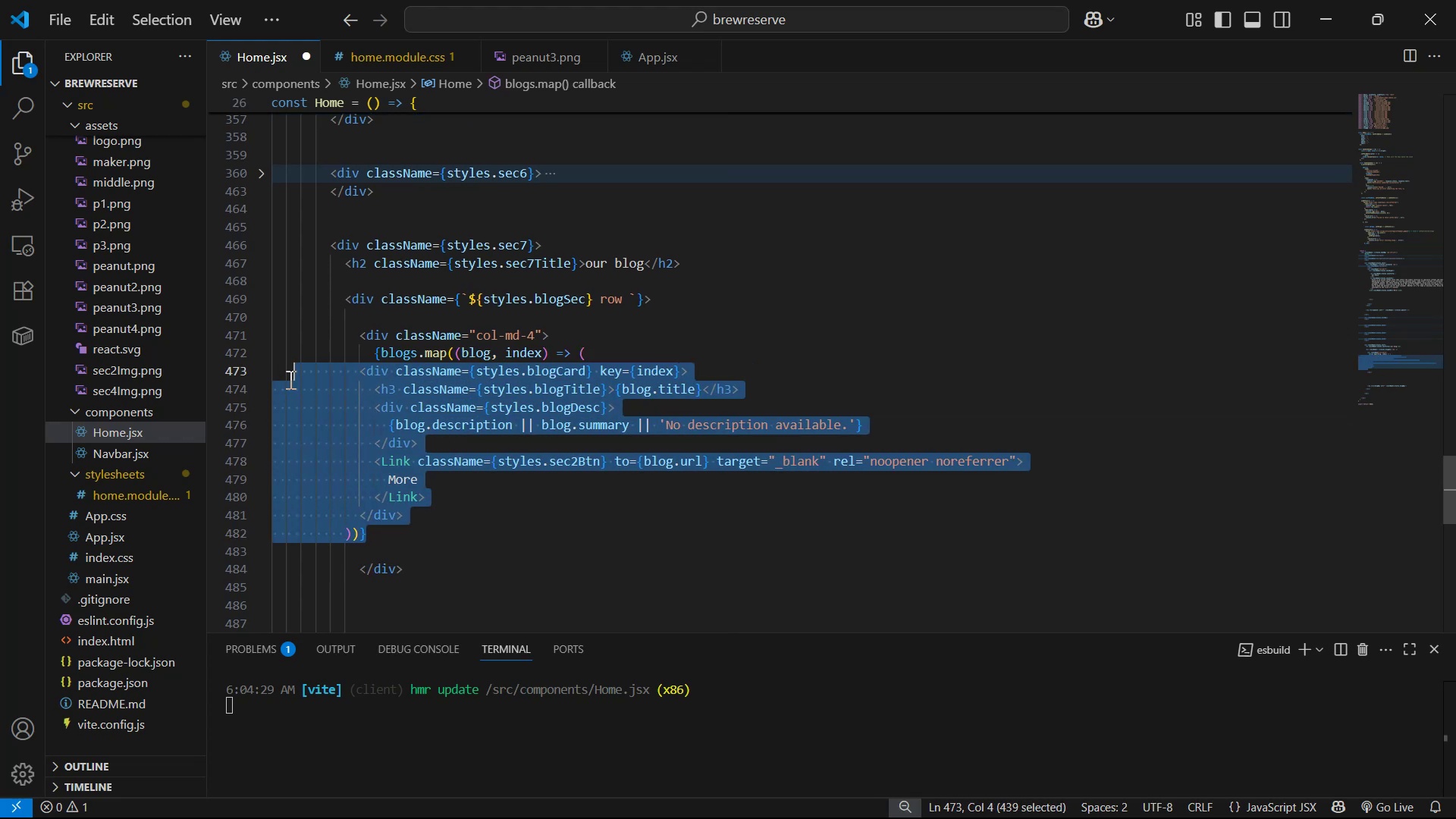 
key(Tab)
 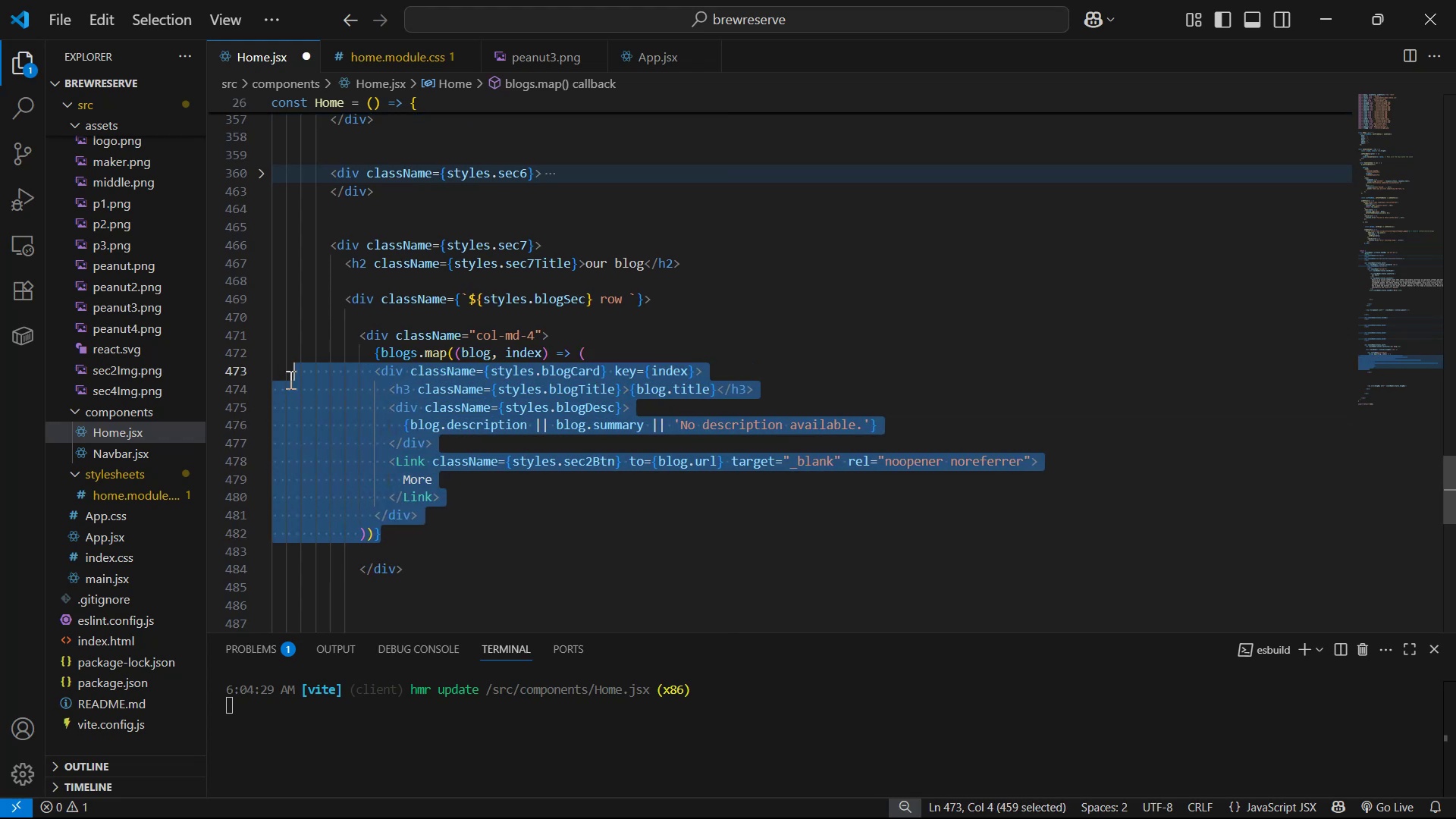 
key(Tab)
 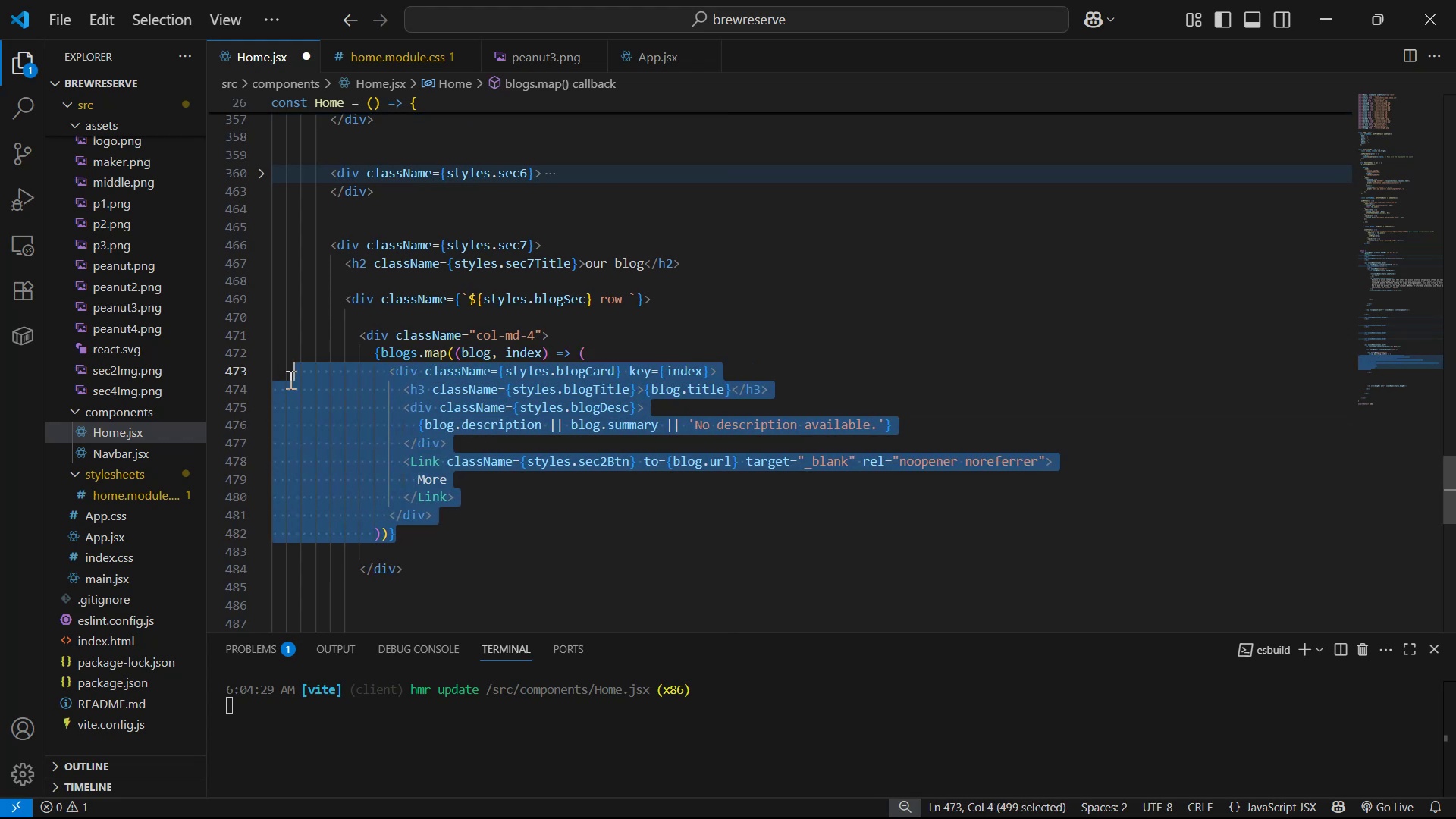 
key(Control+S)
 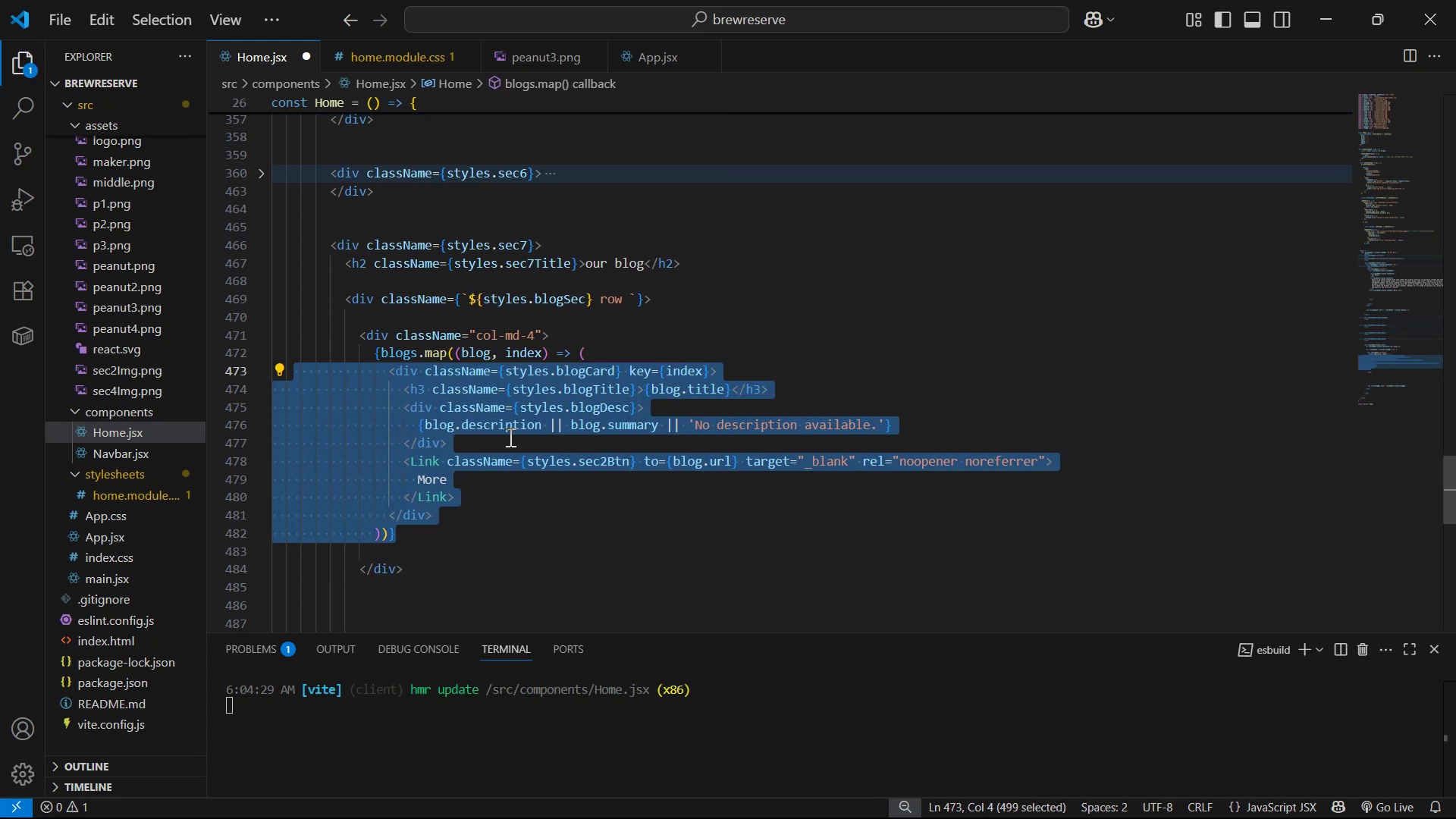 
key(Alt+Tab)
 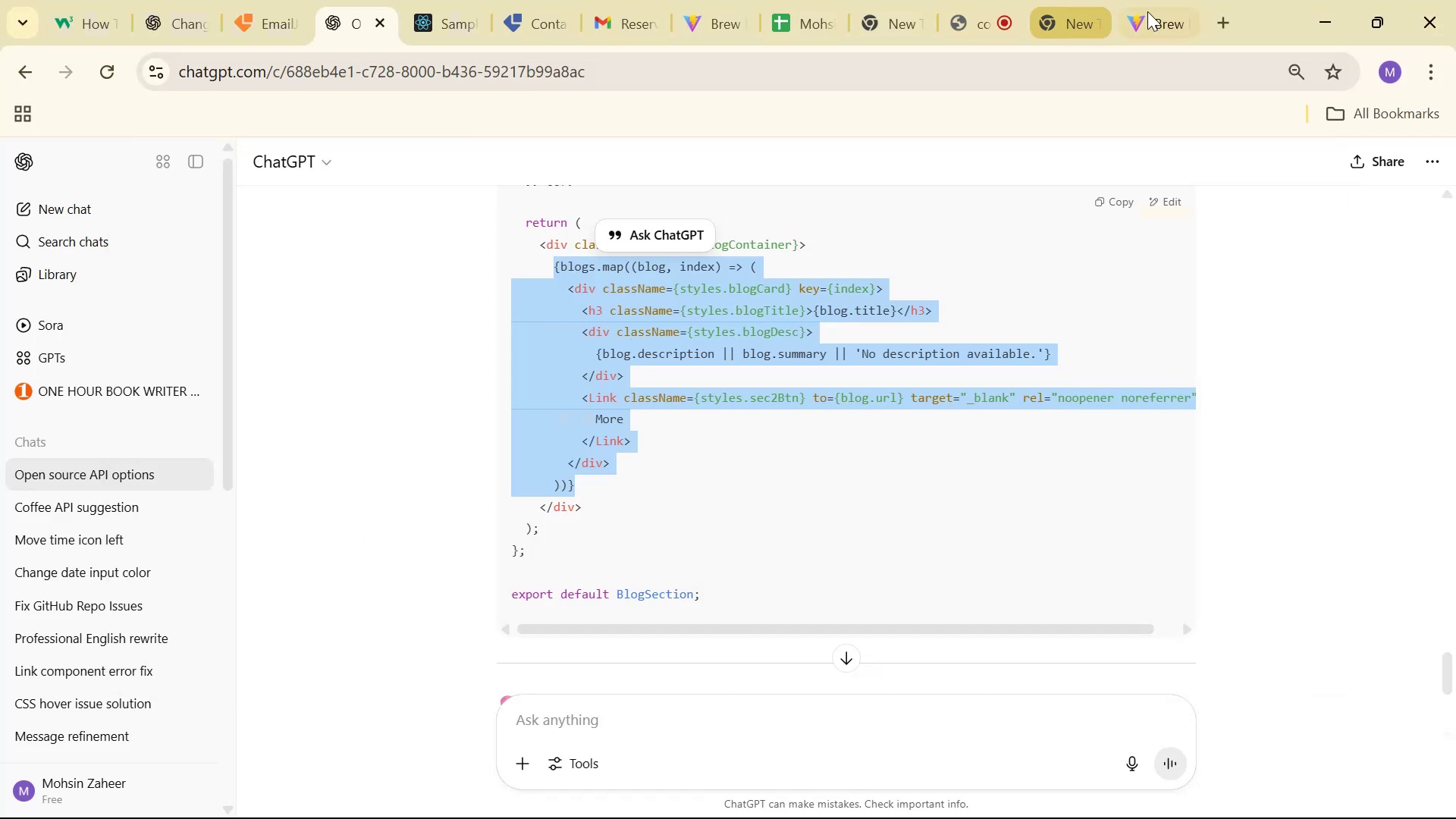 
scroll: coordinate [1055, 202], scroll_direction: down, amount: 15.0
 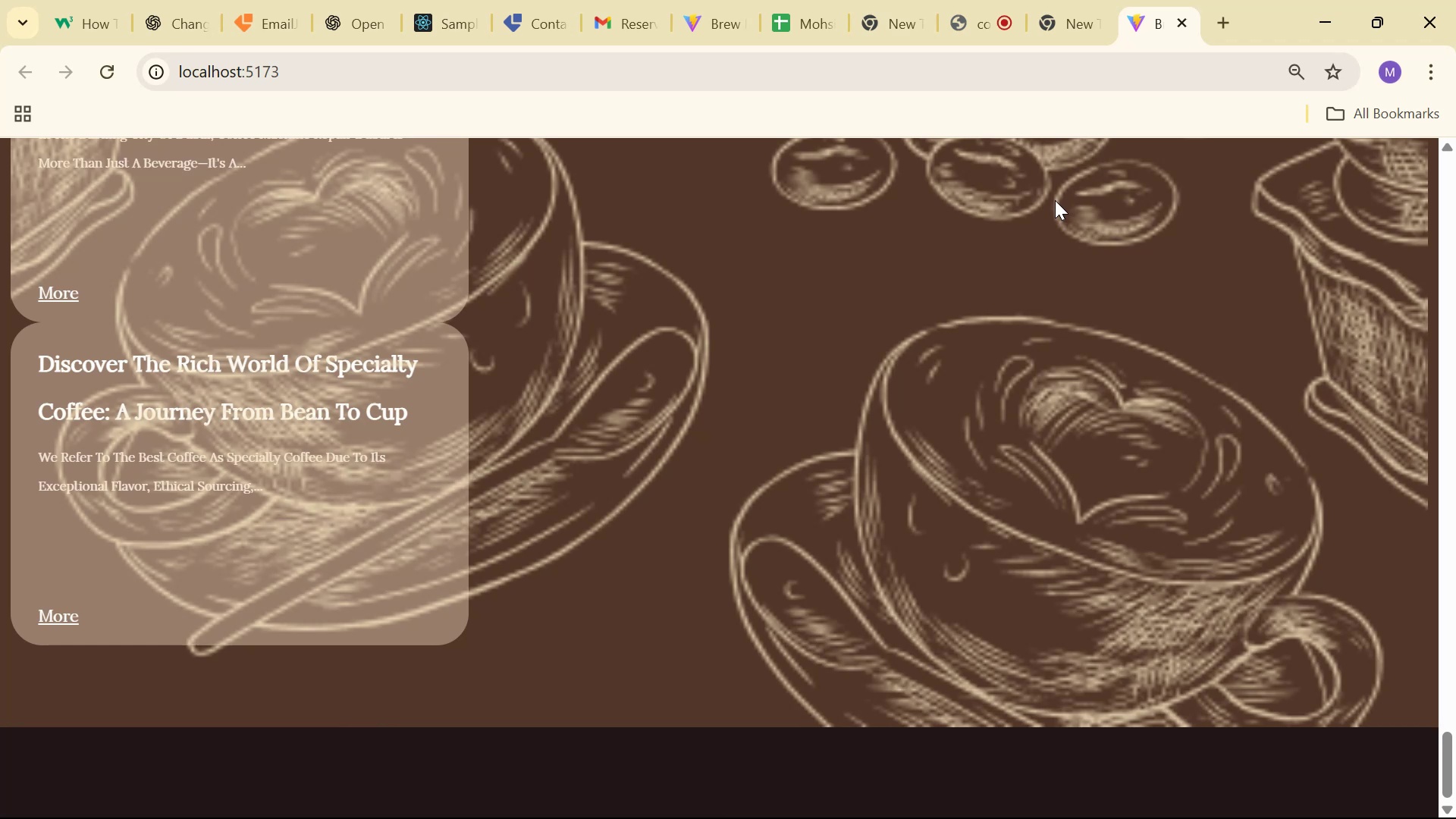 
key(Alt+Tab)
 